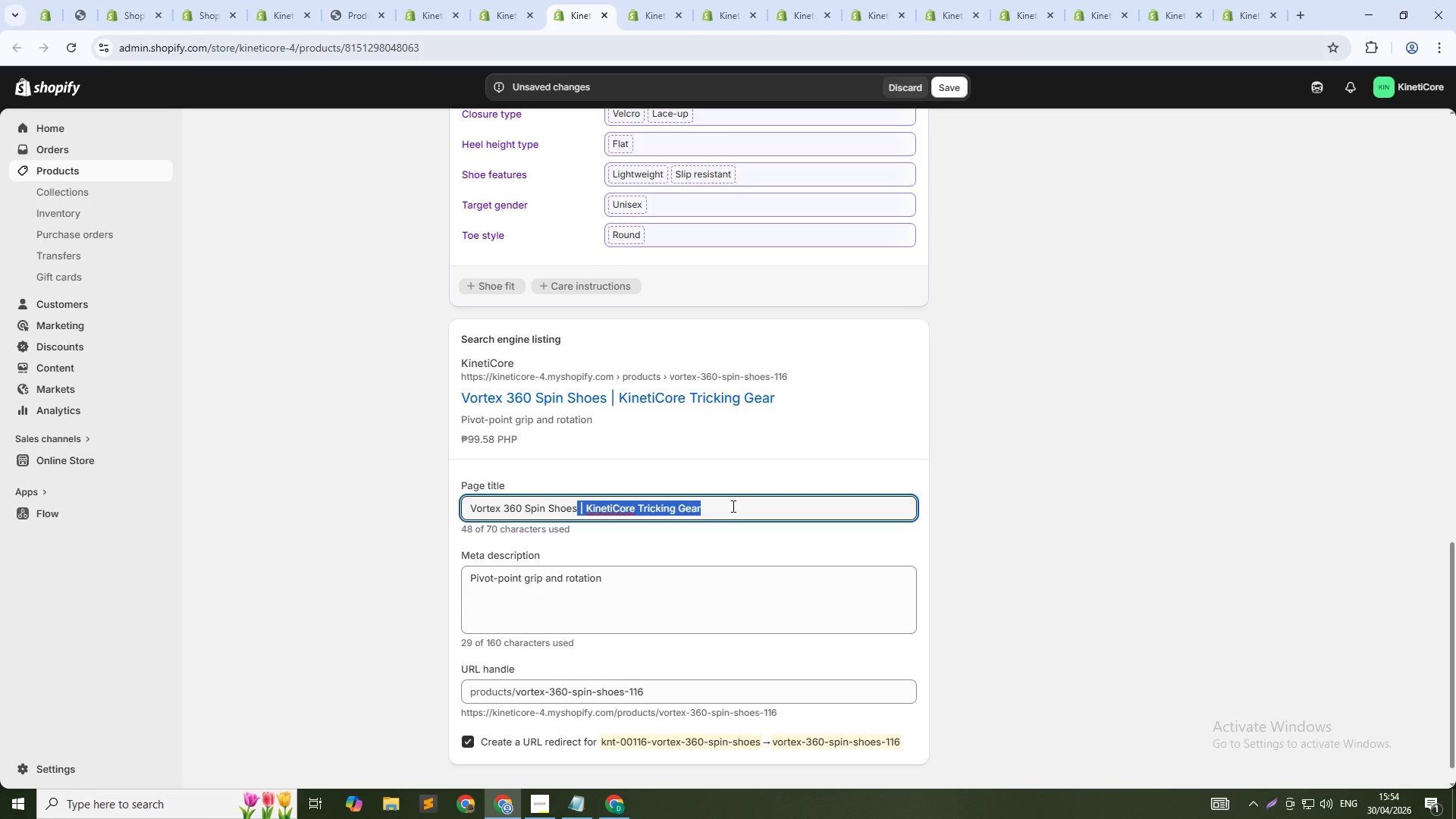 
key(Backspace)
 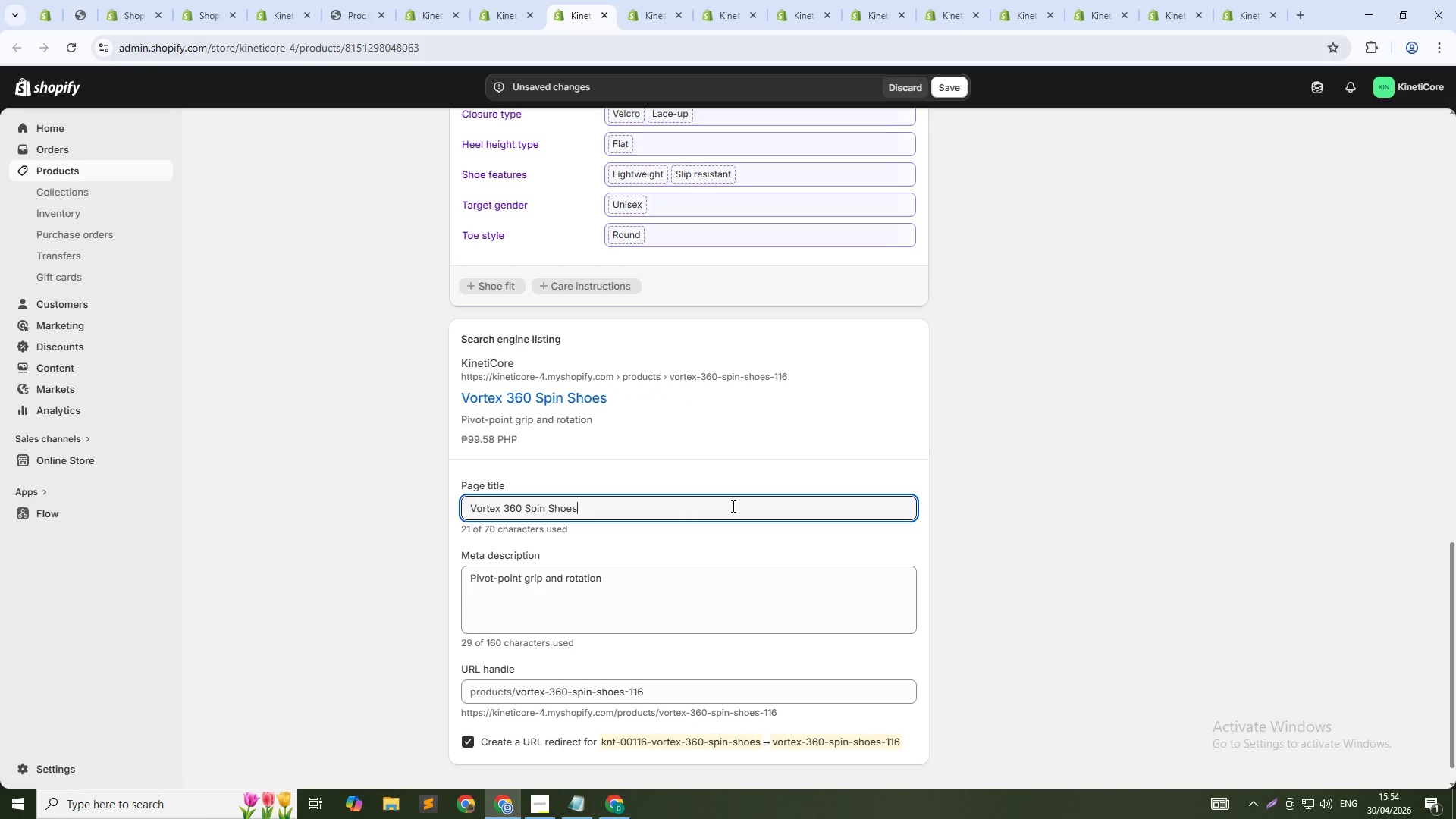 
key(Tab)
 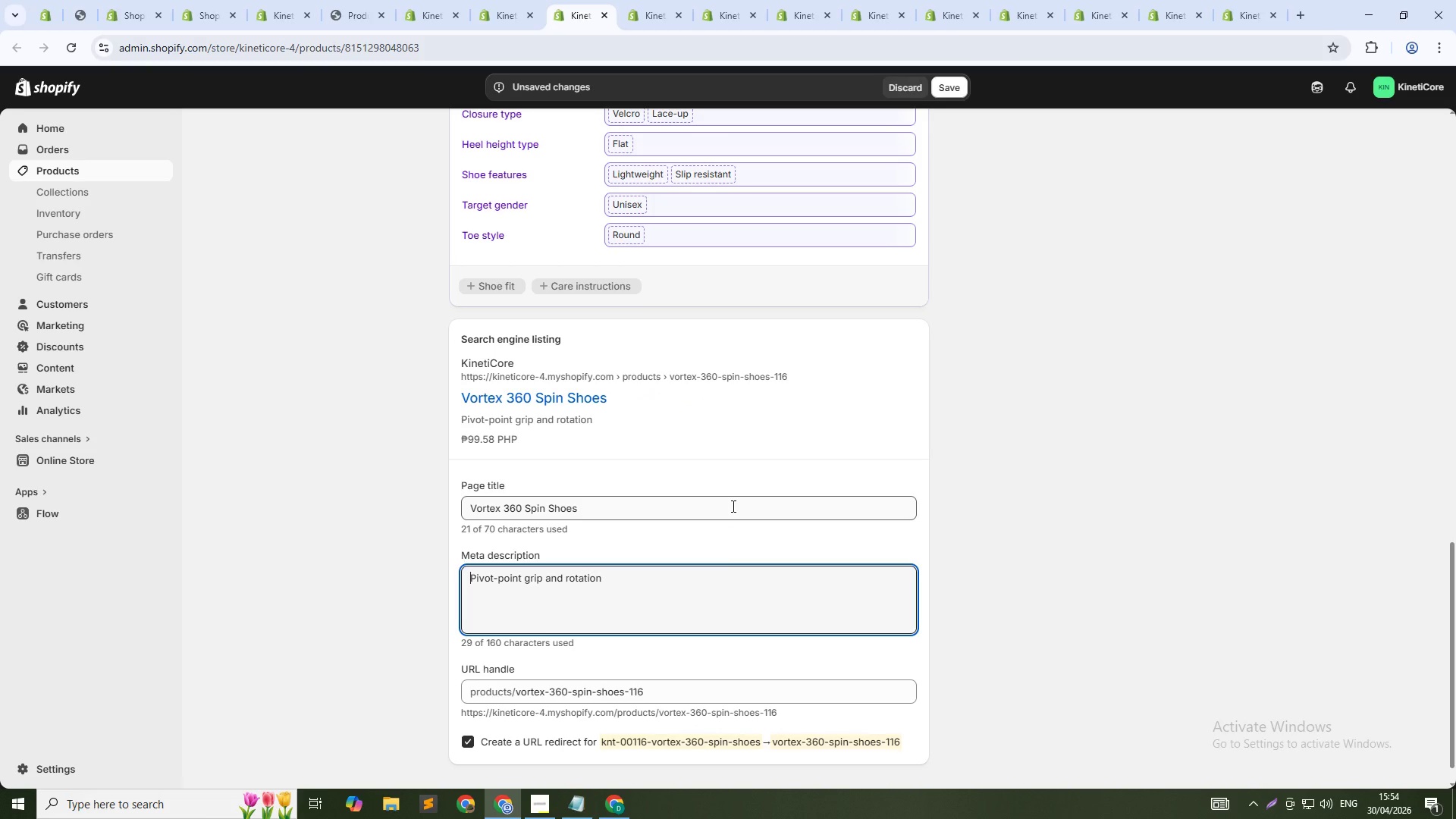 
key(Control+ControlLeft)
 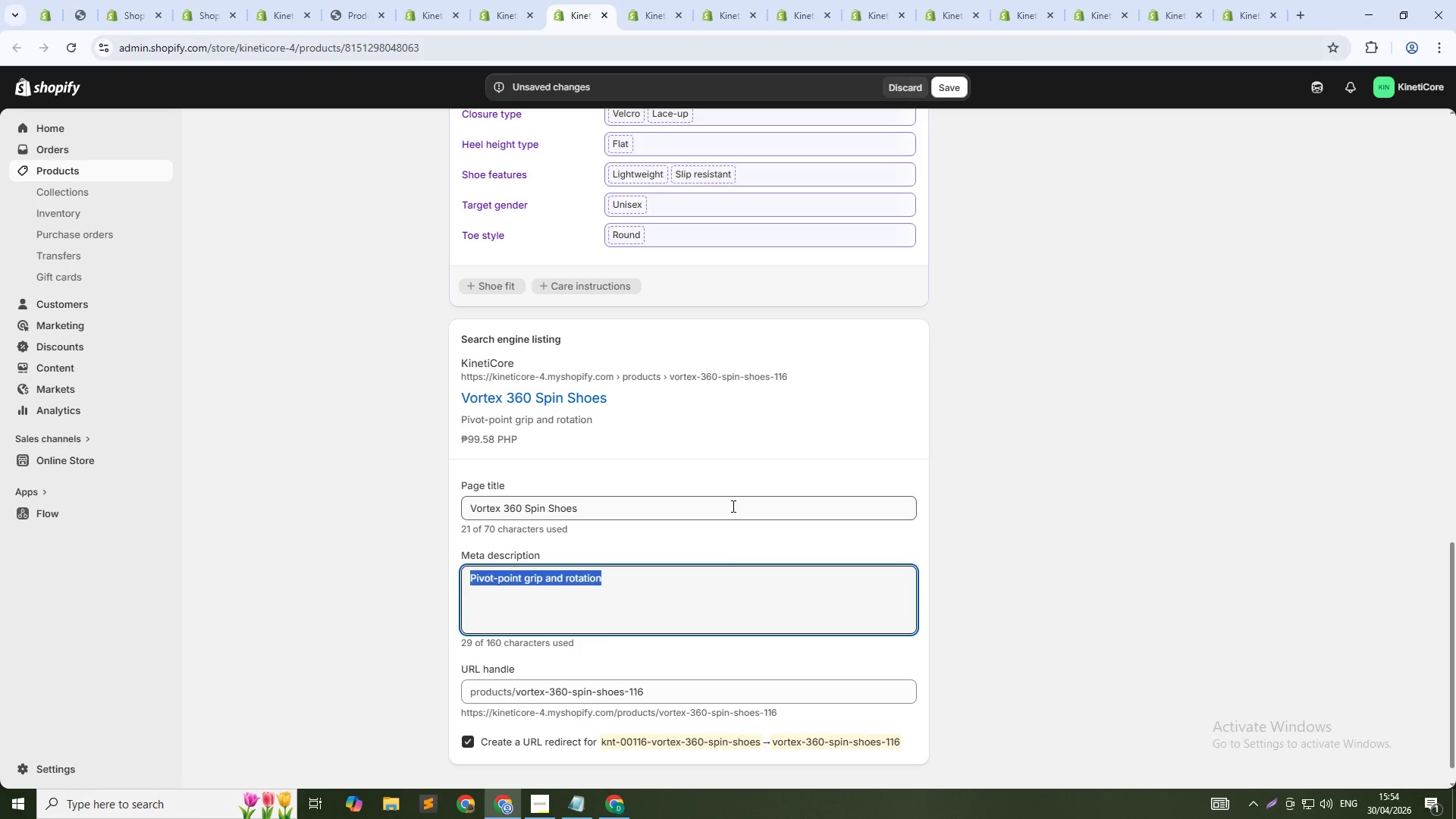 
key(Control+A)
 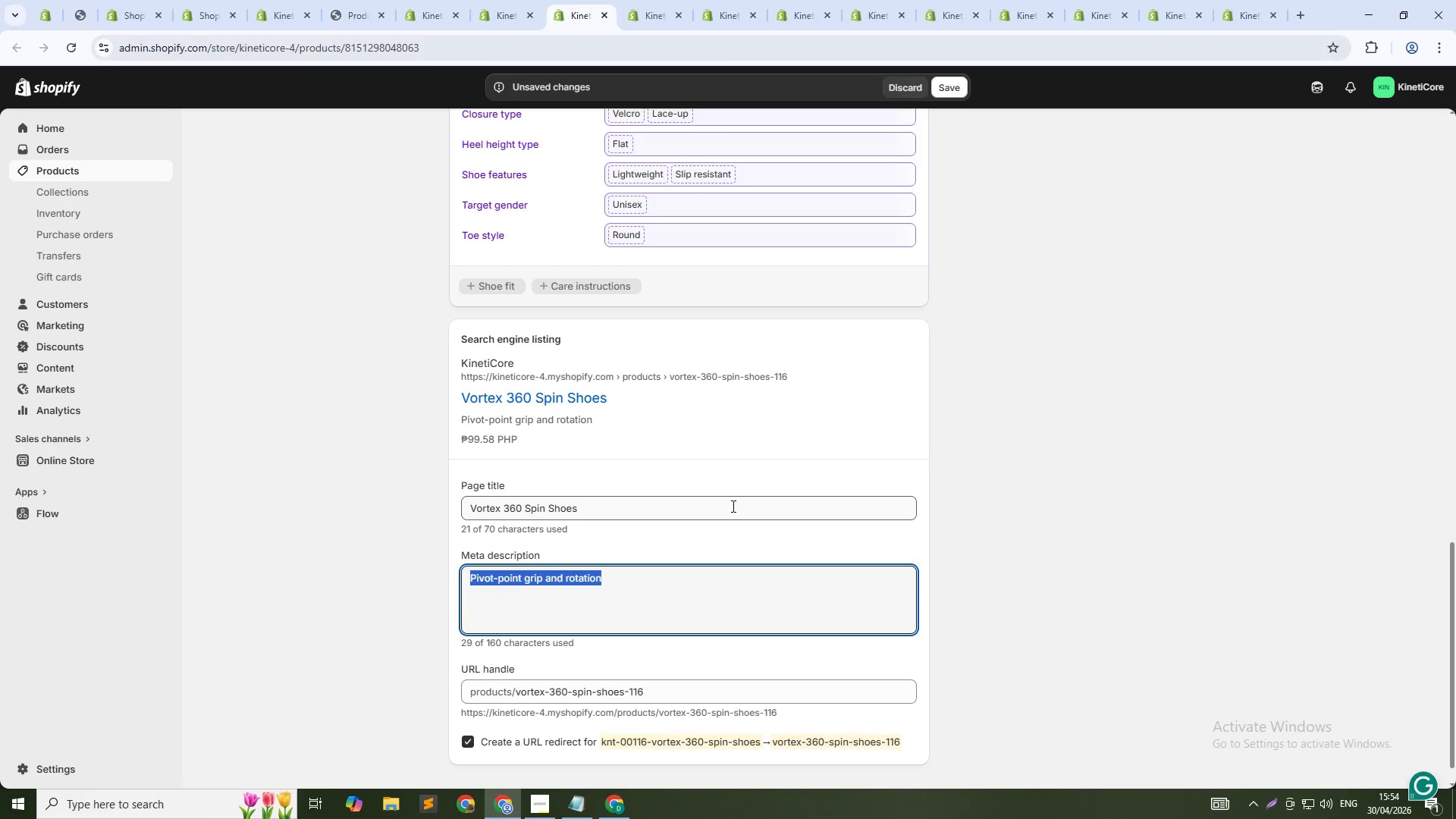 
type(Pro series spin sheo)
key(Backspace)
key(Backspace)
type(oes with premium pivot grip. For competition athletes. Shop now.)
 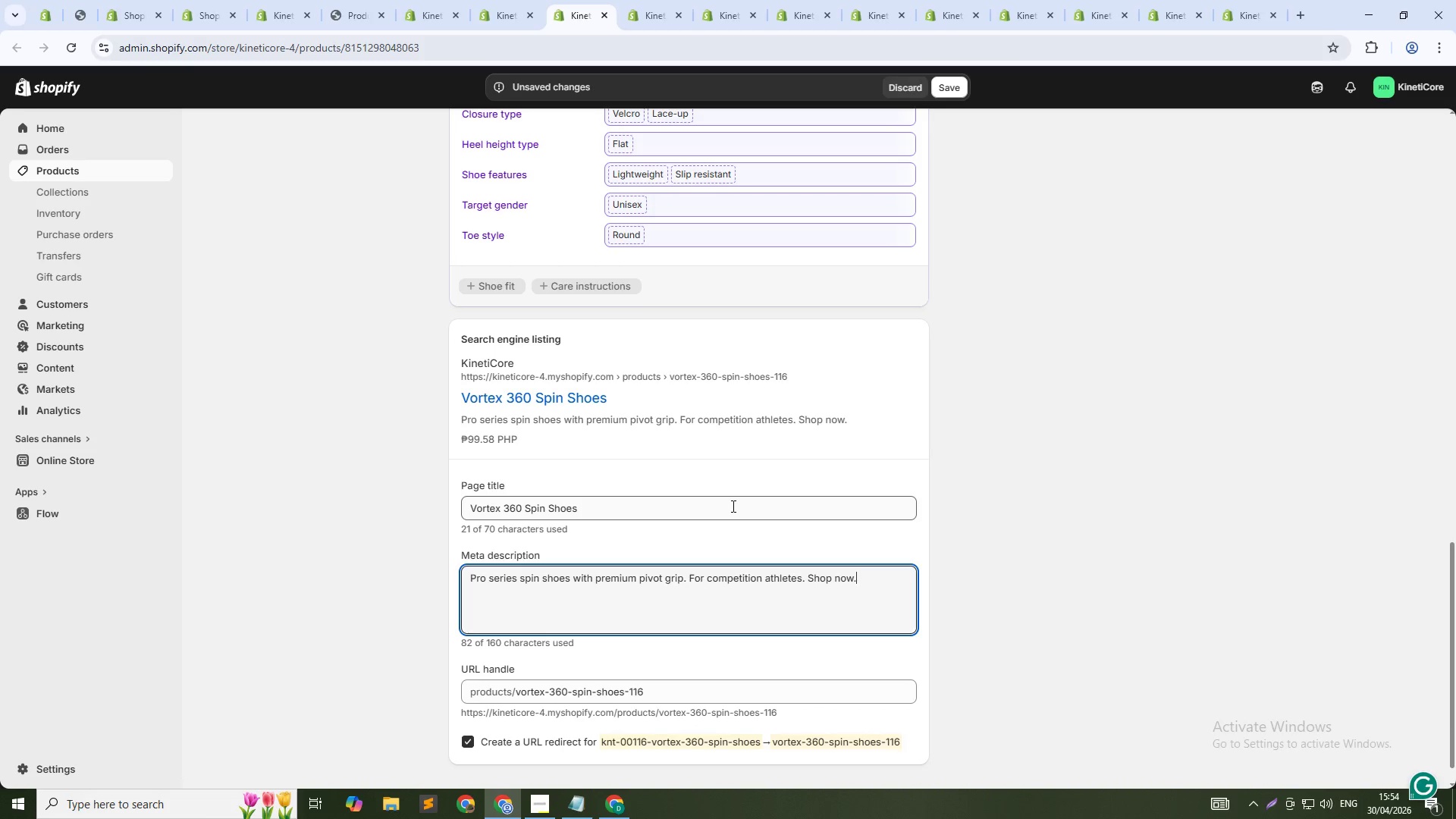 
left_click([949, 93])
 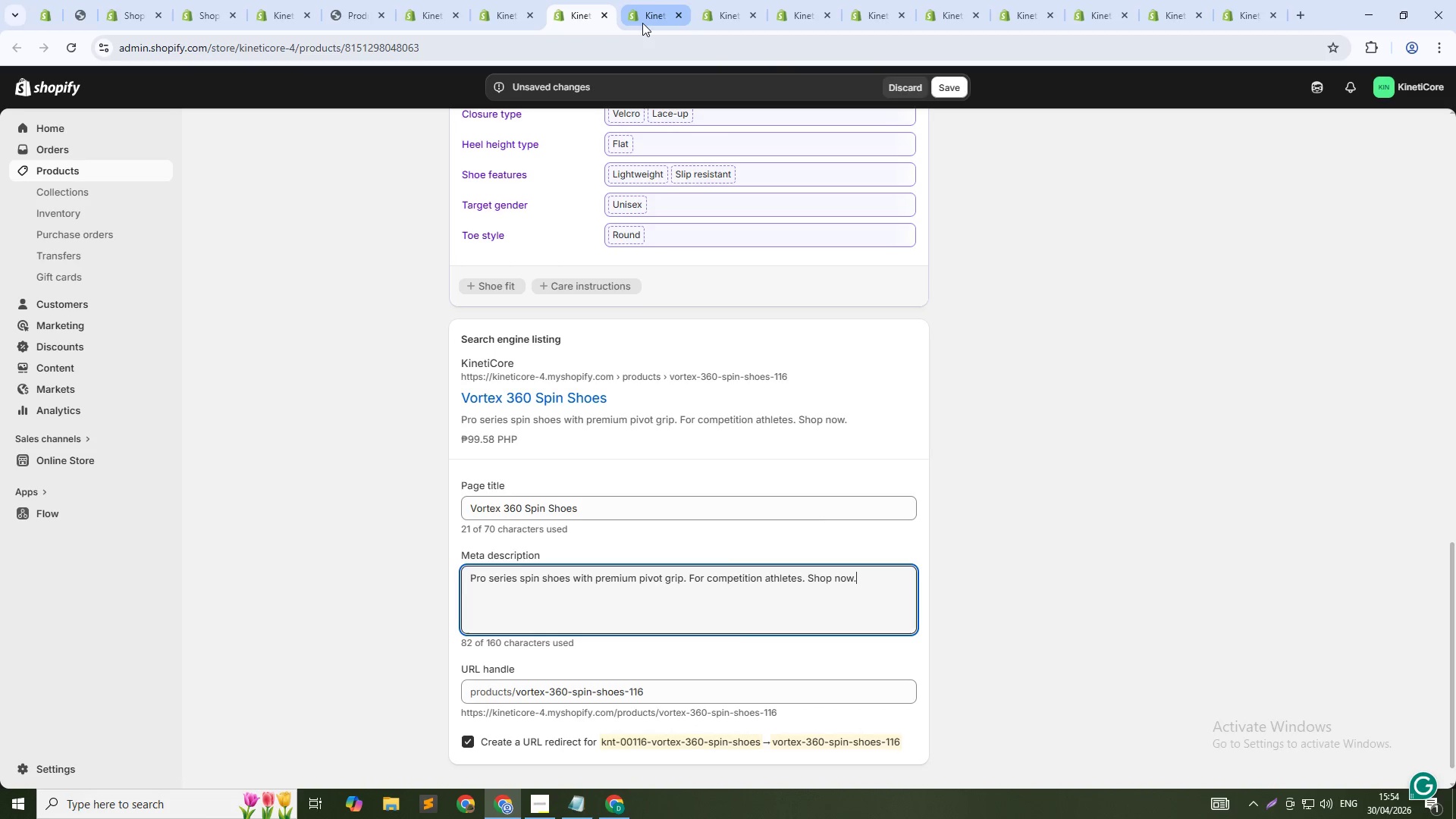 
left_click([642, 23])
 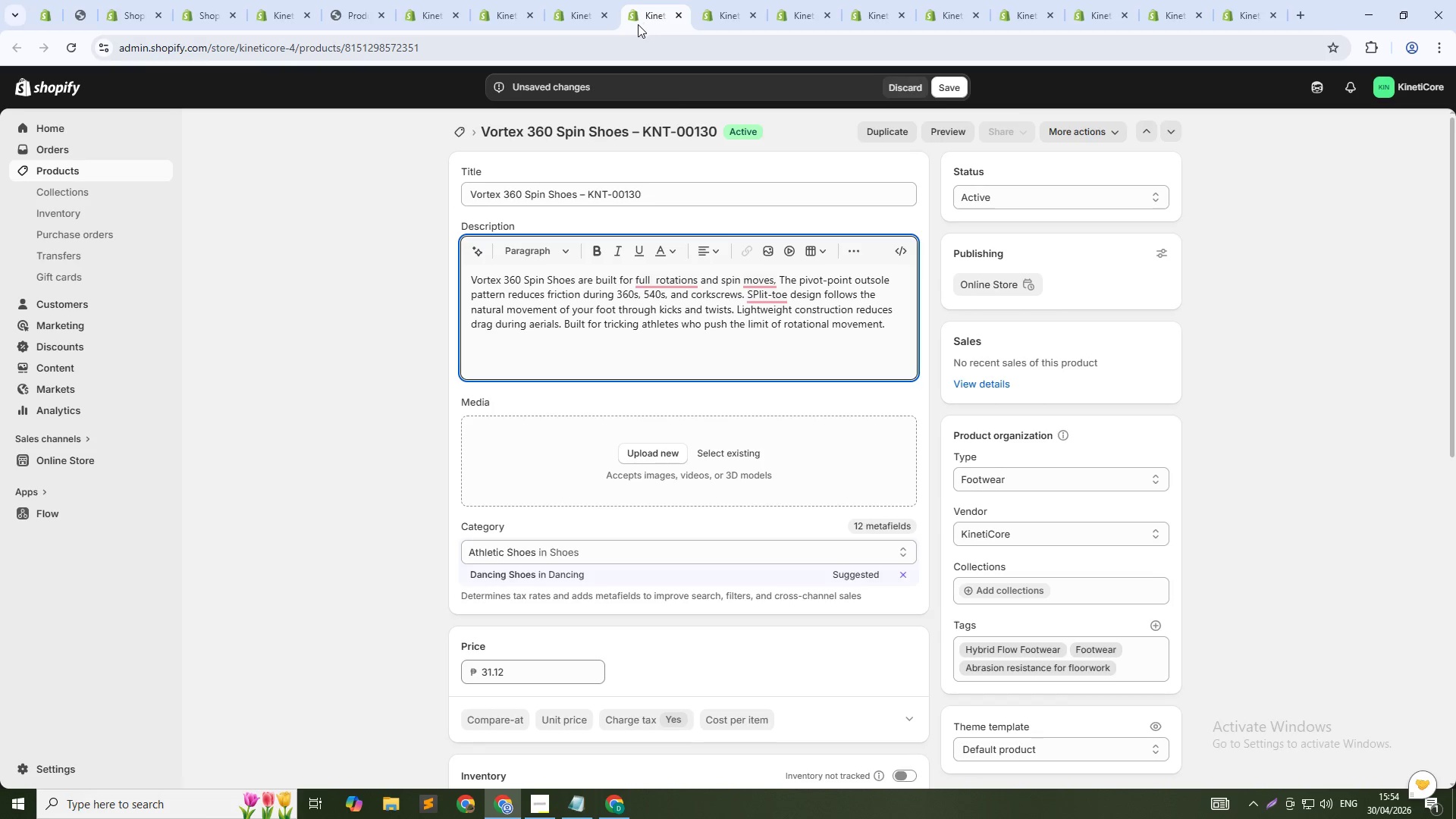 
wait(6.58)
 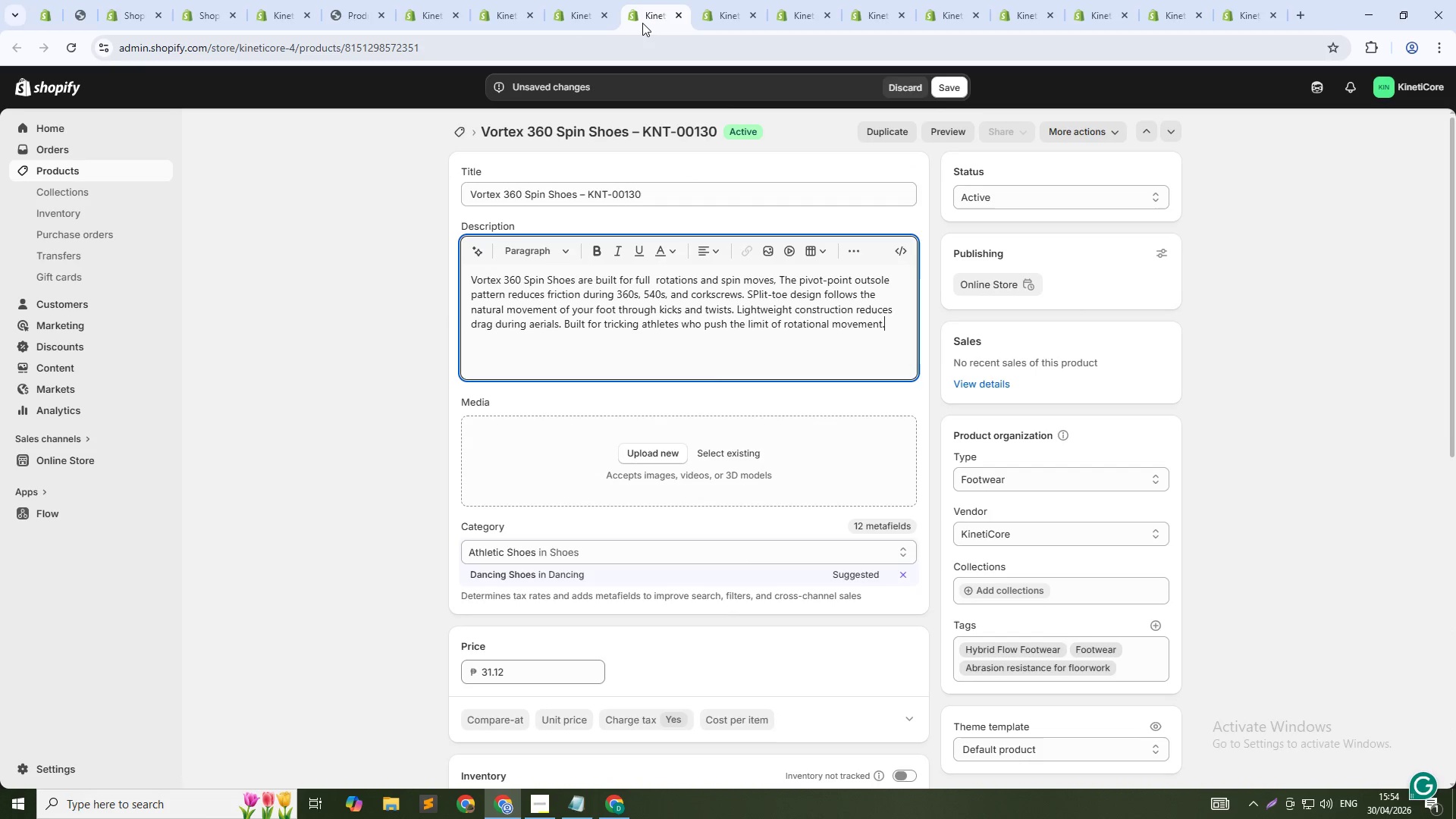 
left_click([724, 449])
 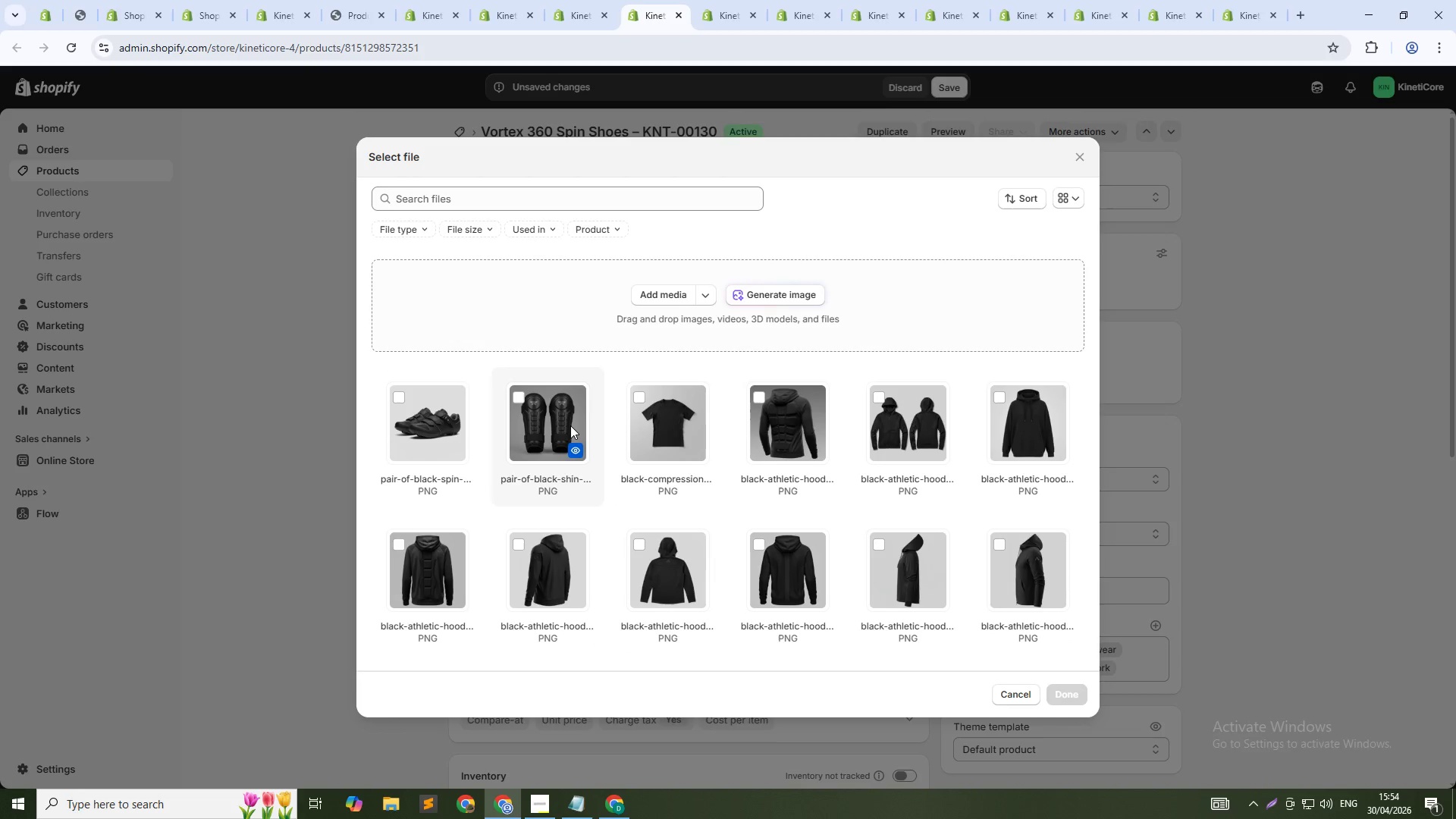 
left_click([413, 403])
 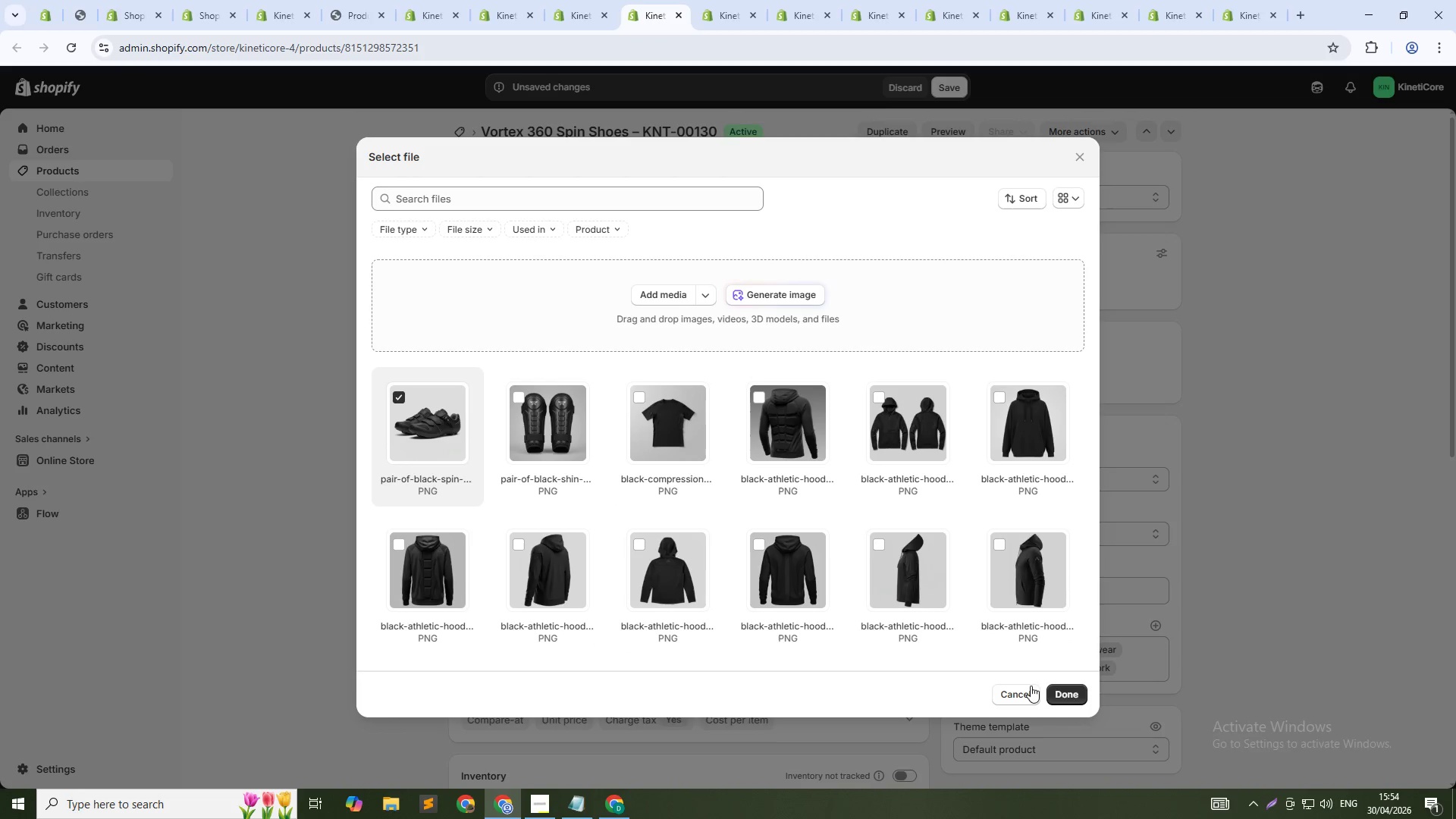 
left_click([1065, 695])
 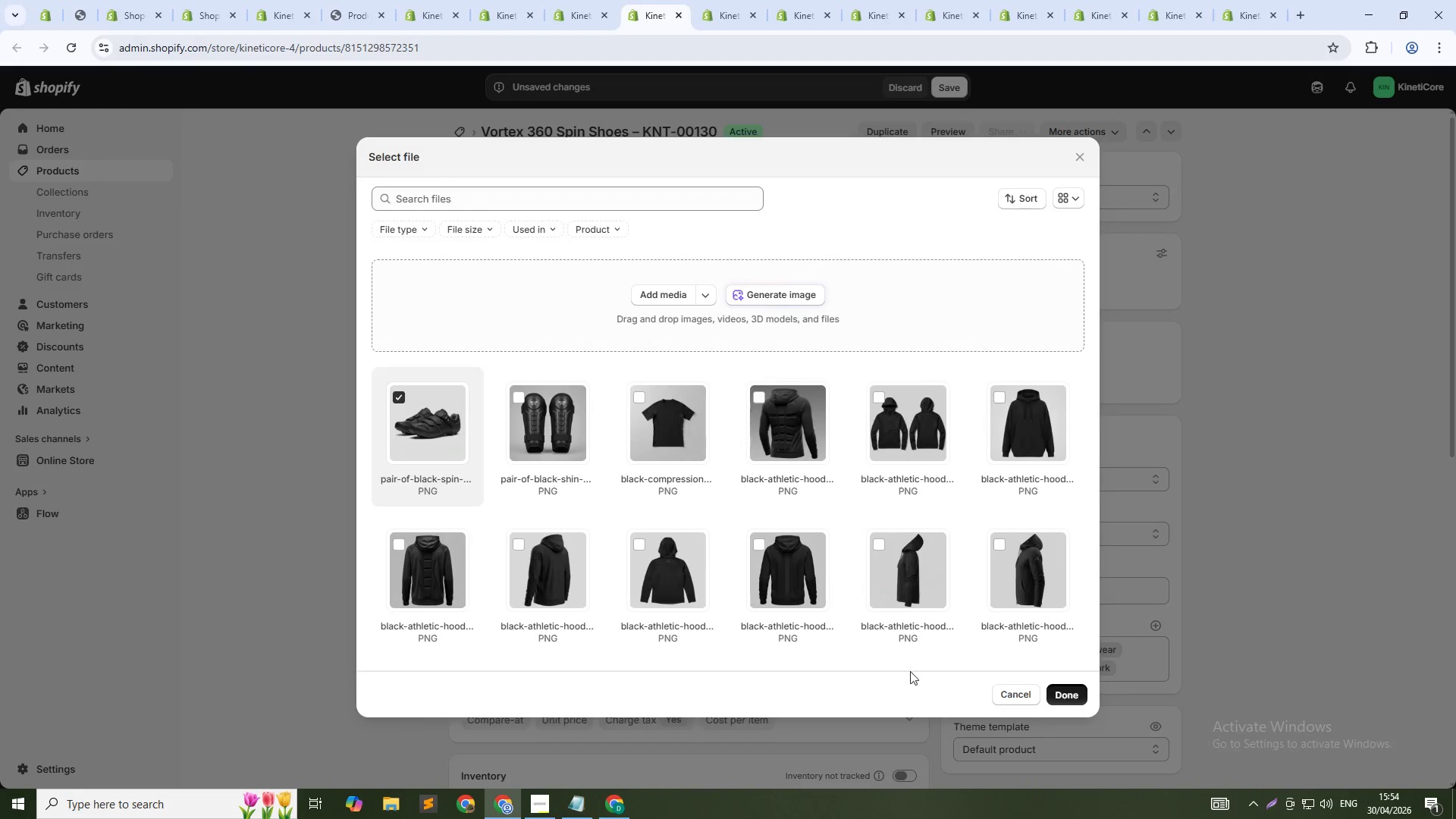 
scroll: coordinate [876, 623], scroll_direction: down, amount: 21.0
 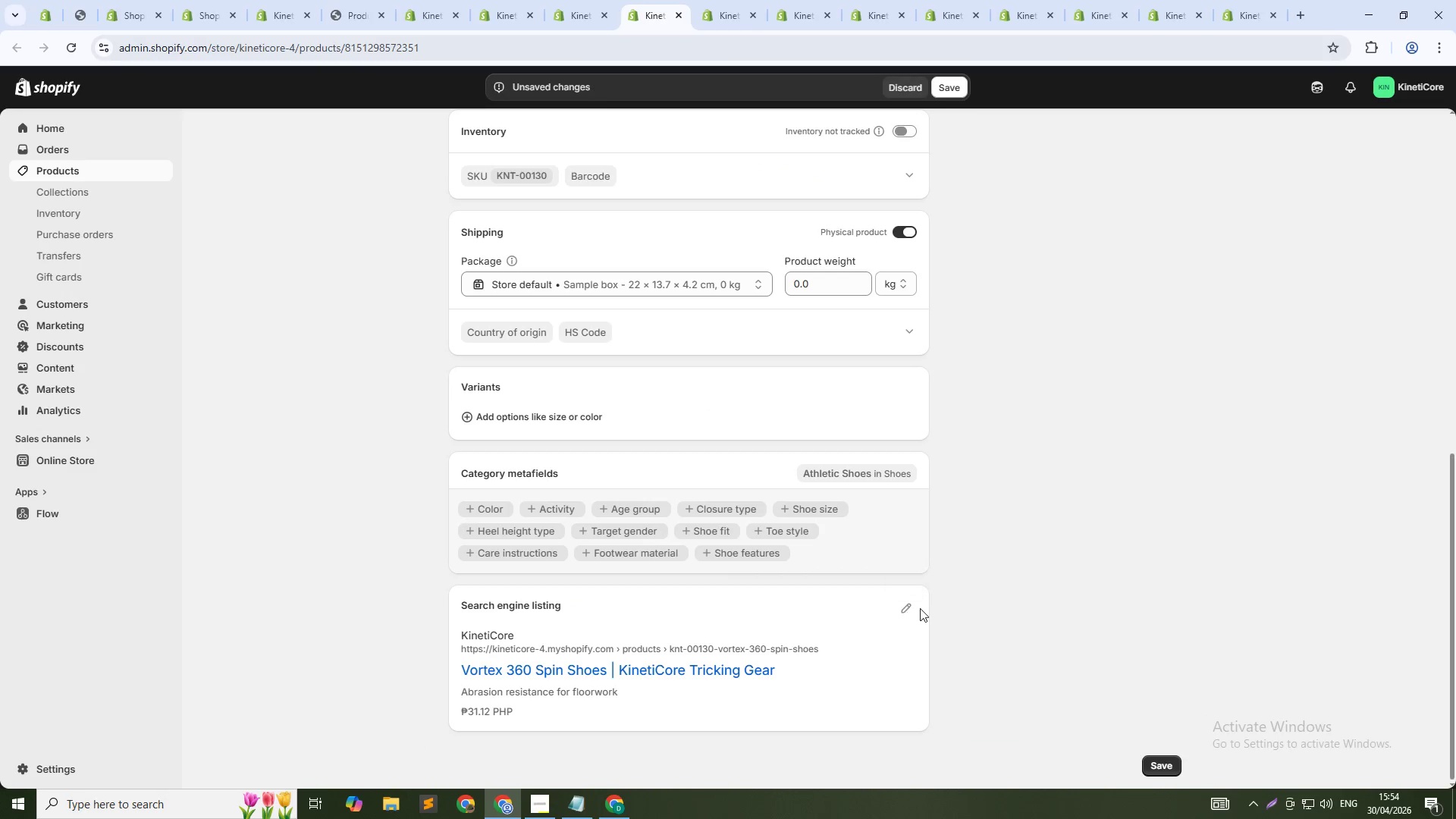 
left_click([920, 608])
 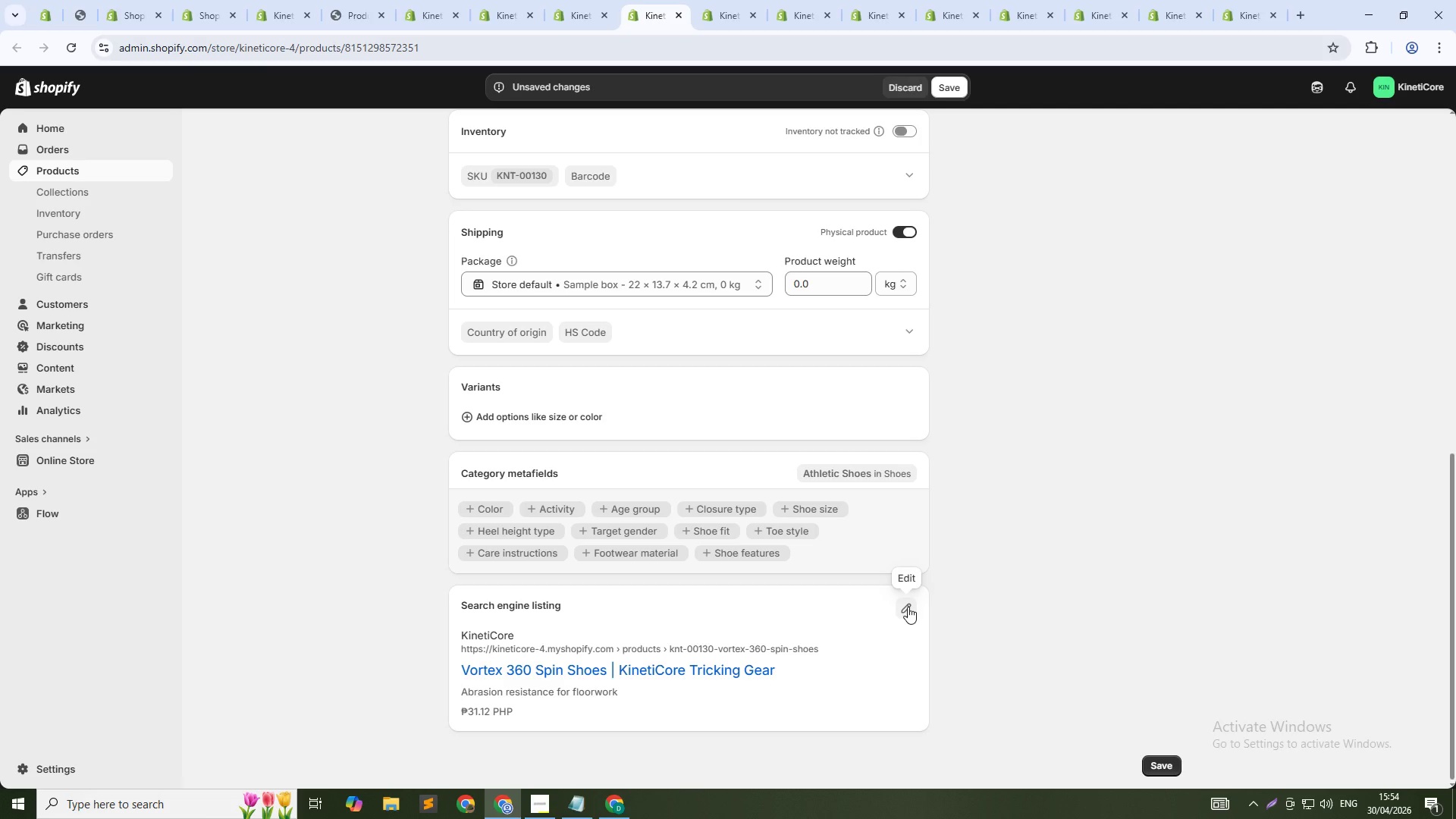 
left_click([907, 607])
 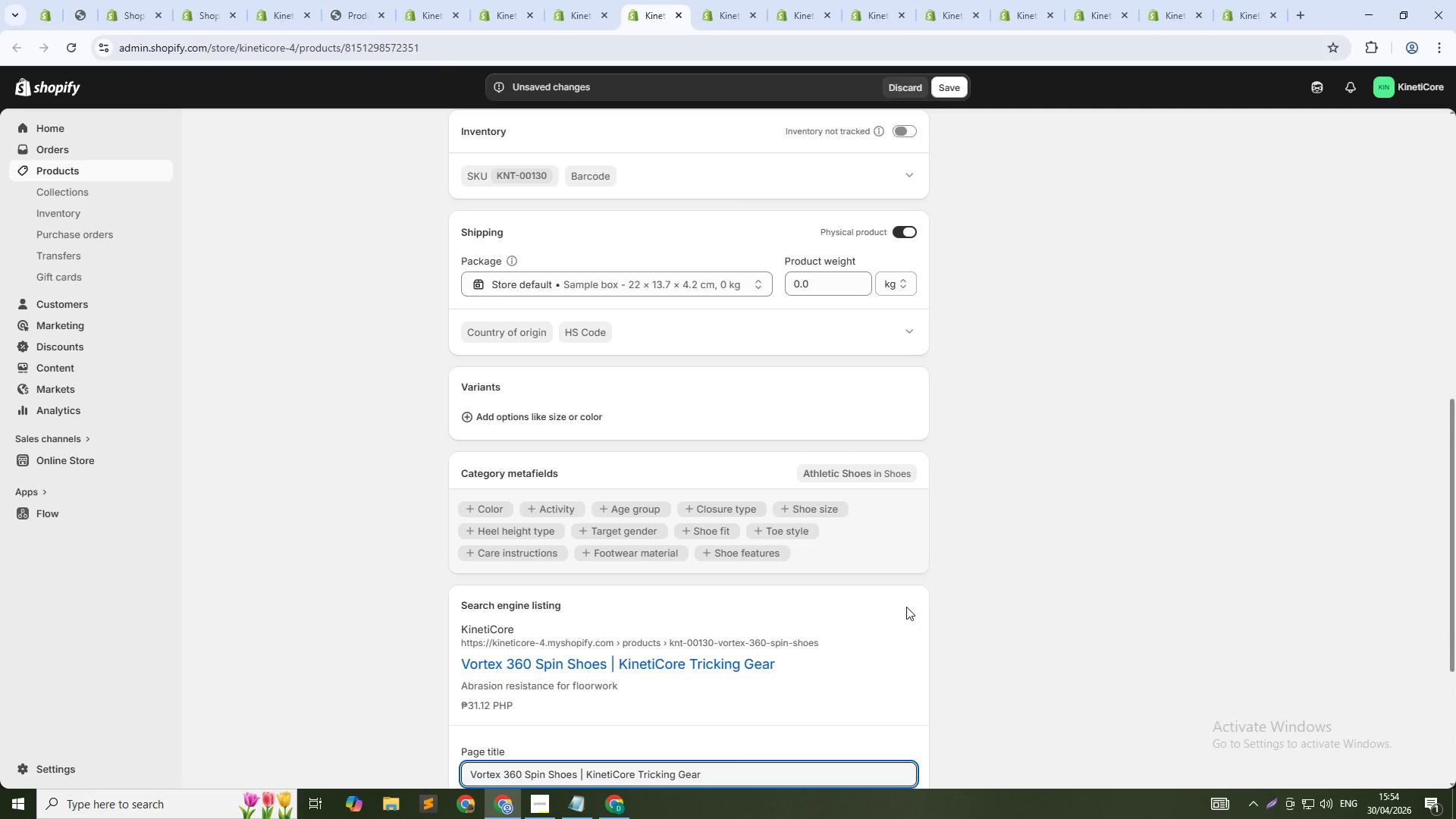 
scroll: coordinate [730, 590], scroll_direction: down, amount: 12.0
 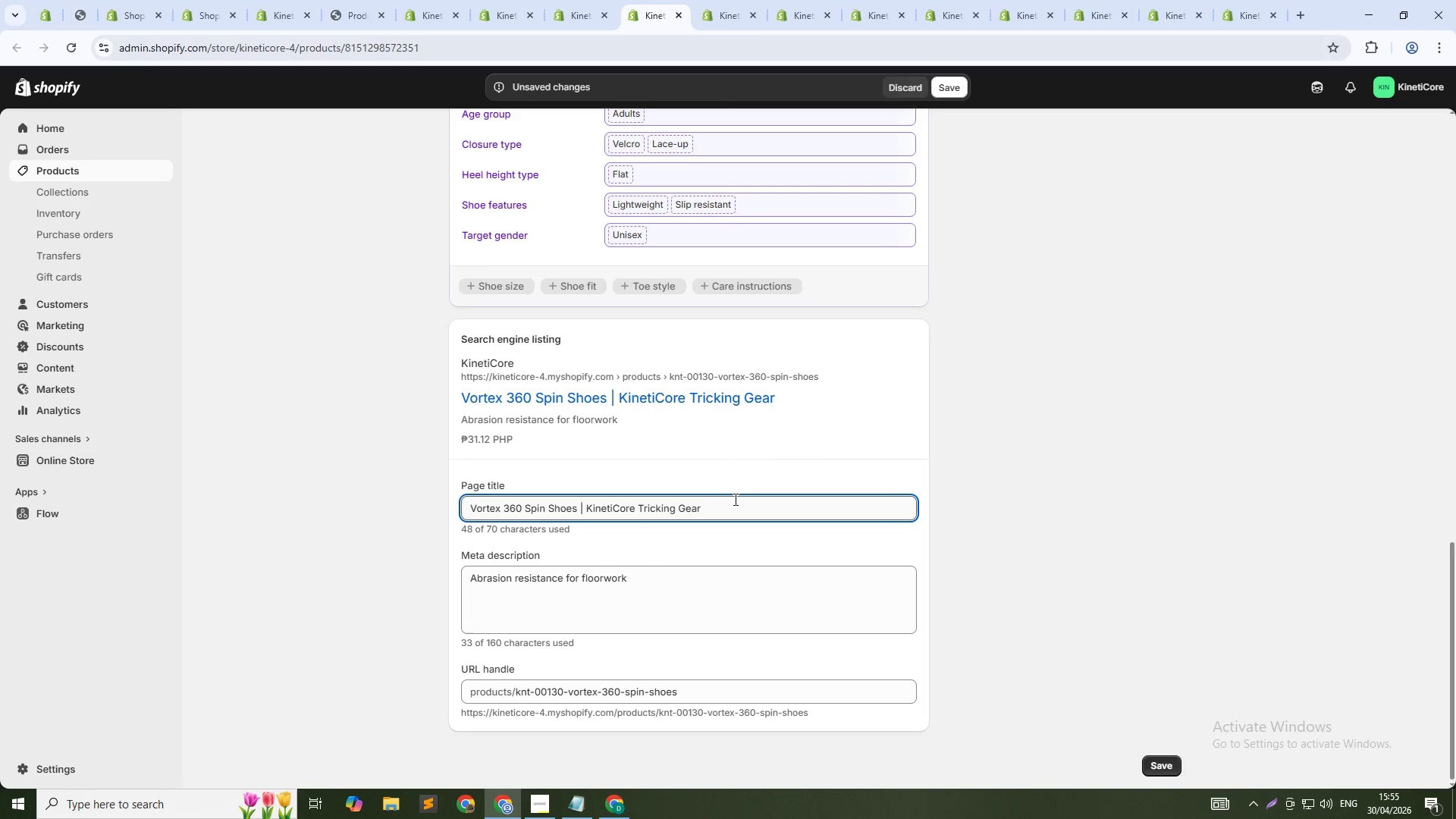 
left_click([736, 502])
 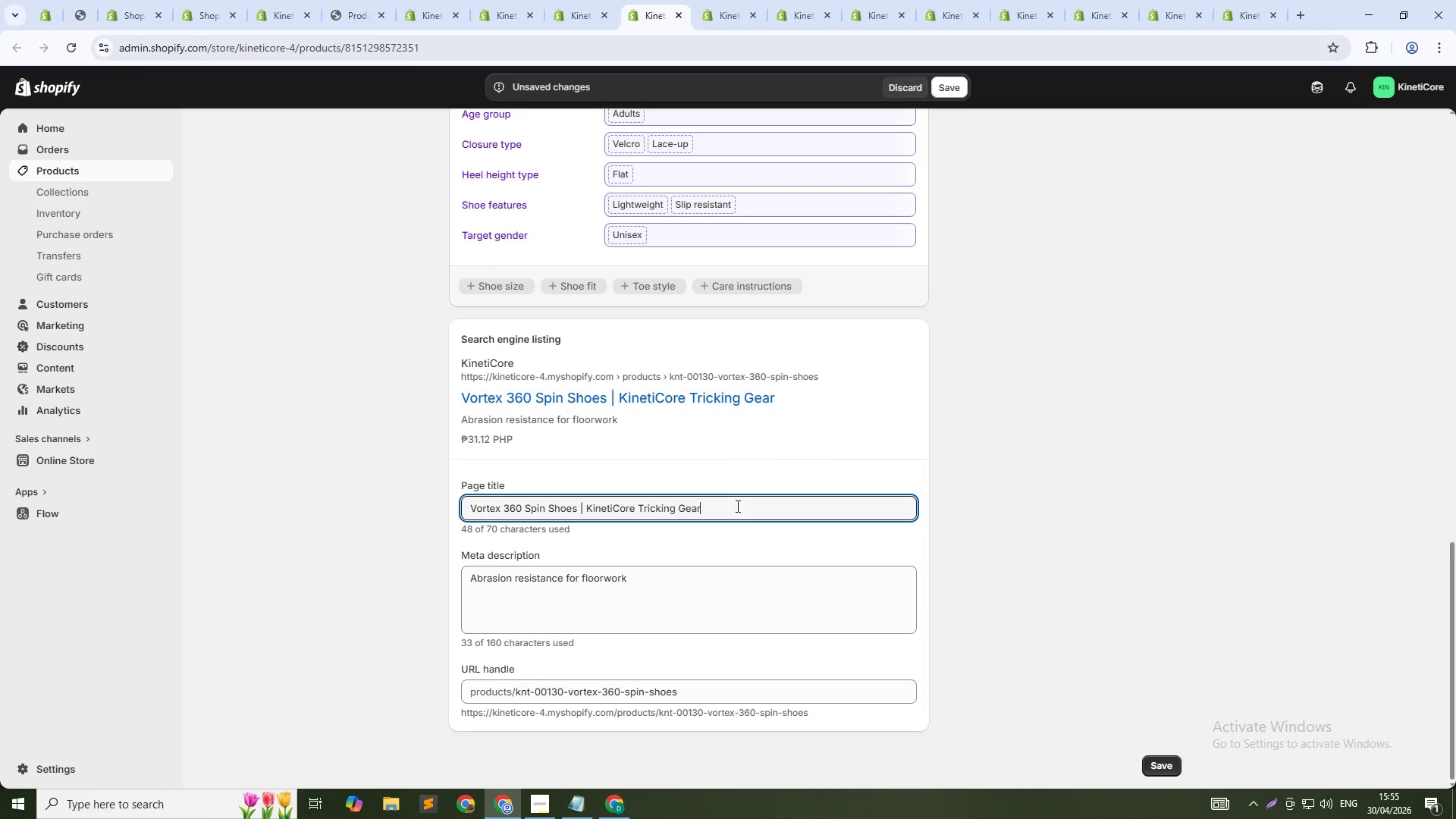 
key(Control+Shift+ArrowLeft)
 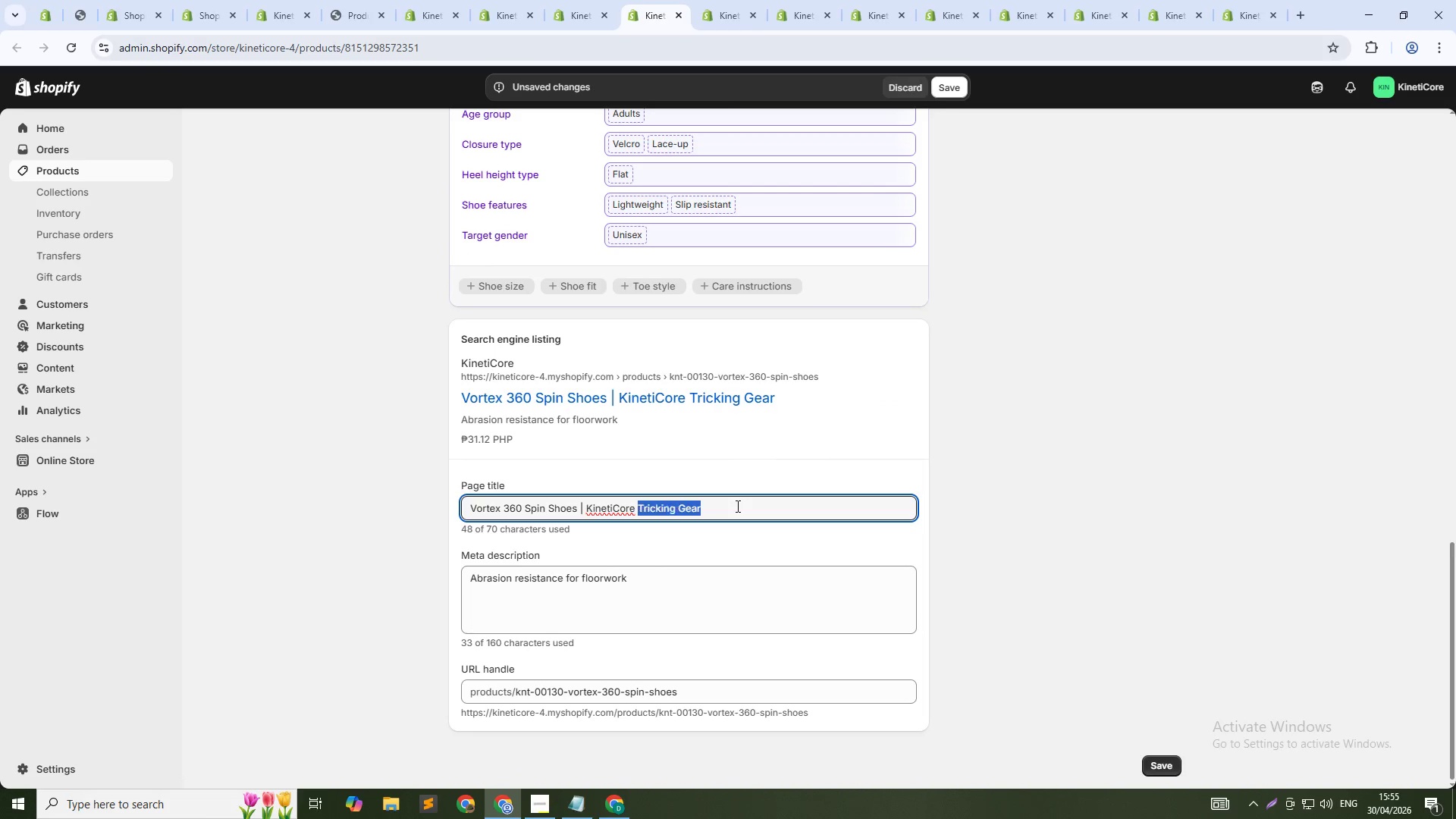 
key(Control+Shift+ArrowLeft)
 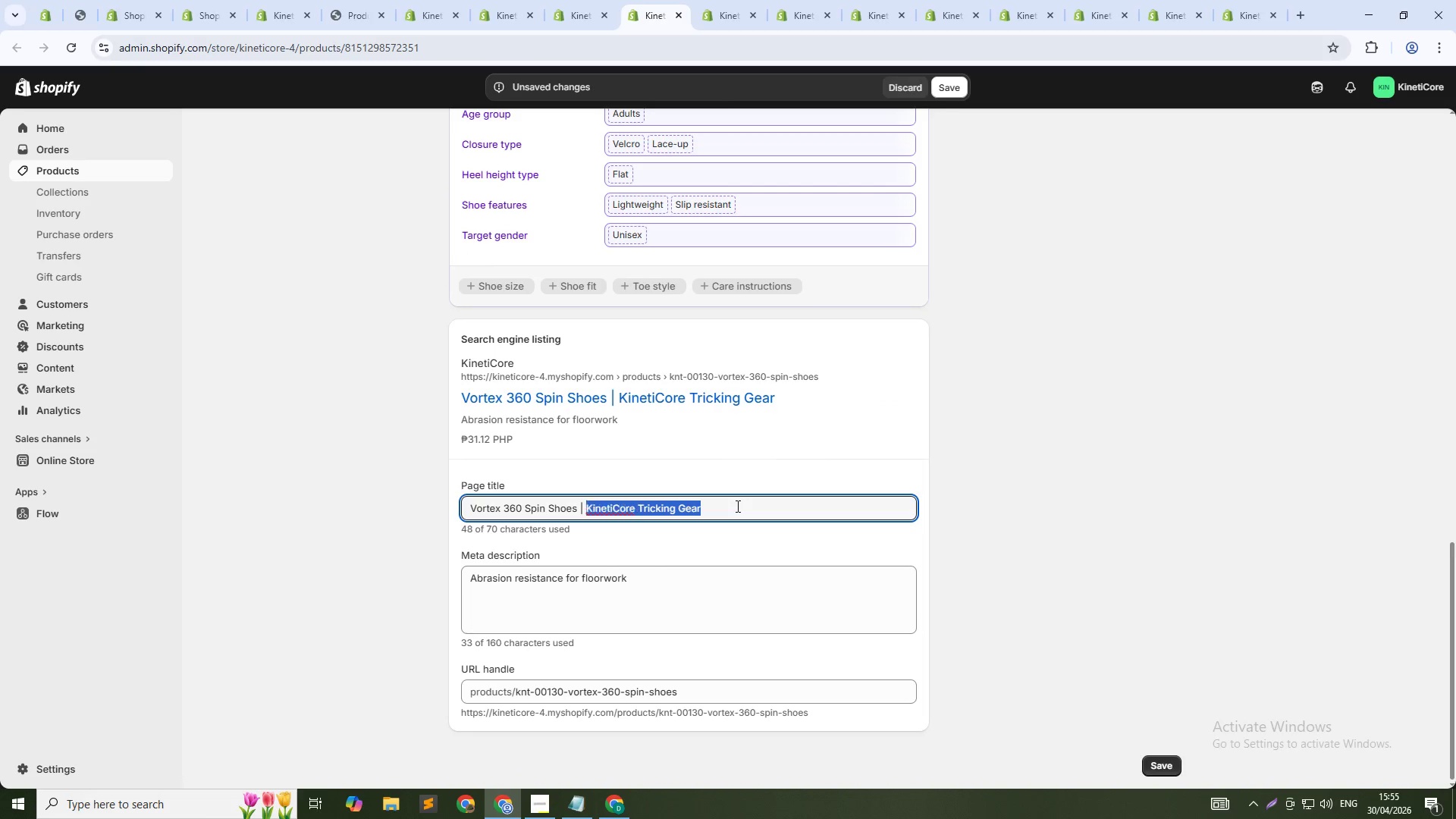 
key(Control+Shift+ArrowLeft)
 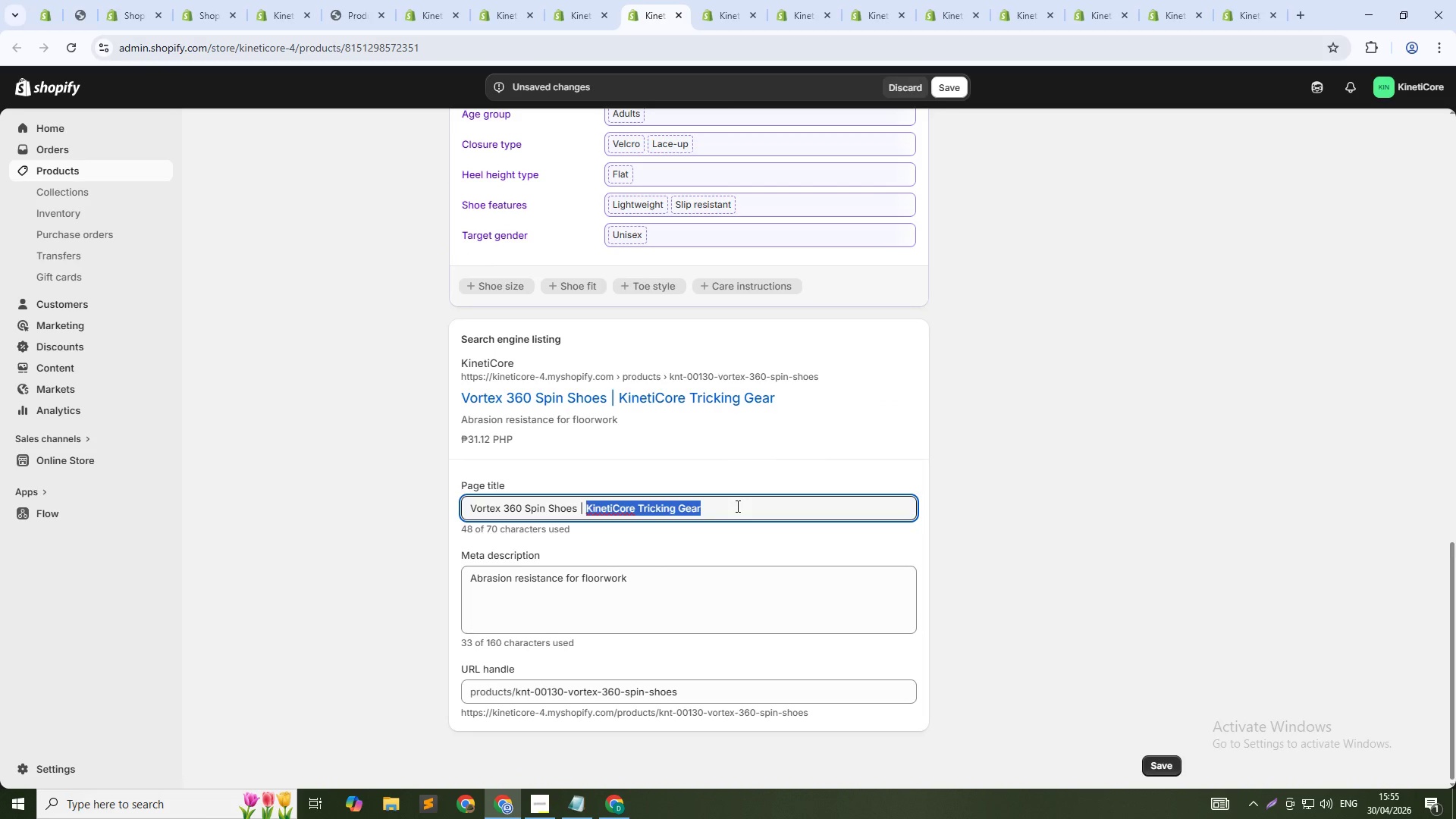 
key(Control+Shift+ArrowLeft)
 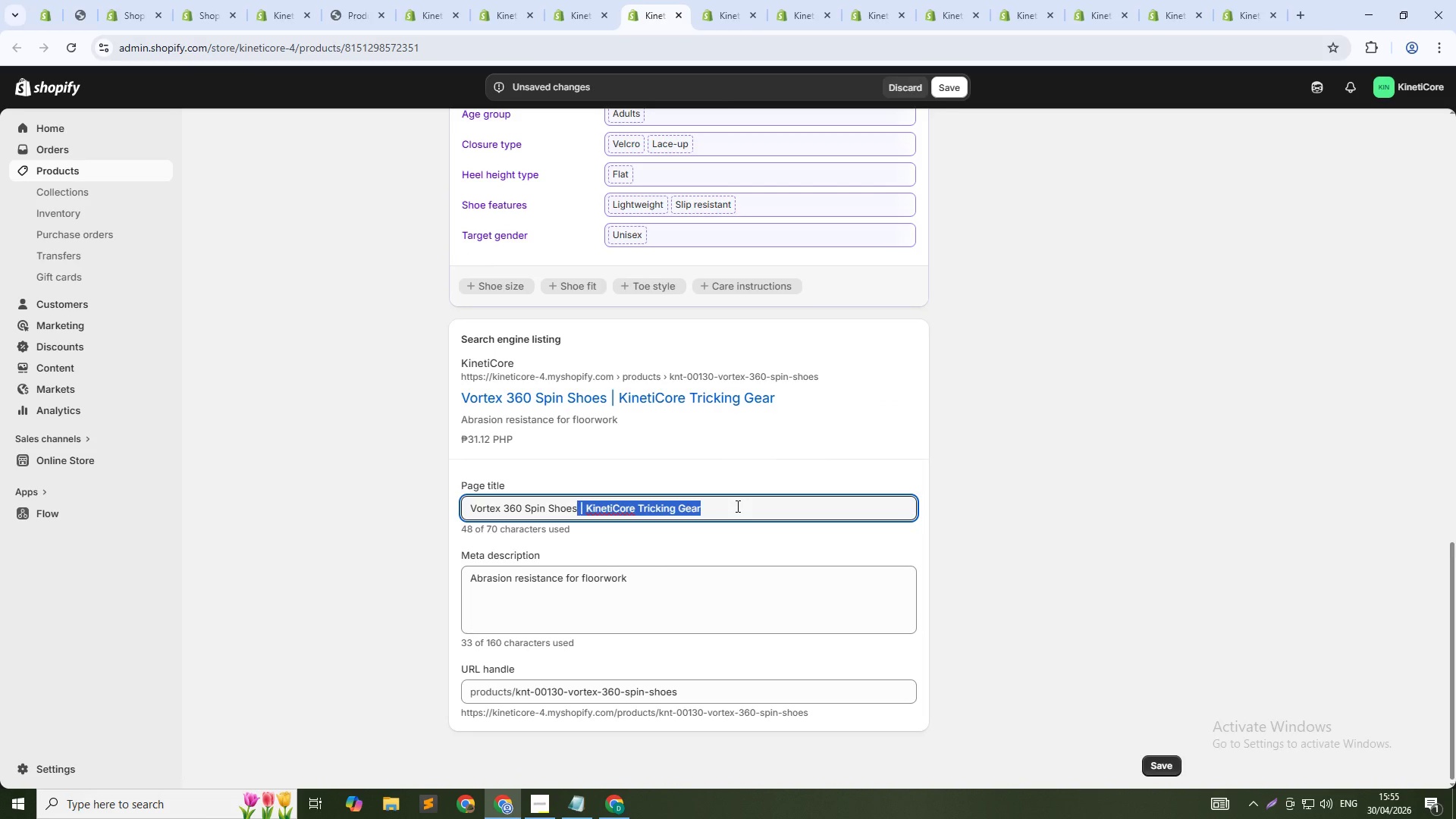 
key(Shift+ArrowLeft)
 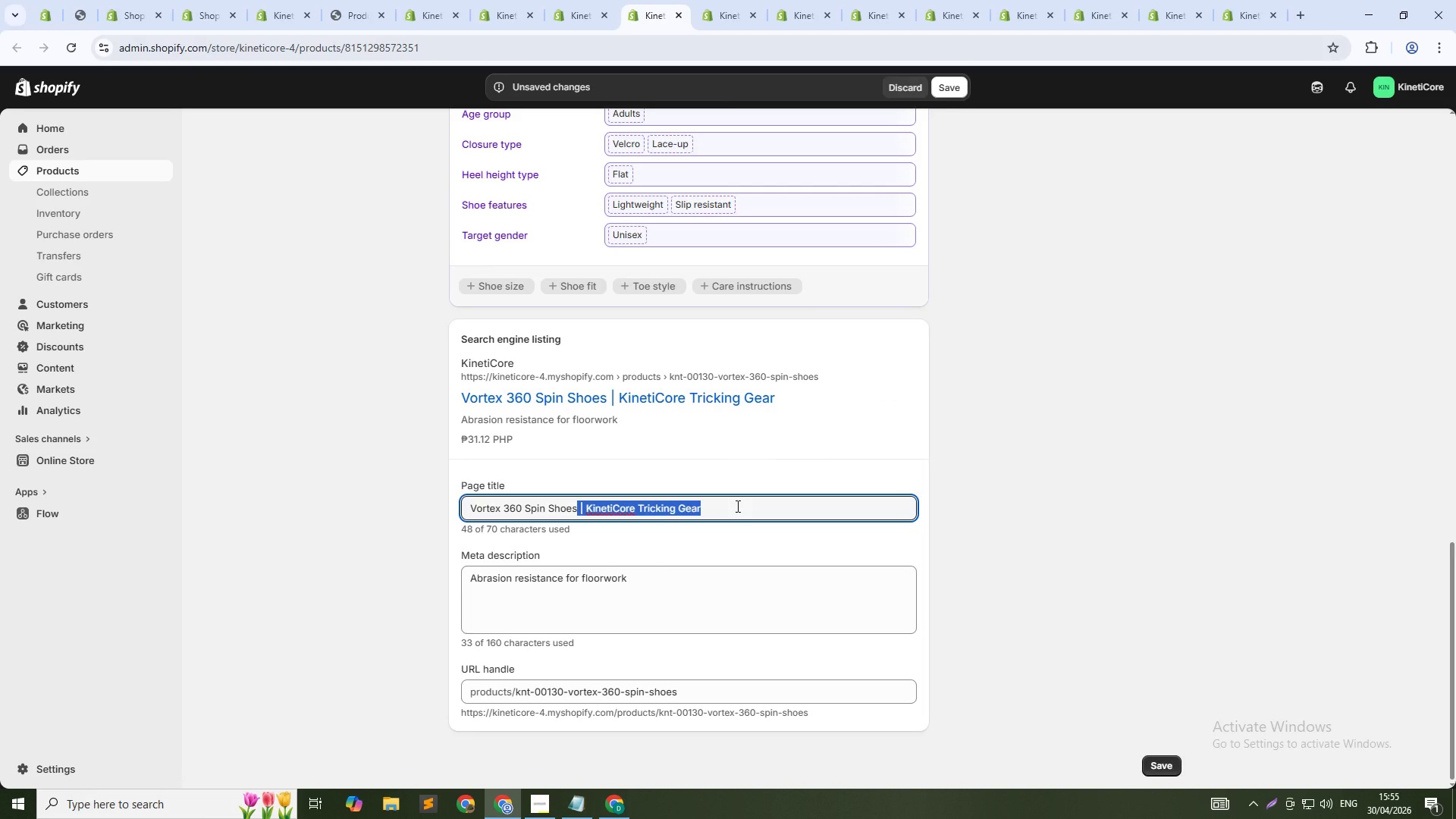 
key(Backspace)
 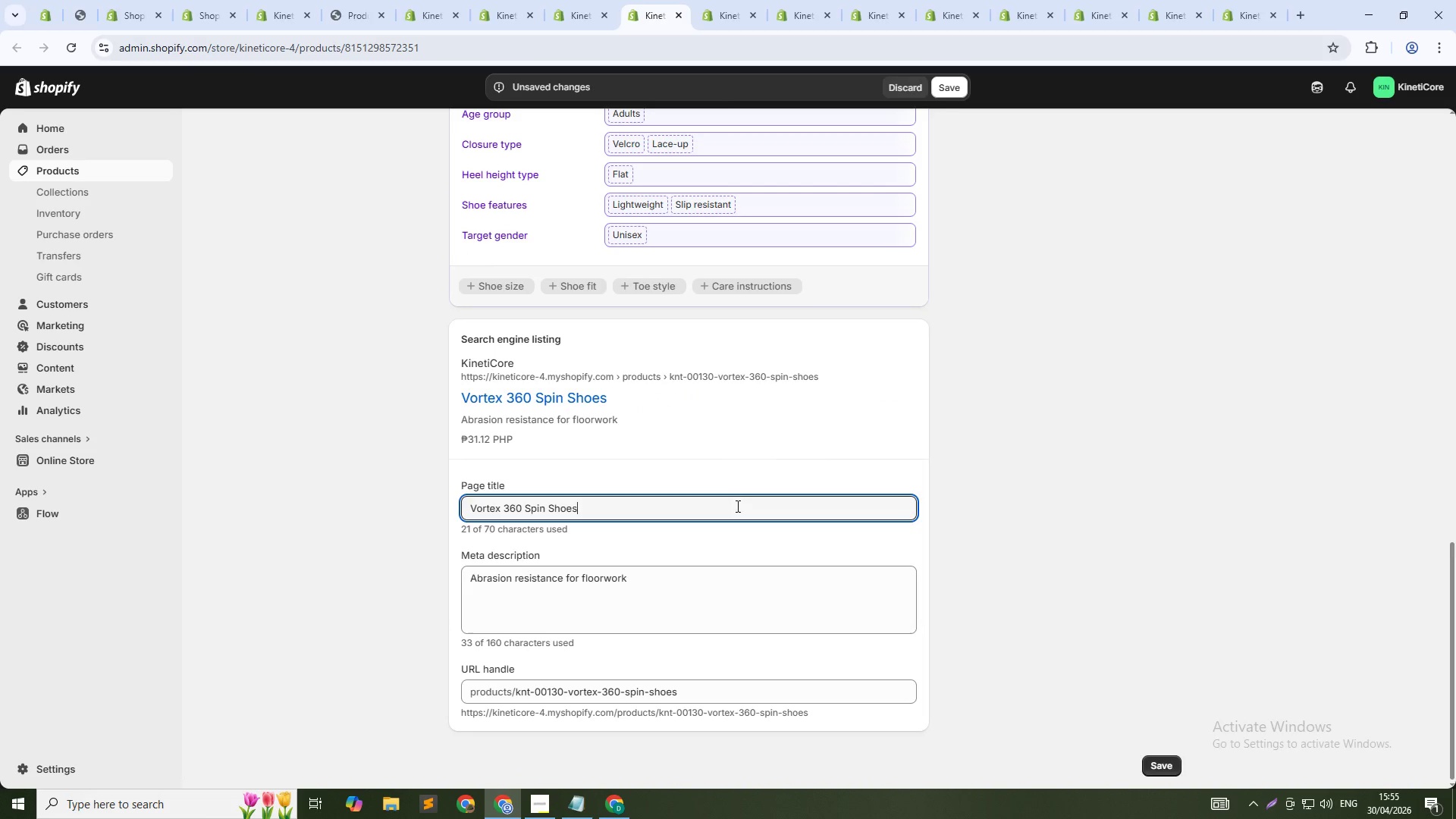 
key(Tab)
 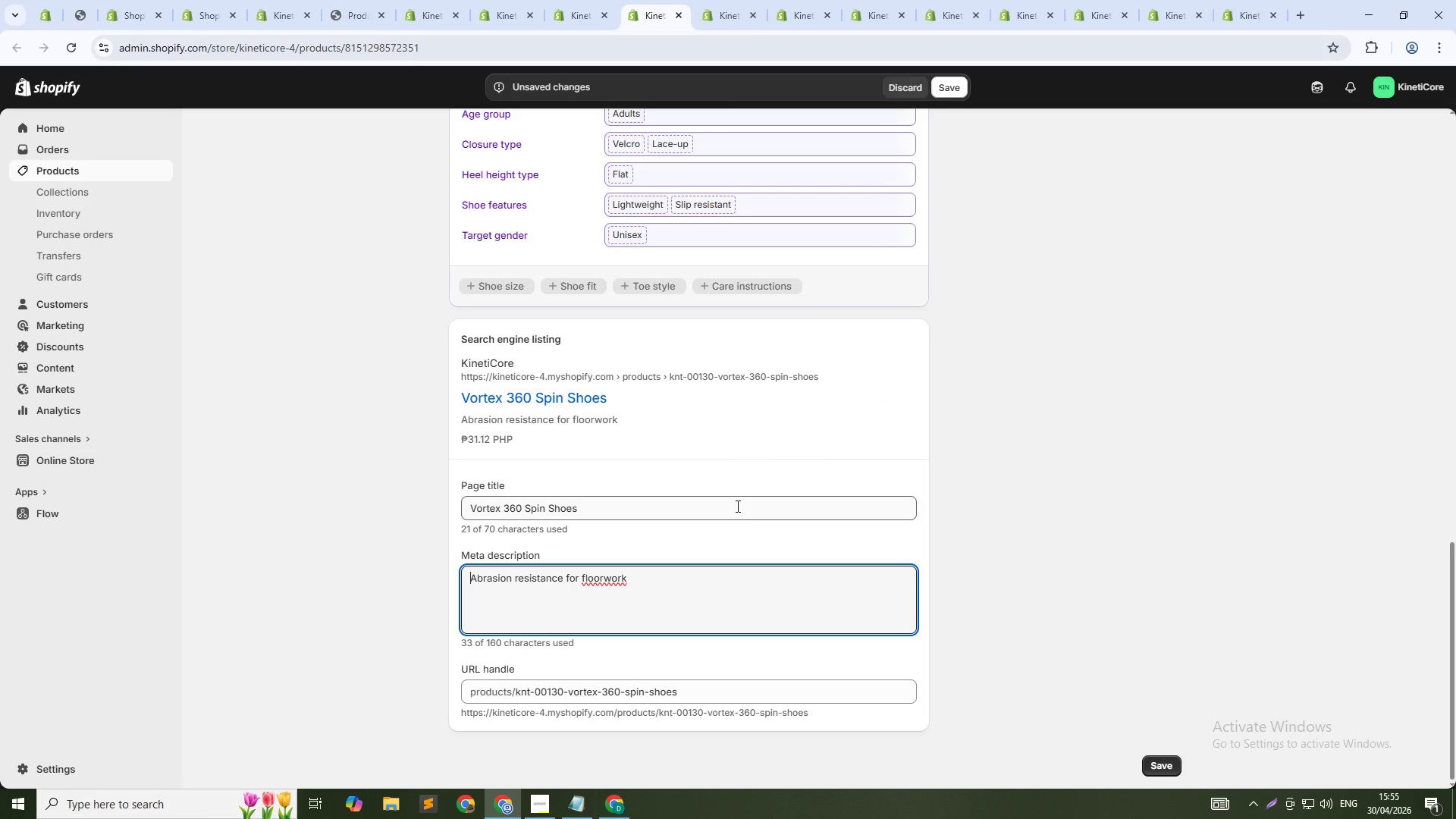 
key(Control+A)
 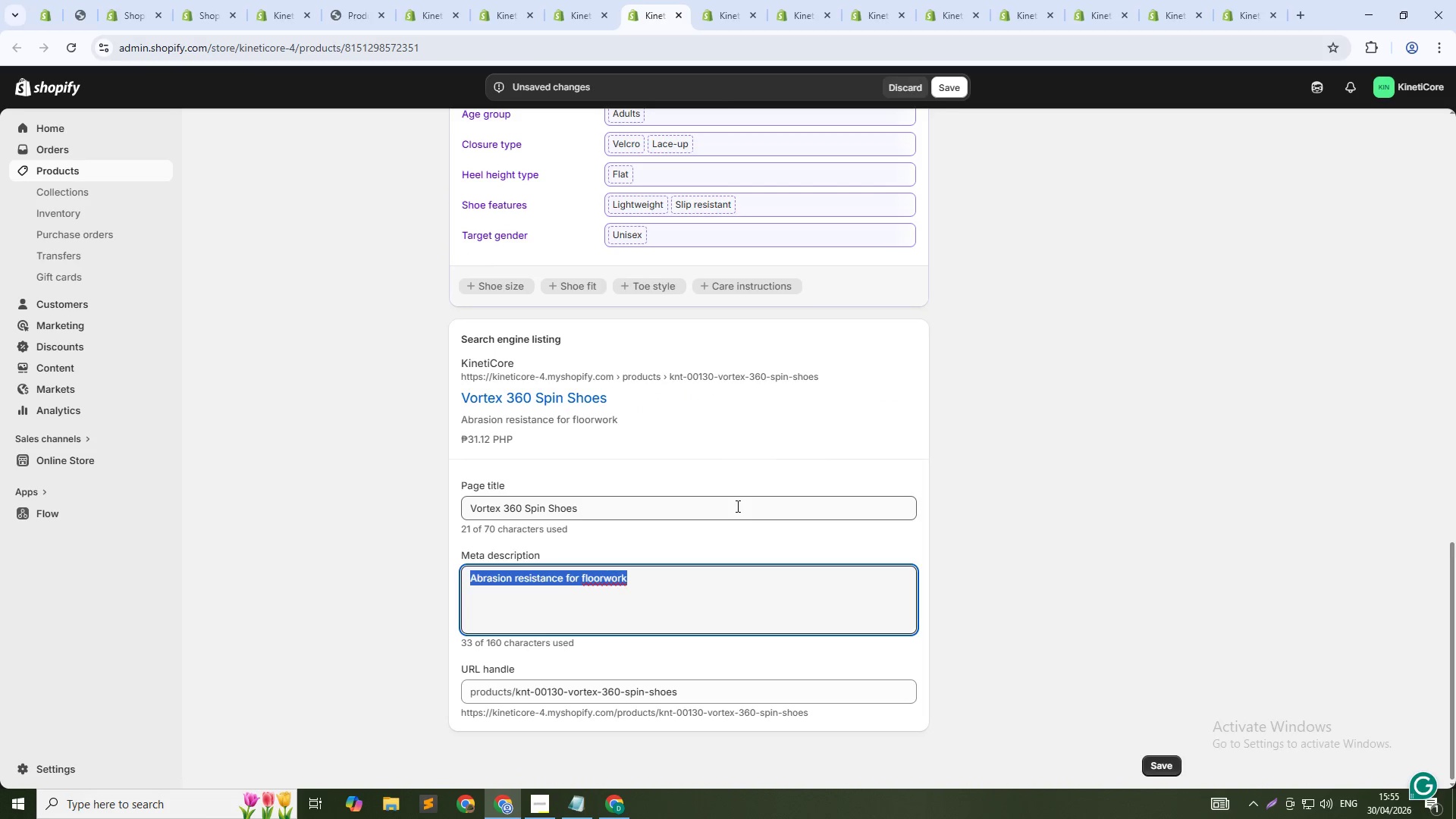 
type(SPin master shoes for rotational control. Low friction outsole. For tricking )
key(Backspace)
type(. Shop now.)
 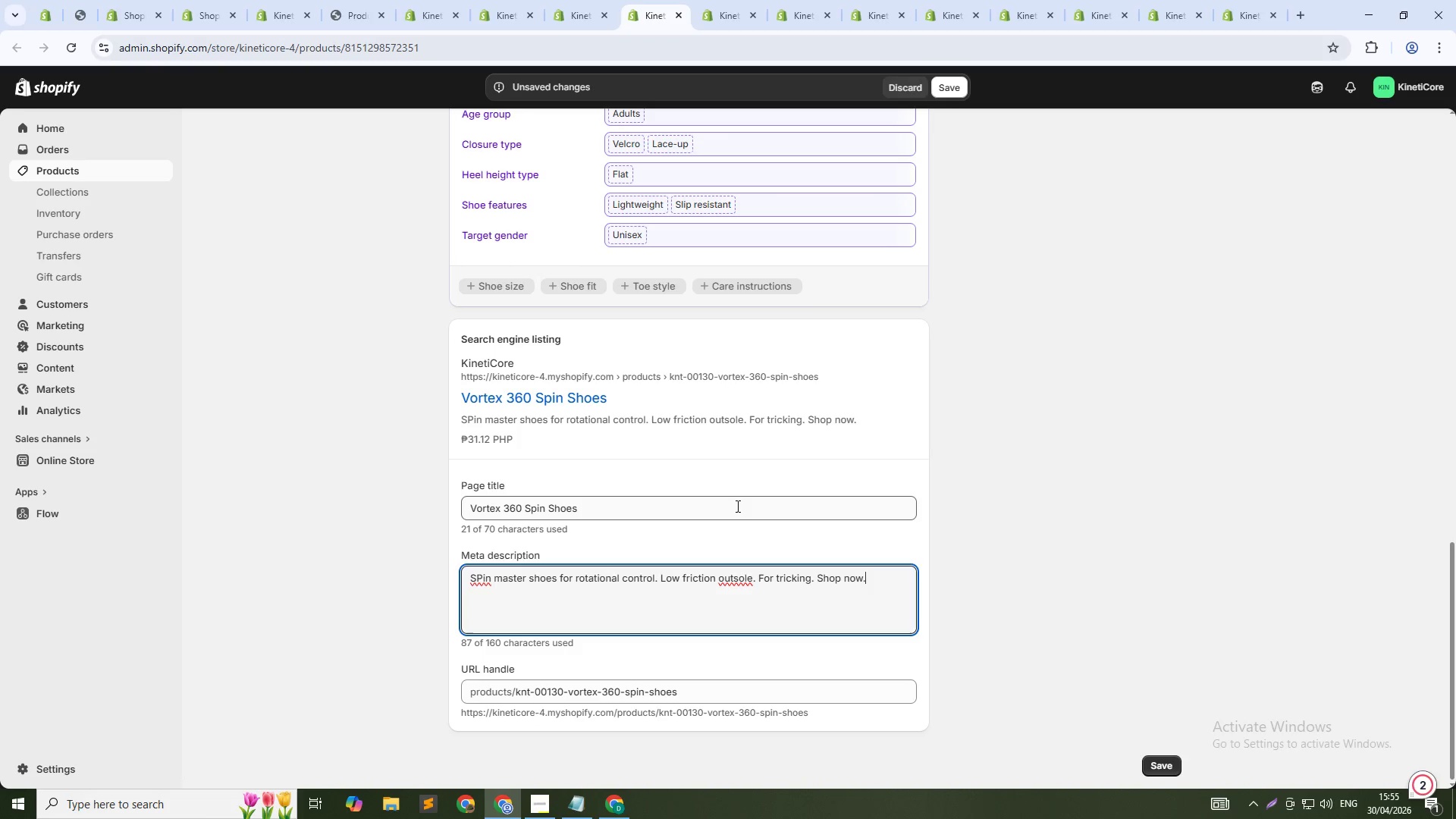 
left_click([477, 577])
 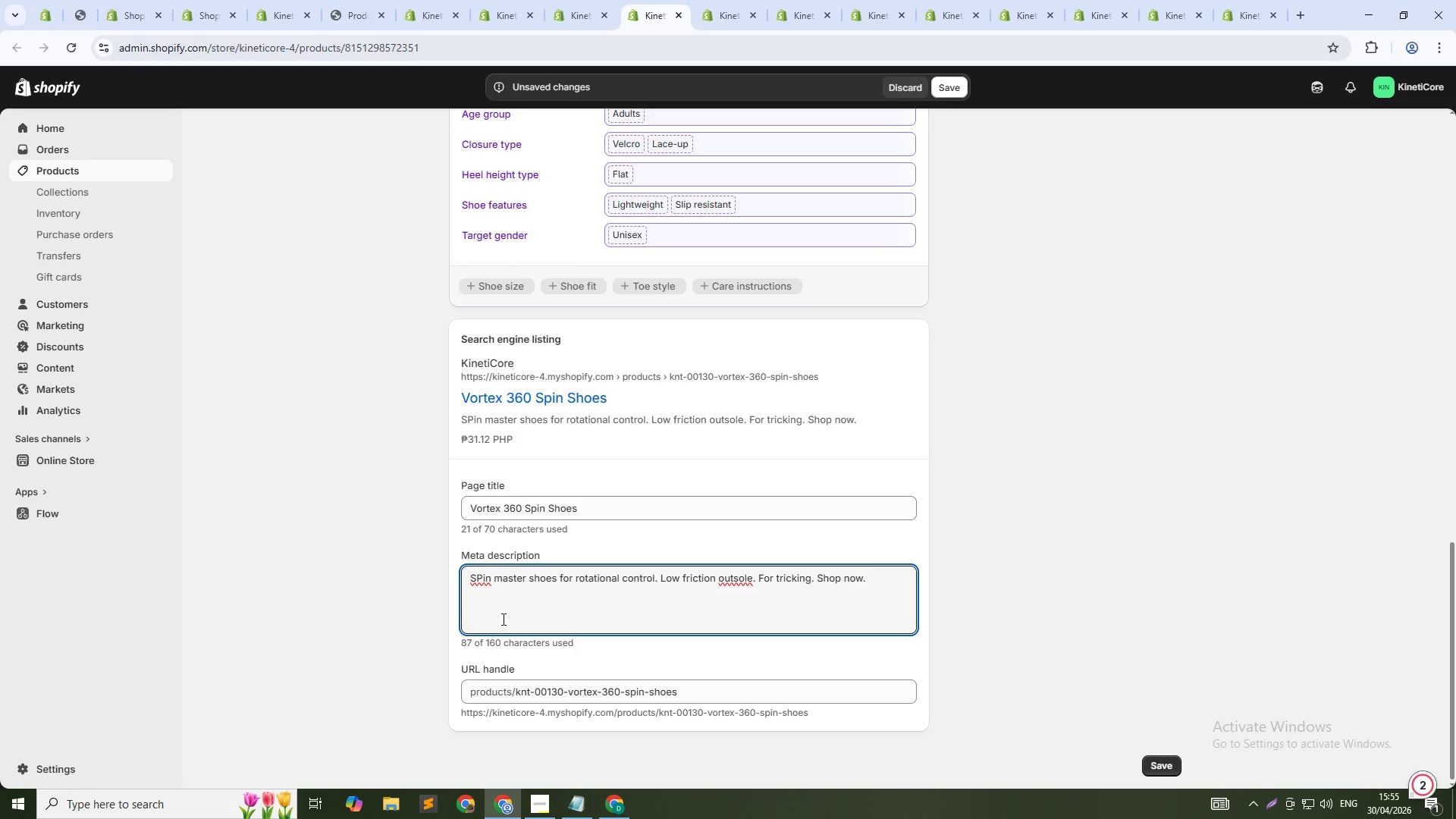 
key(Delete)
 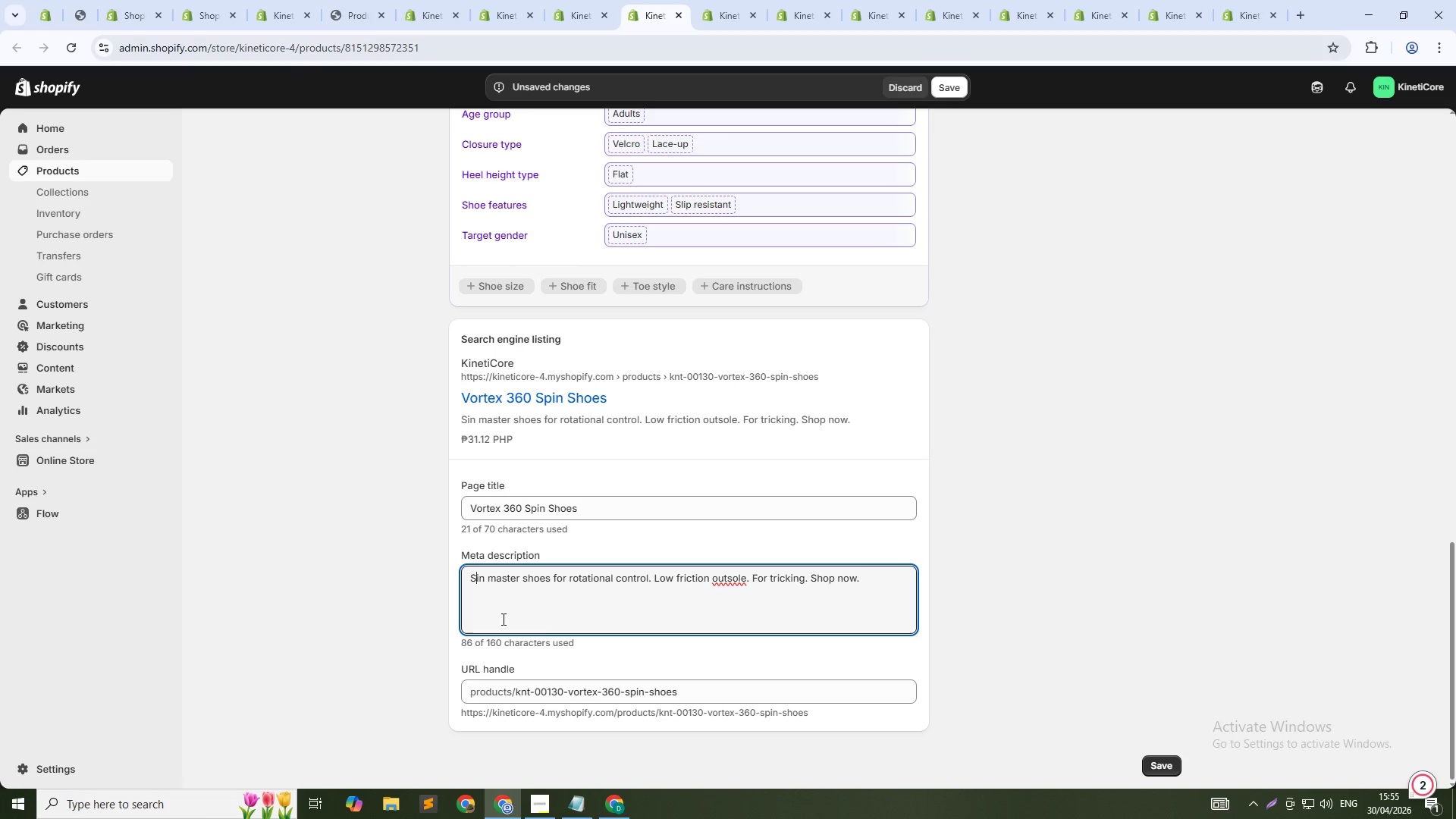 
key(P)
 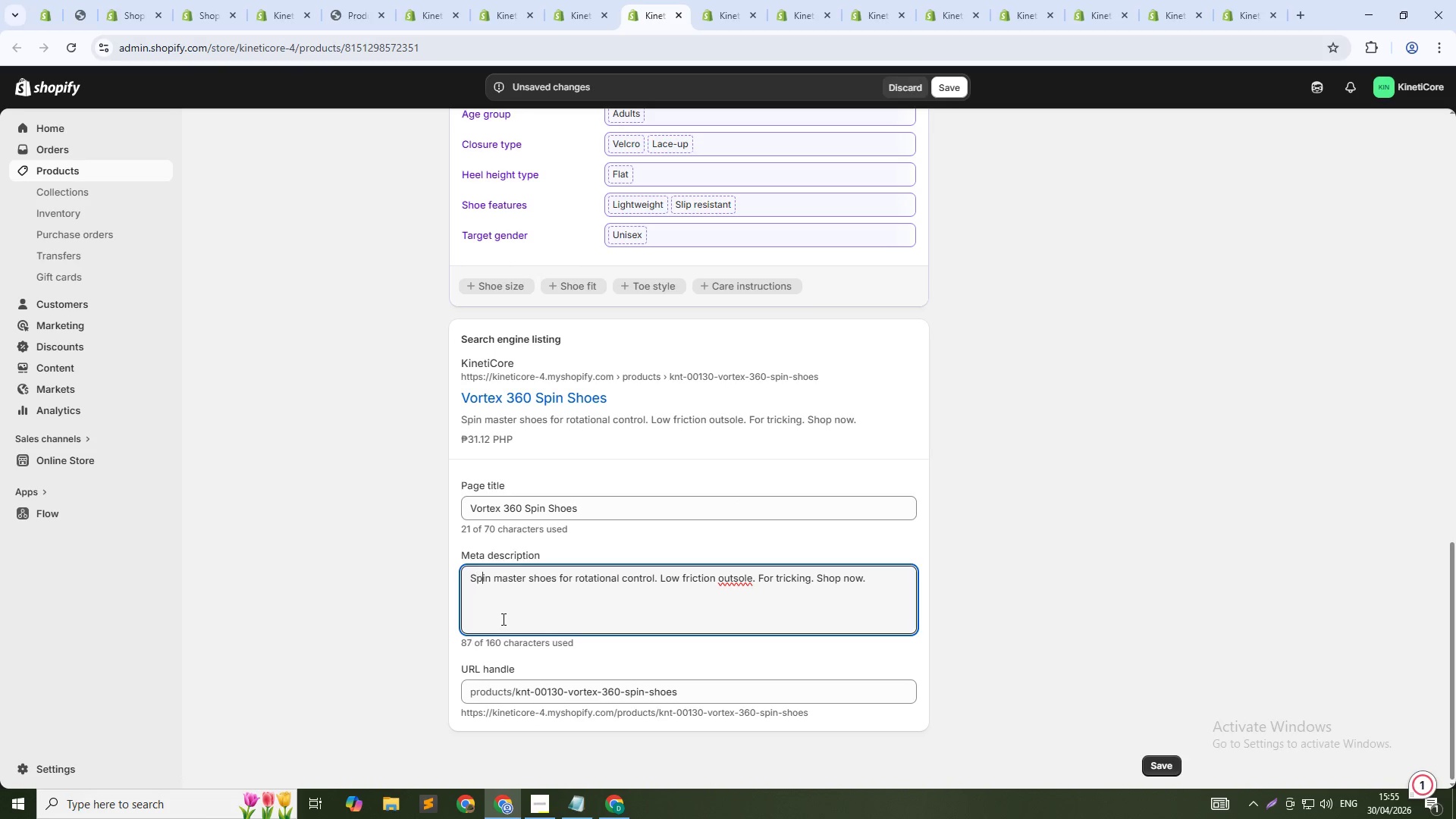 
key(ArrowDown)
 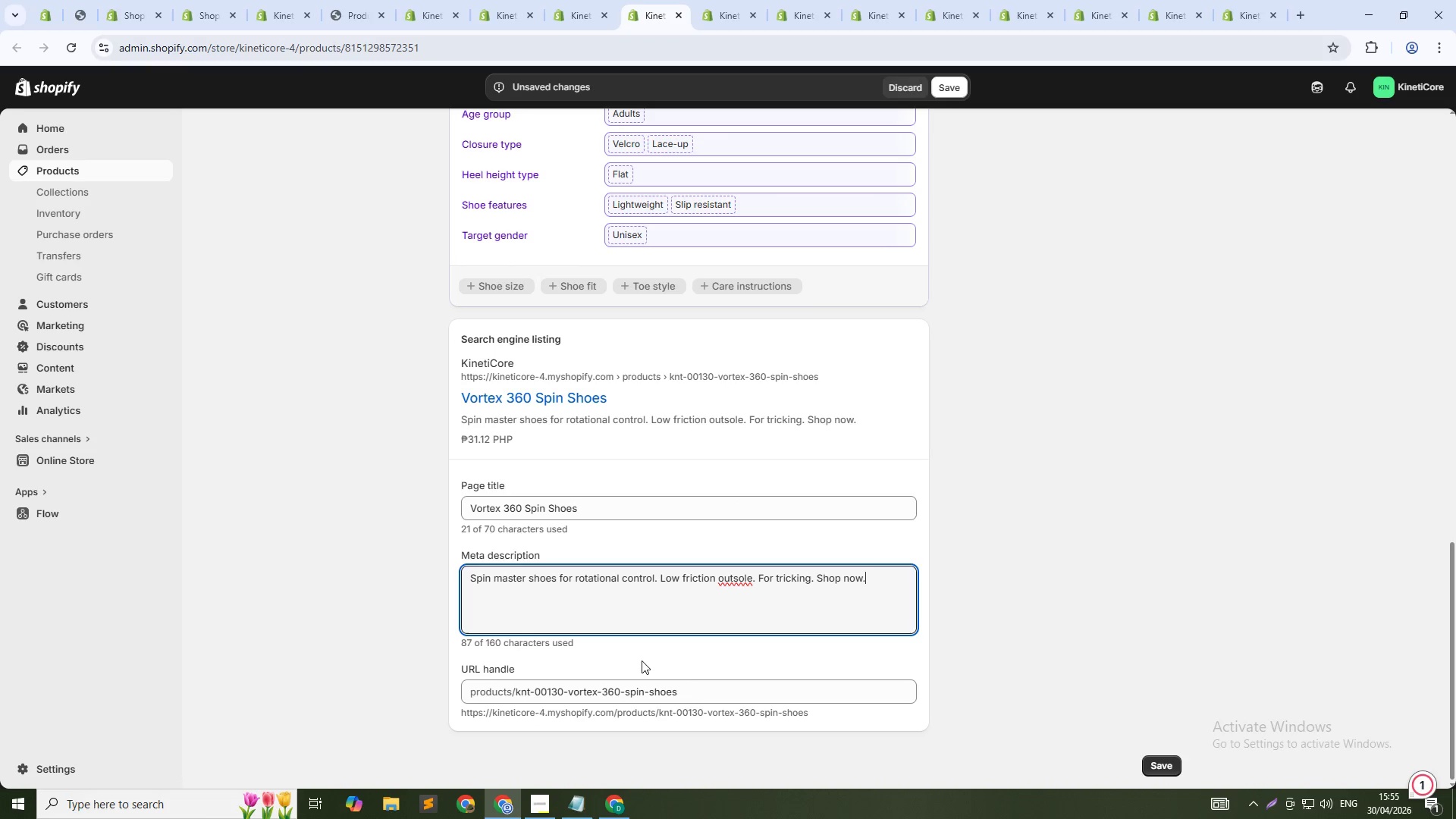 
left_click([704, 690])
 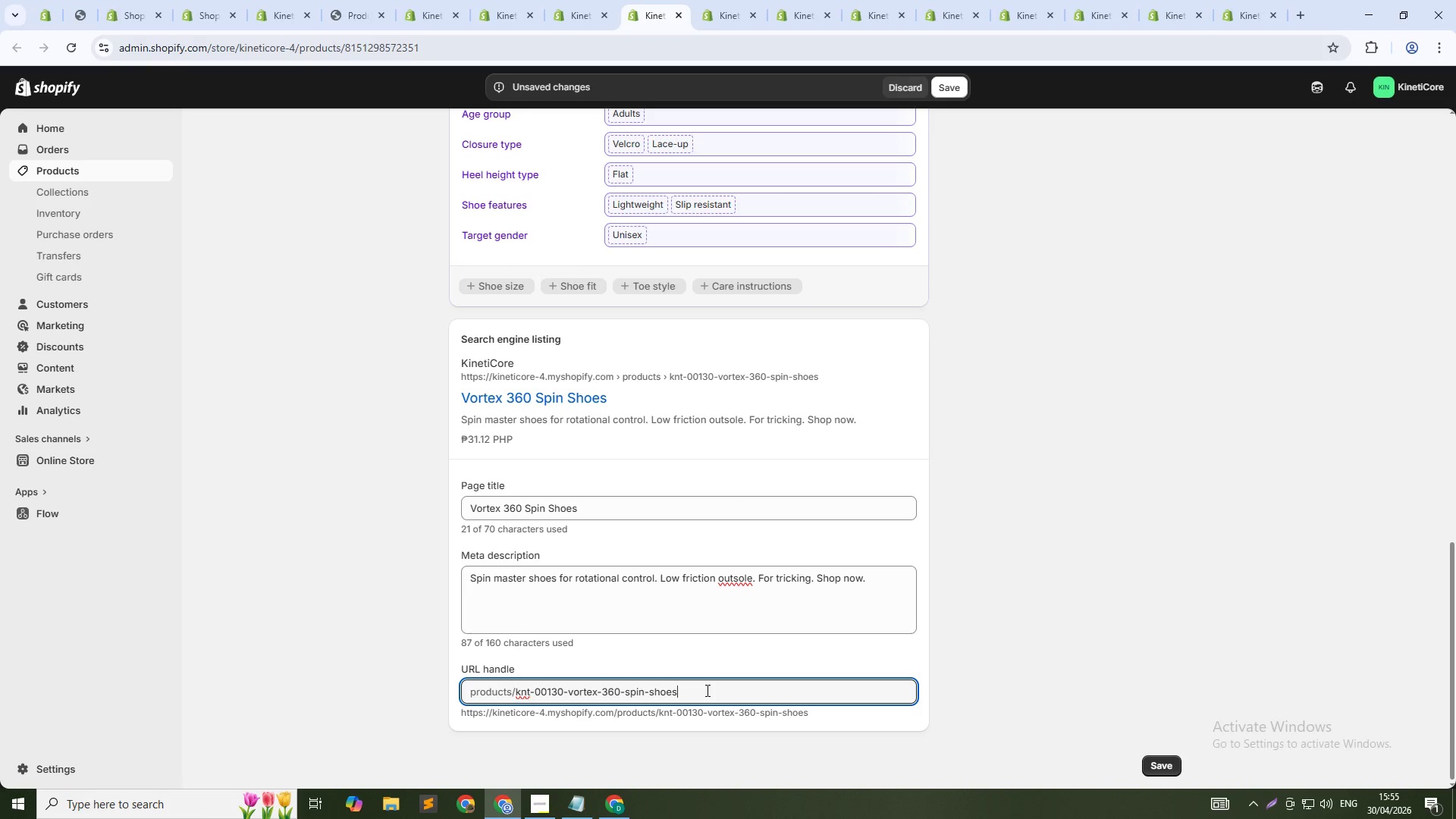 
key(NumpadSubtract)
 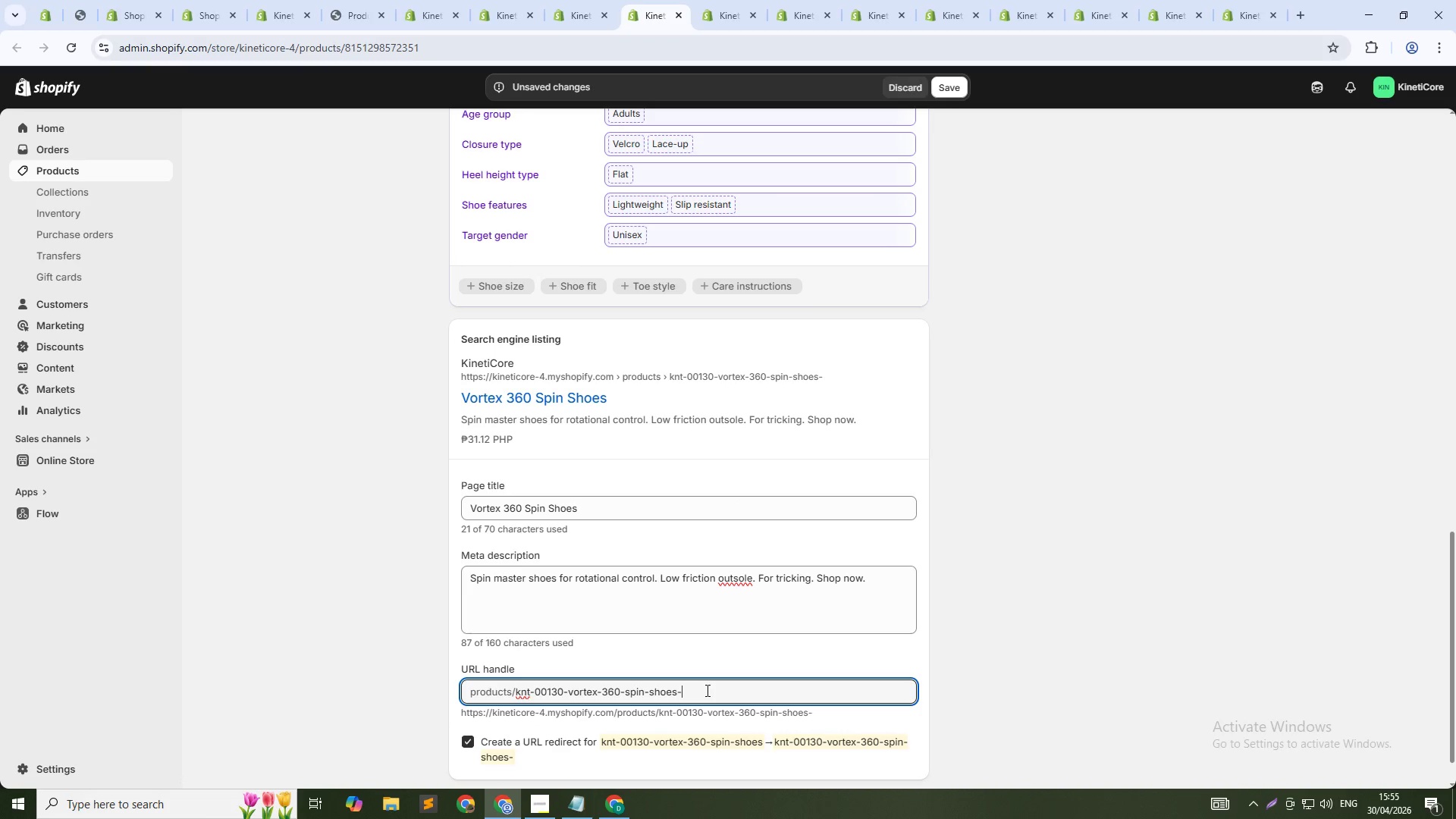 
key(Numpad1)
 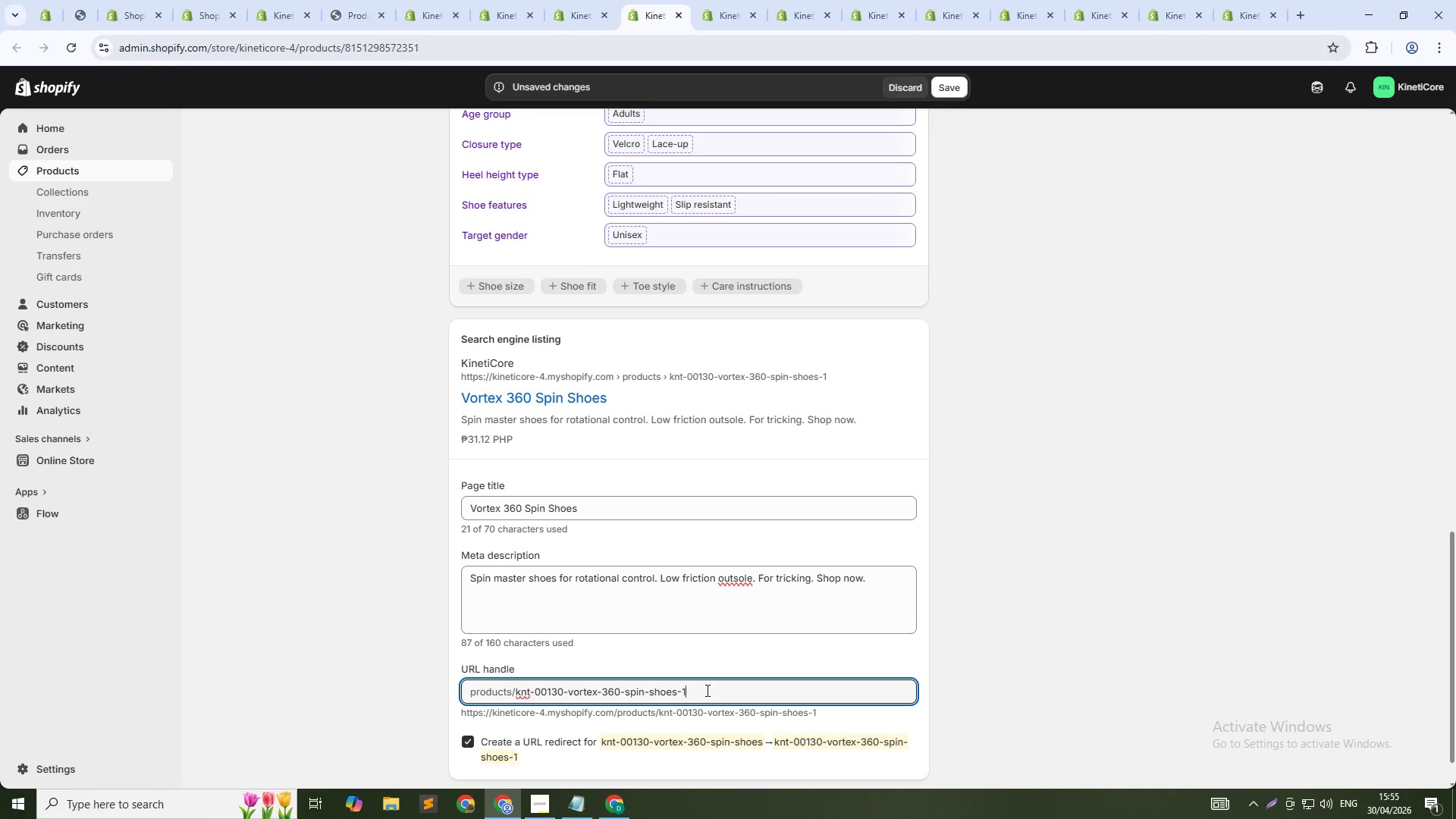 
key(Numpad3)
 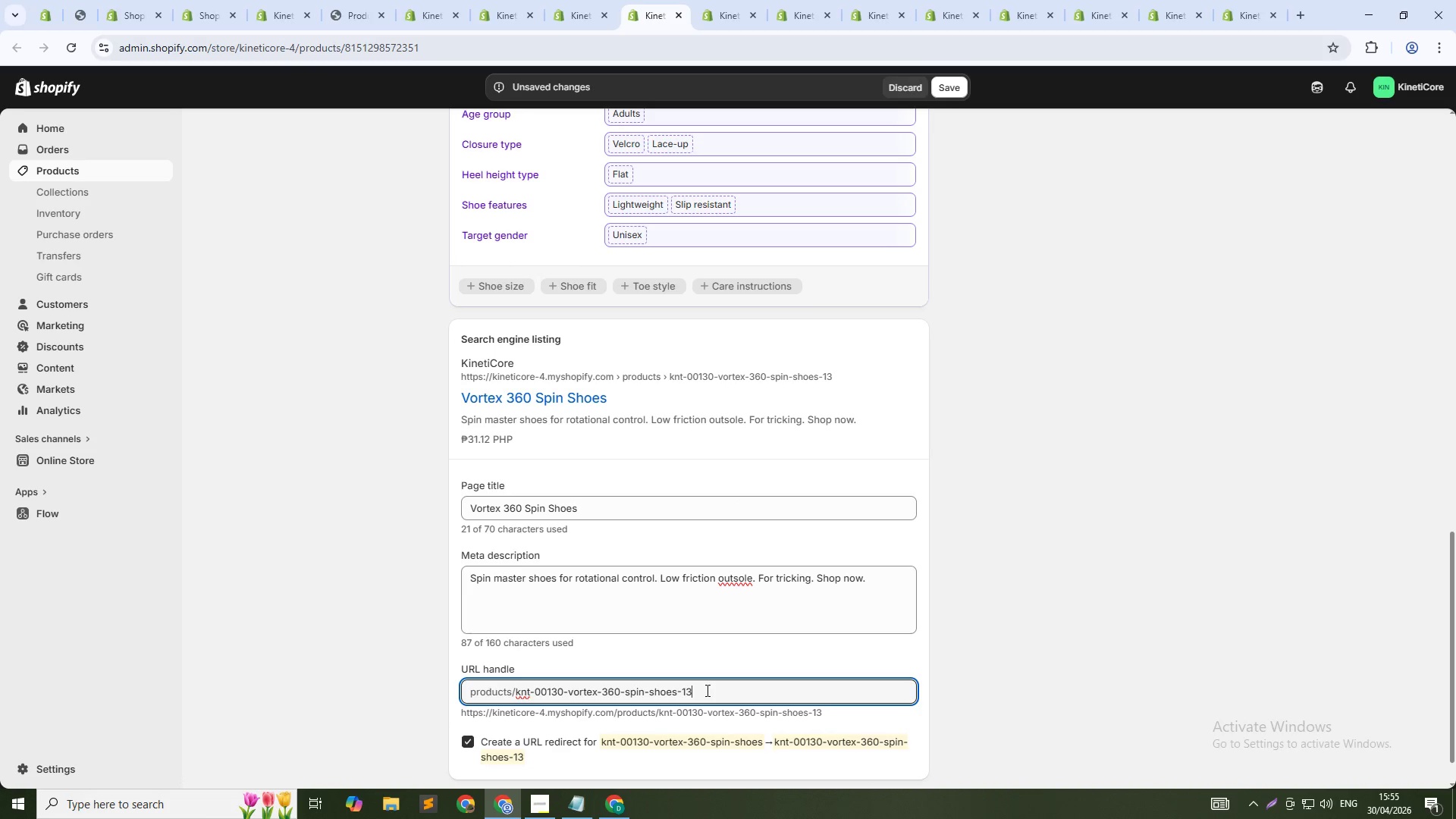 
key(Numpad0)
 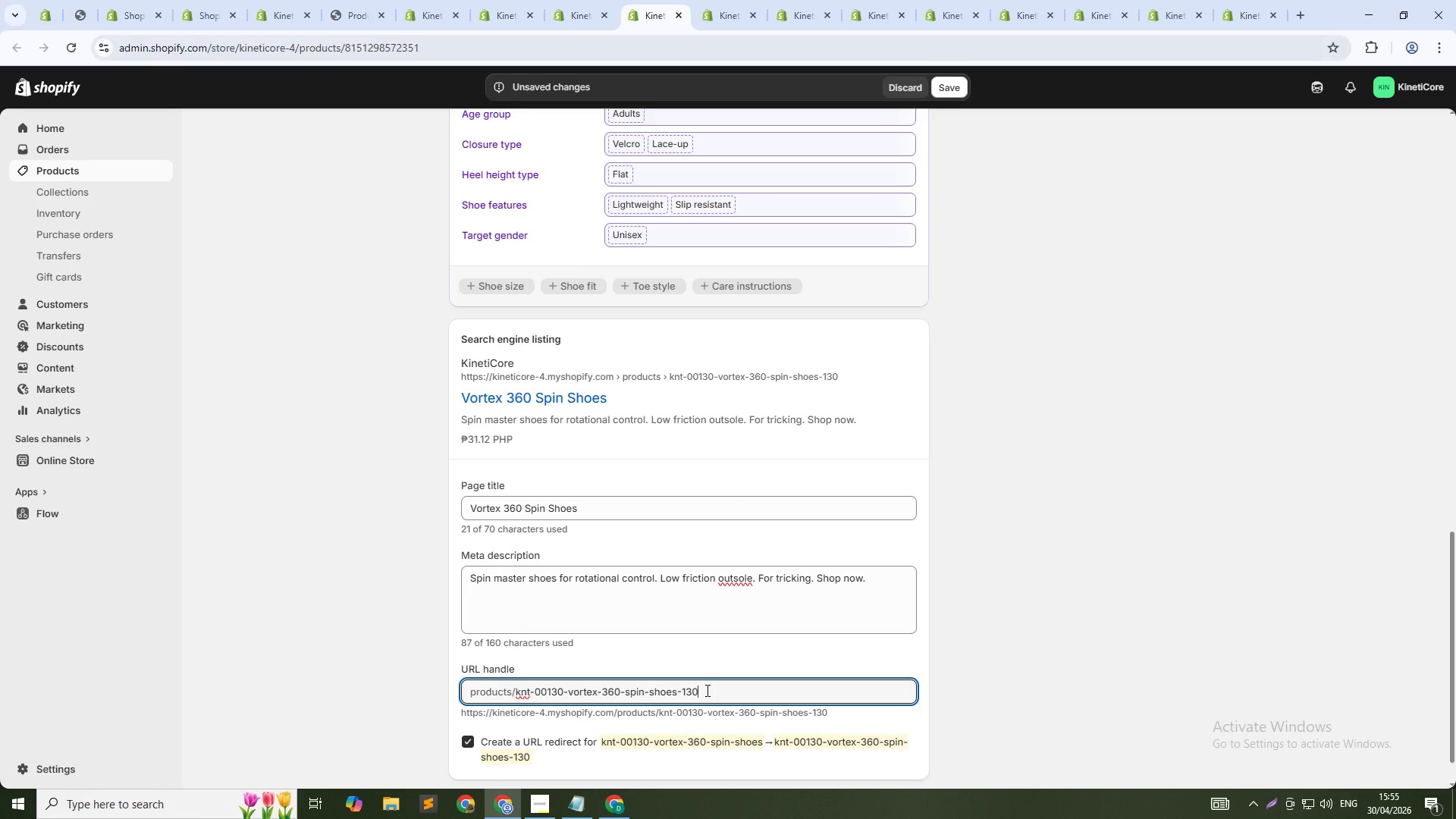 
key(ArrowUp)
 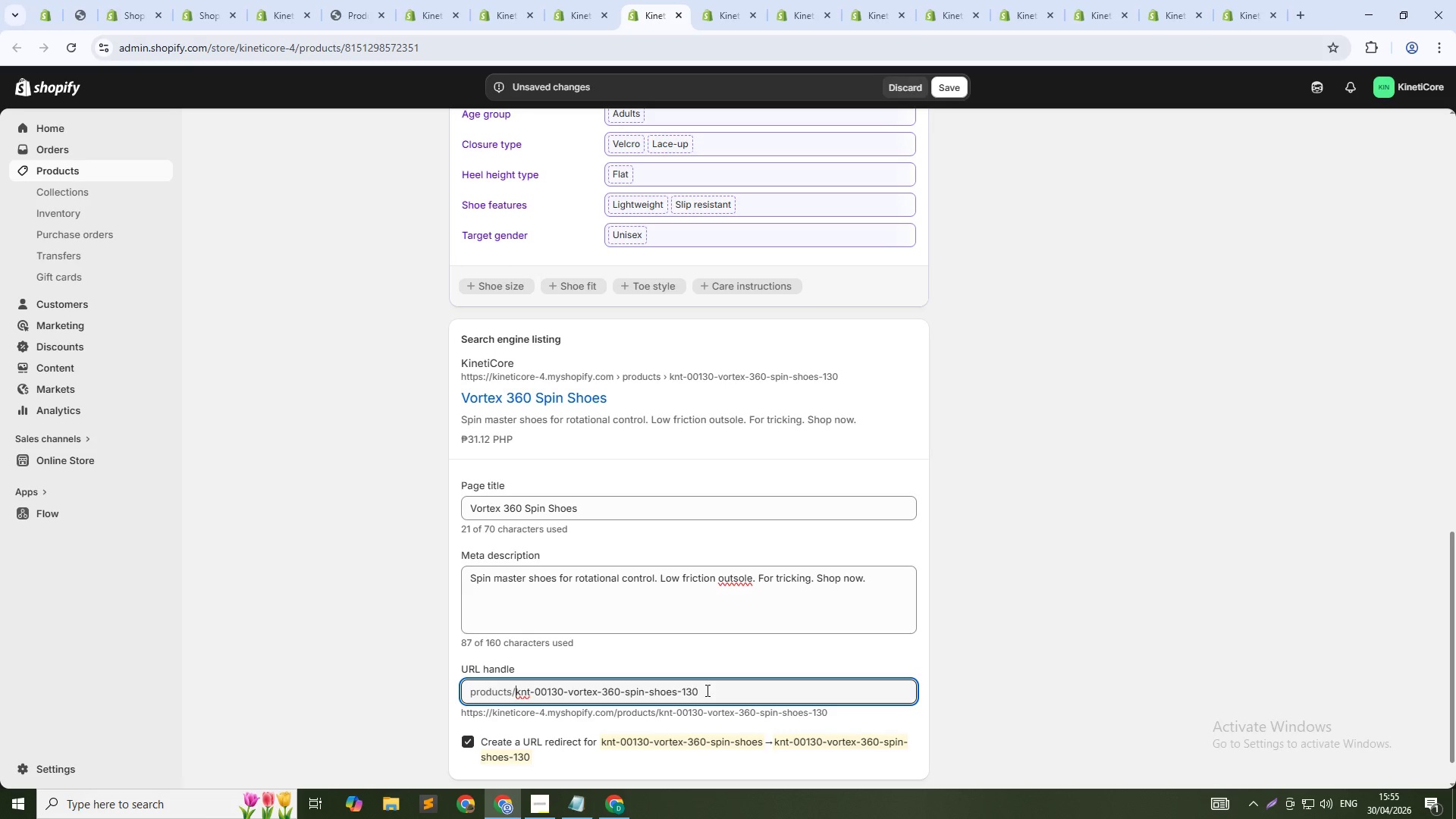 
key(Control+Shift+ArrowRight)
 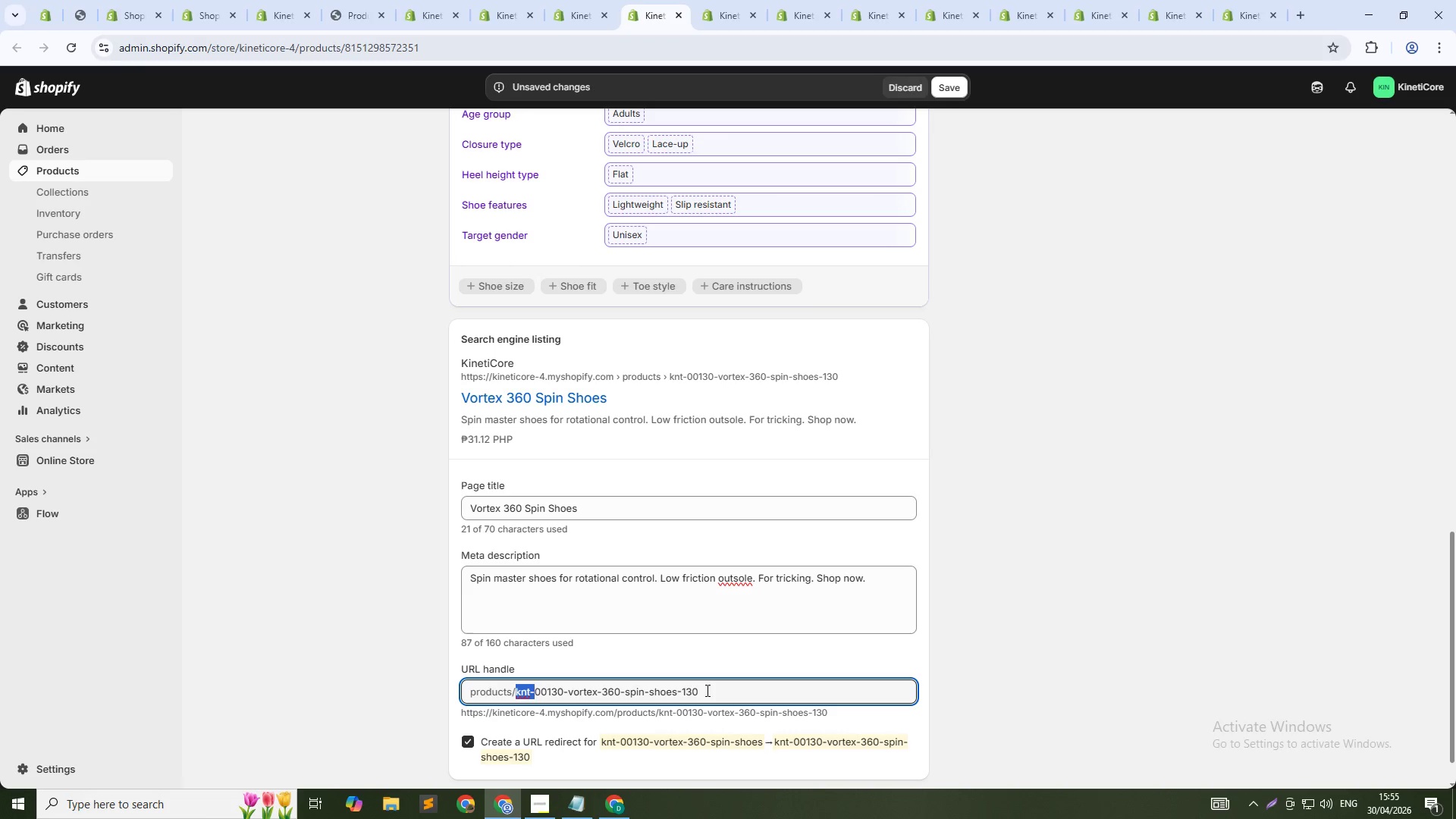 
key(Control+Shift+ArrowRight)
 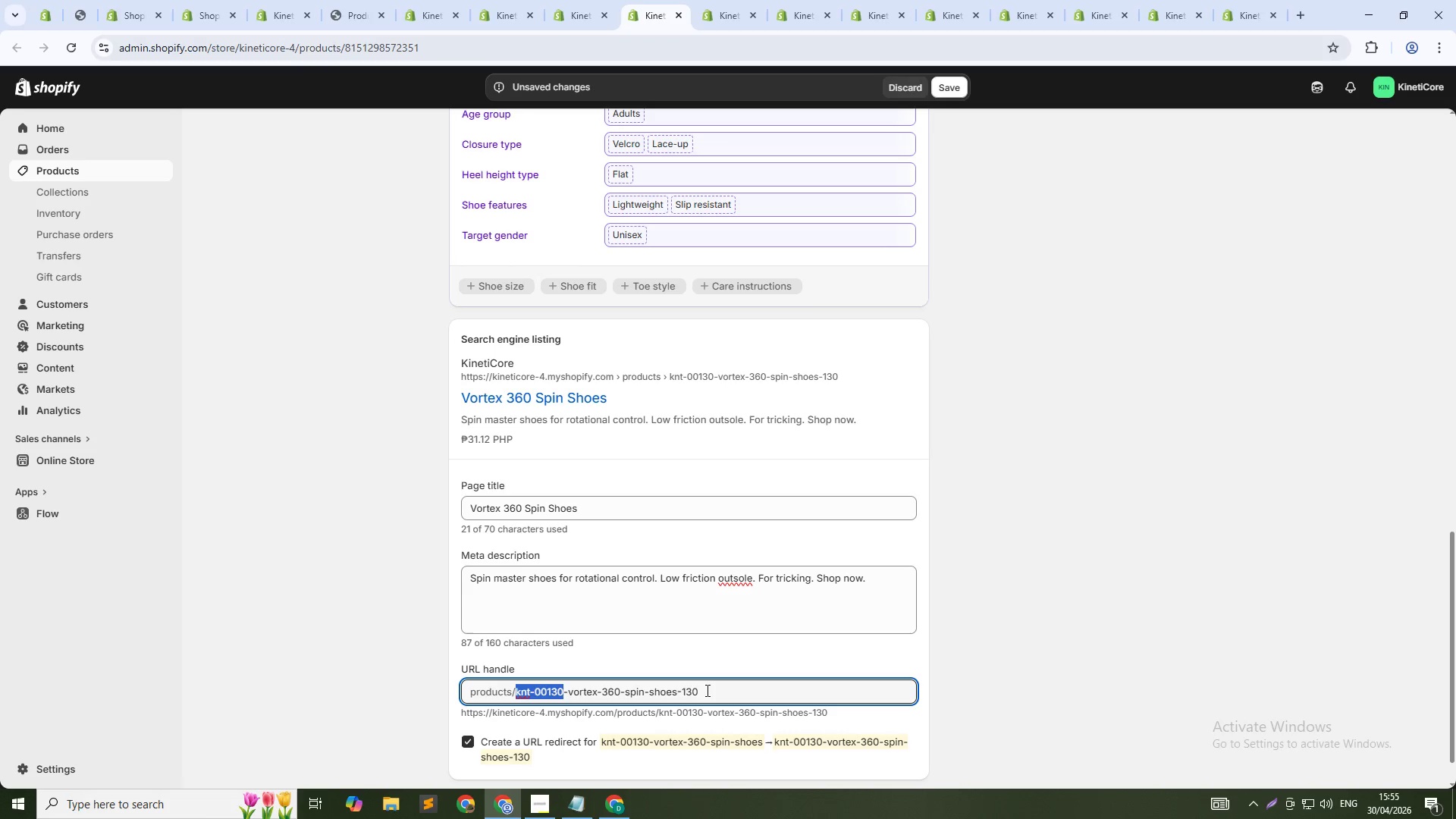 
key(Control+Shift+ArrowRight)
 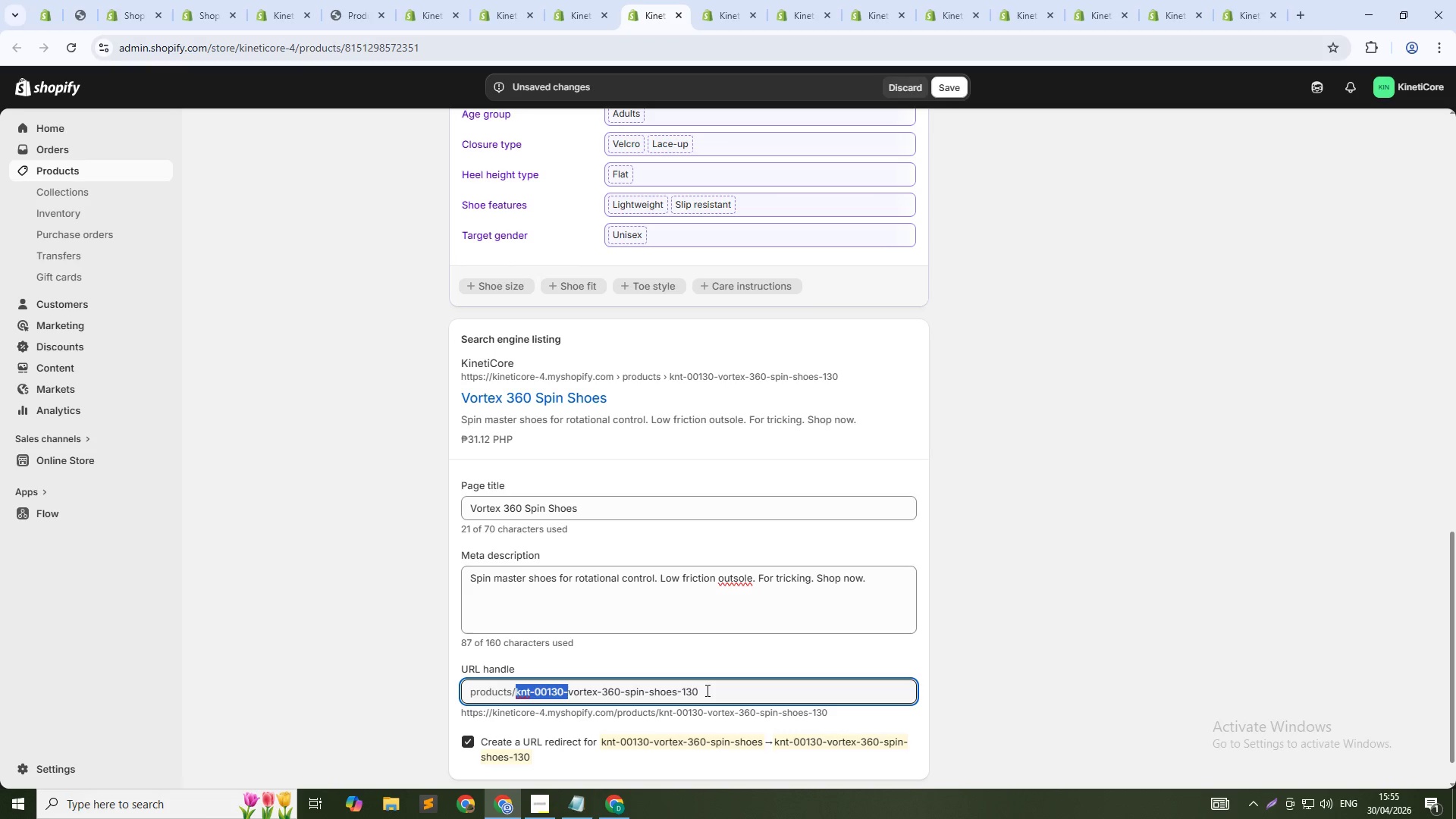 
key(Control+Shift+ArrowRight)
 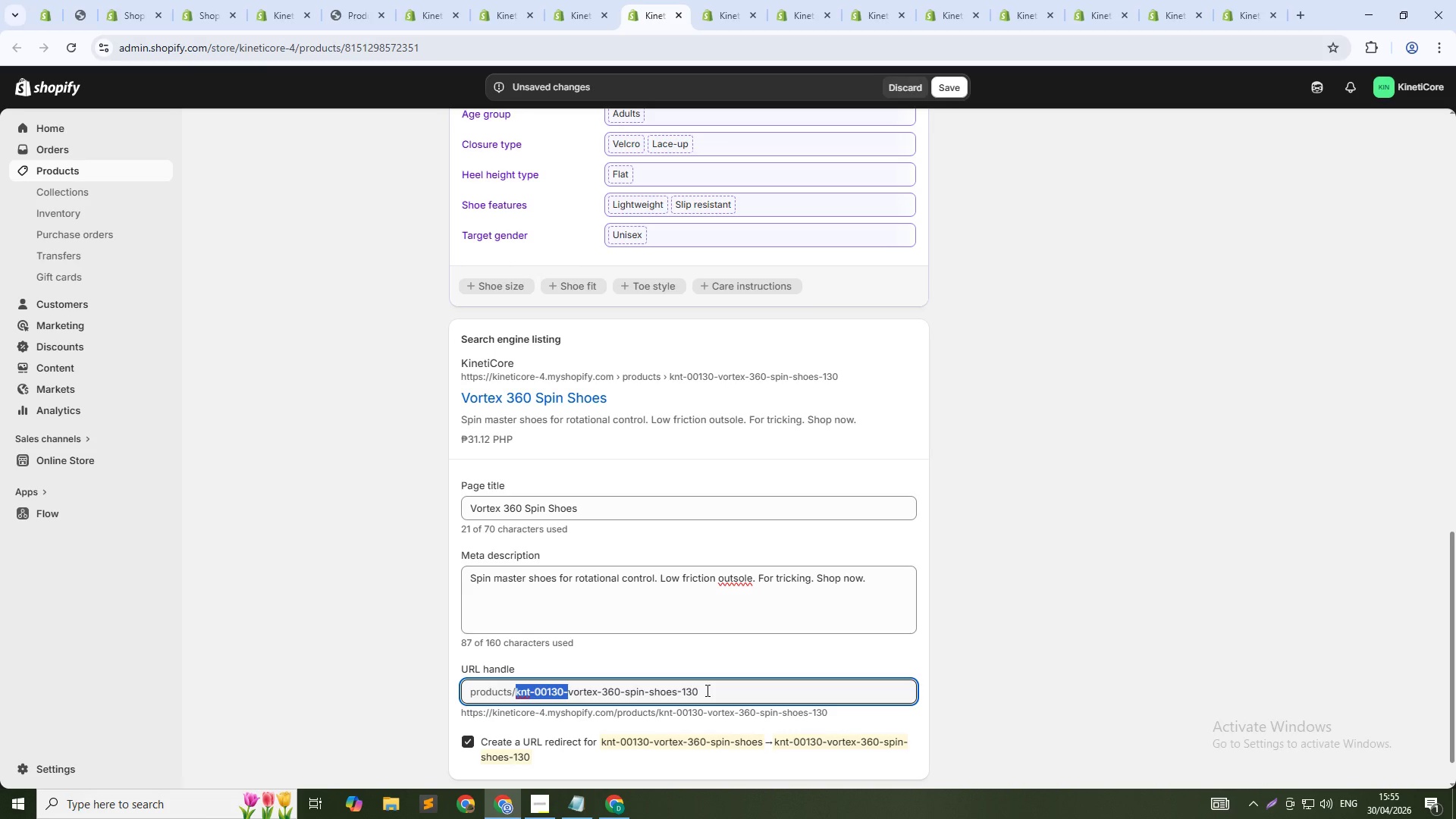 
key(Backspace)
 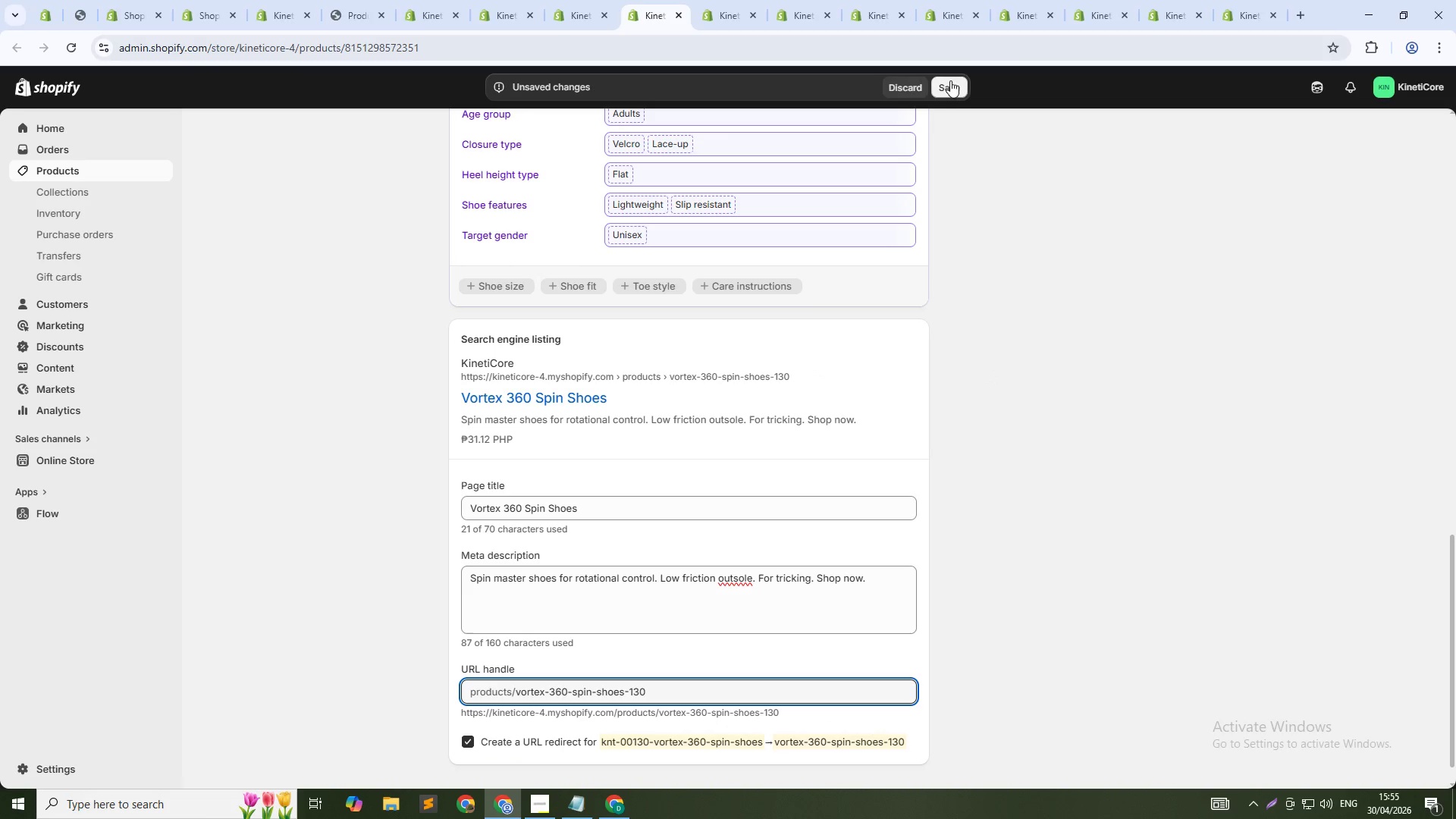 
left_click([952, 84])
 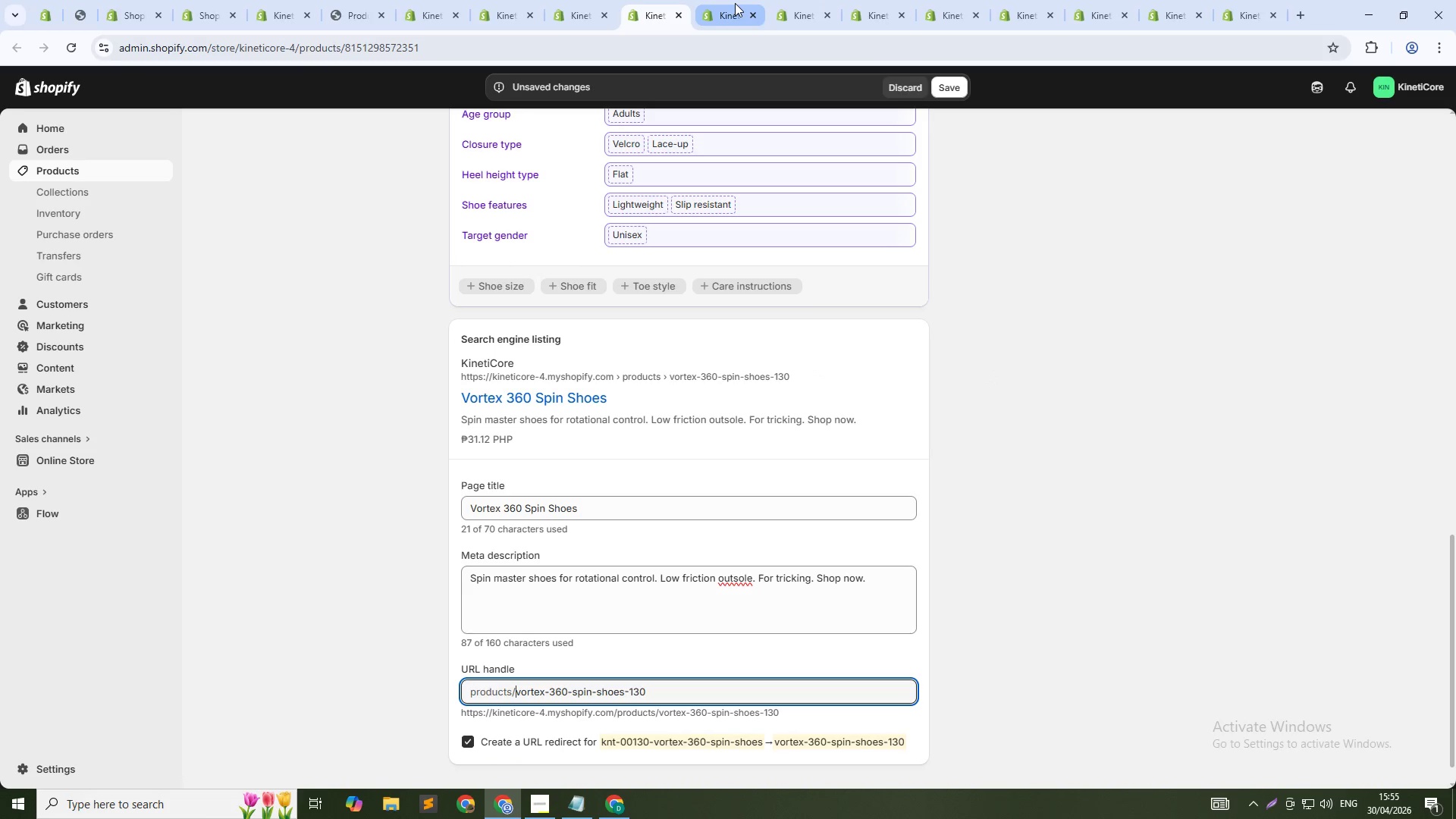 
left_click([720, 11])
 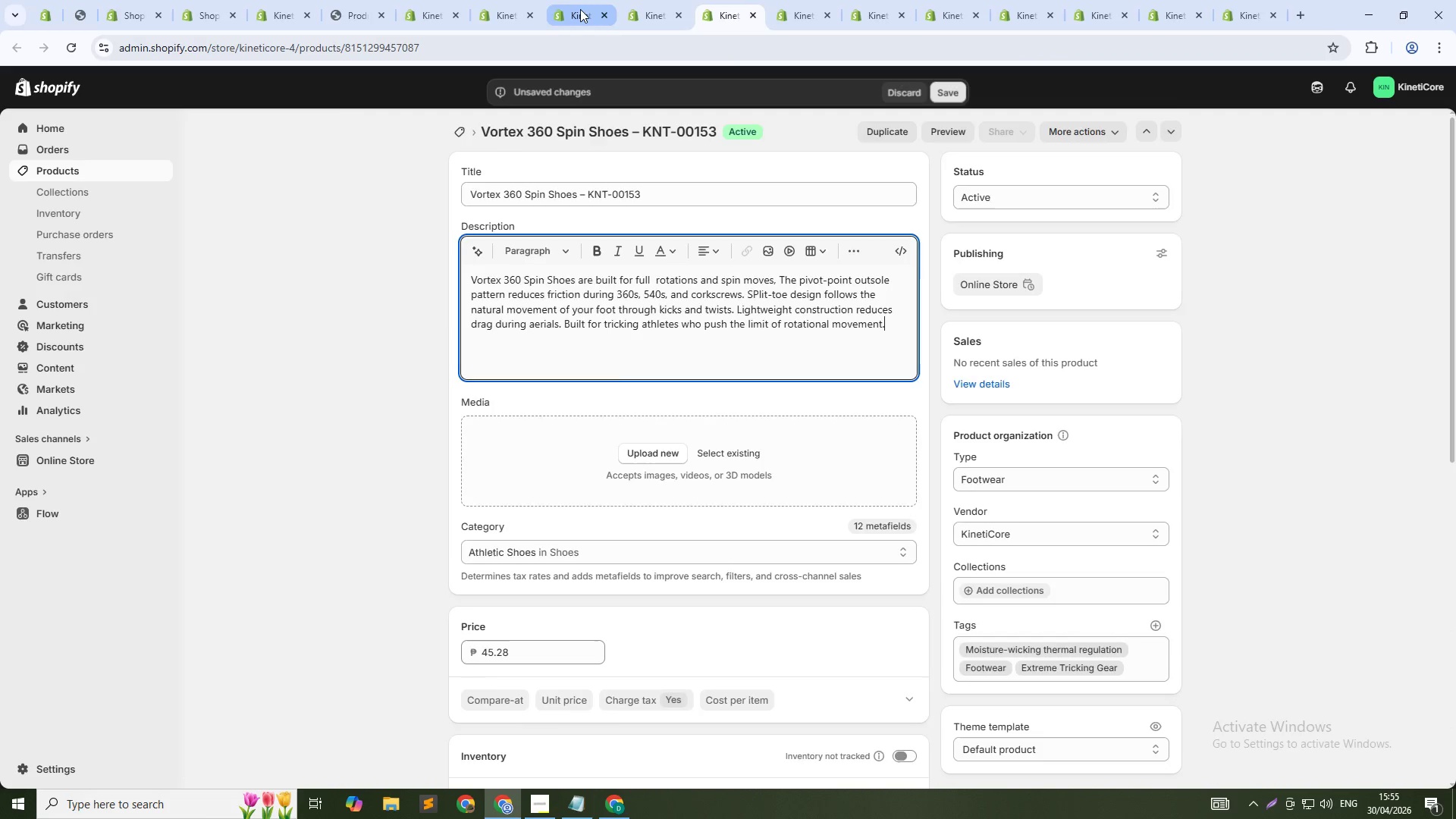 
left_click([580, 9])
 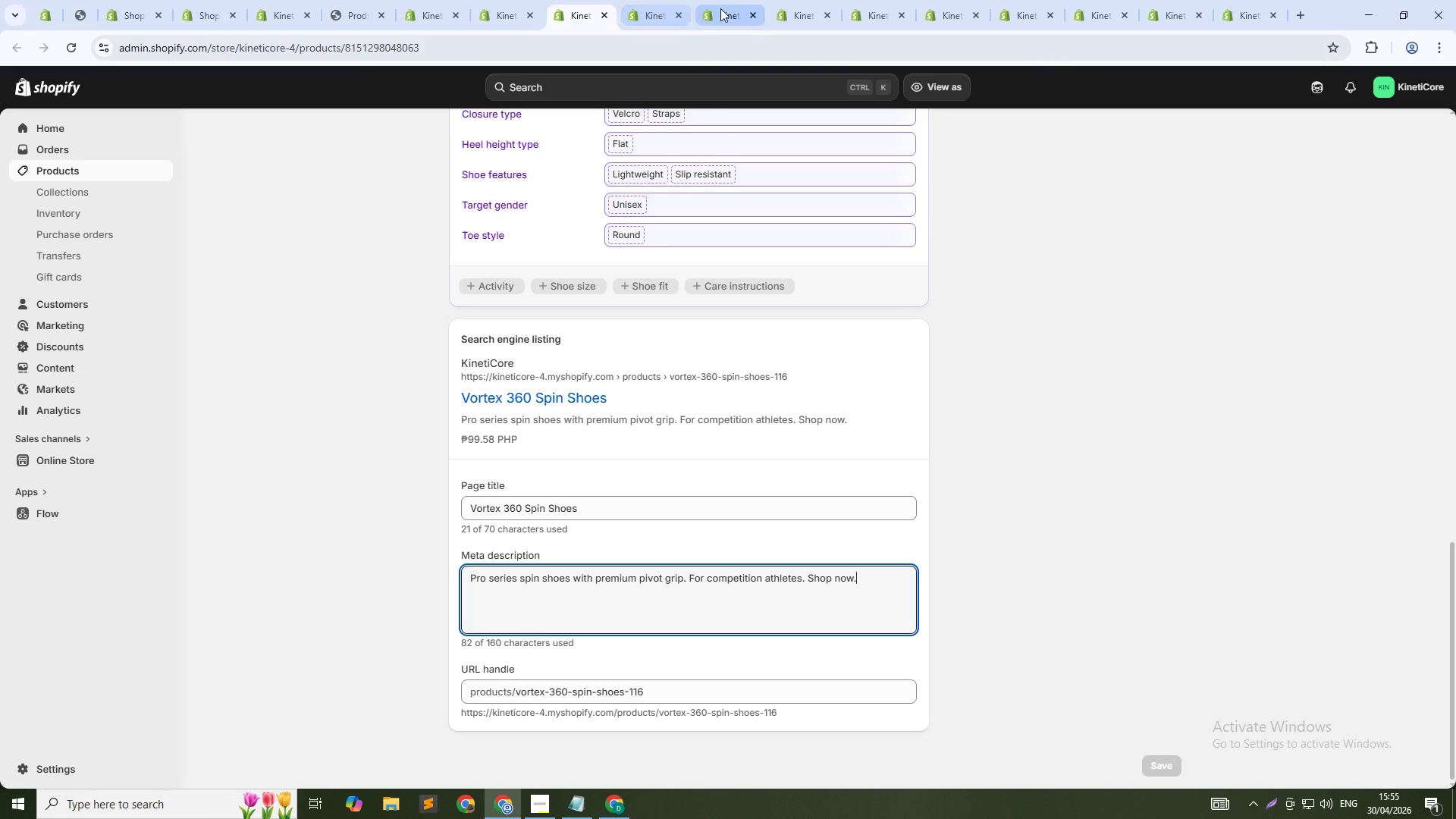 
left_click([727, 8])
 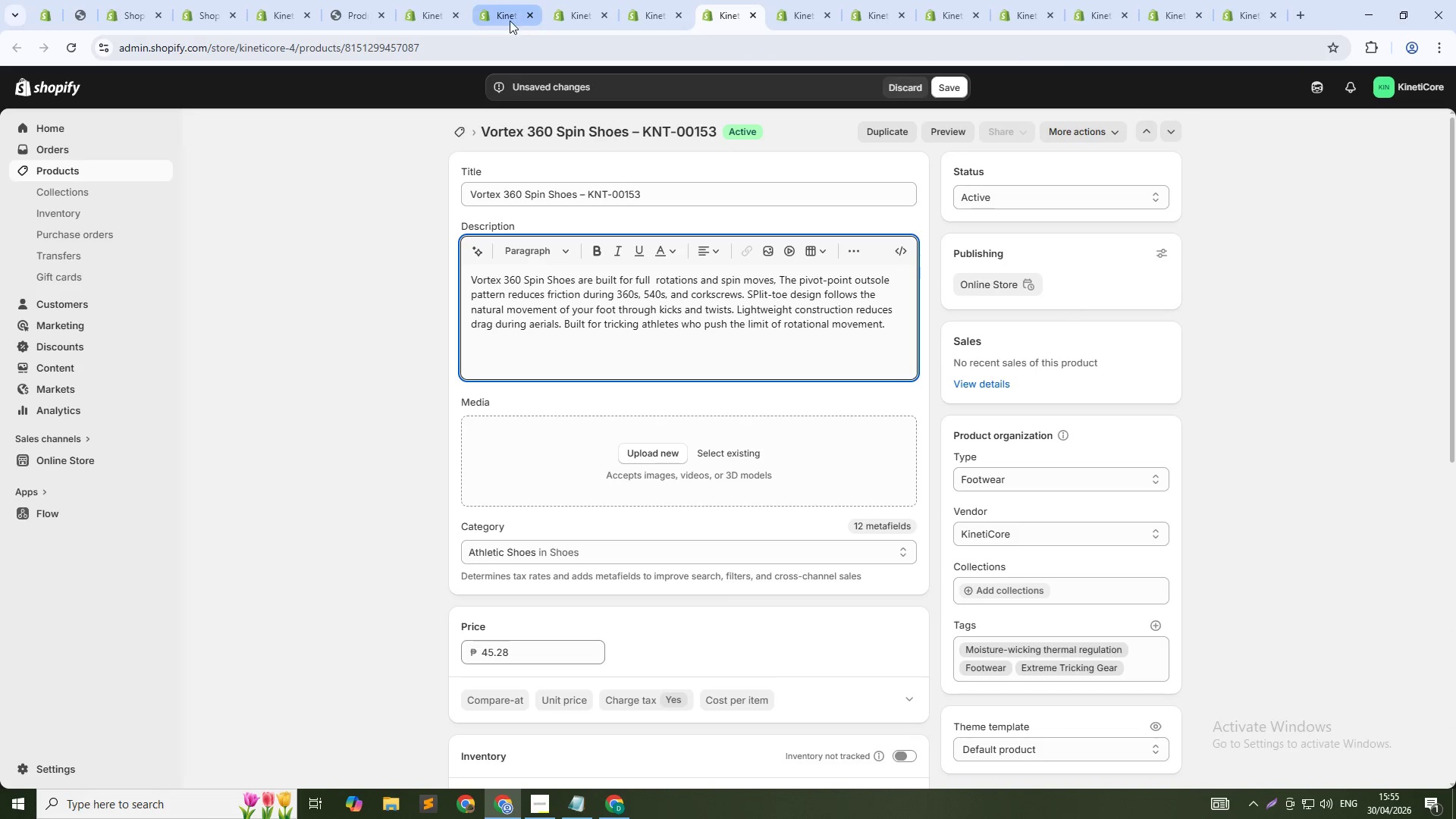 
middle_click([506, 17])
 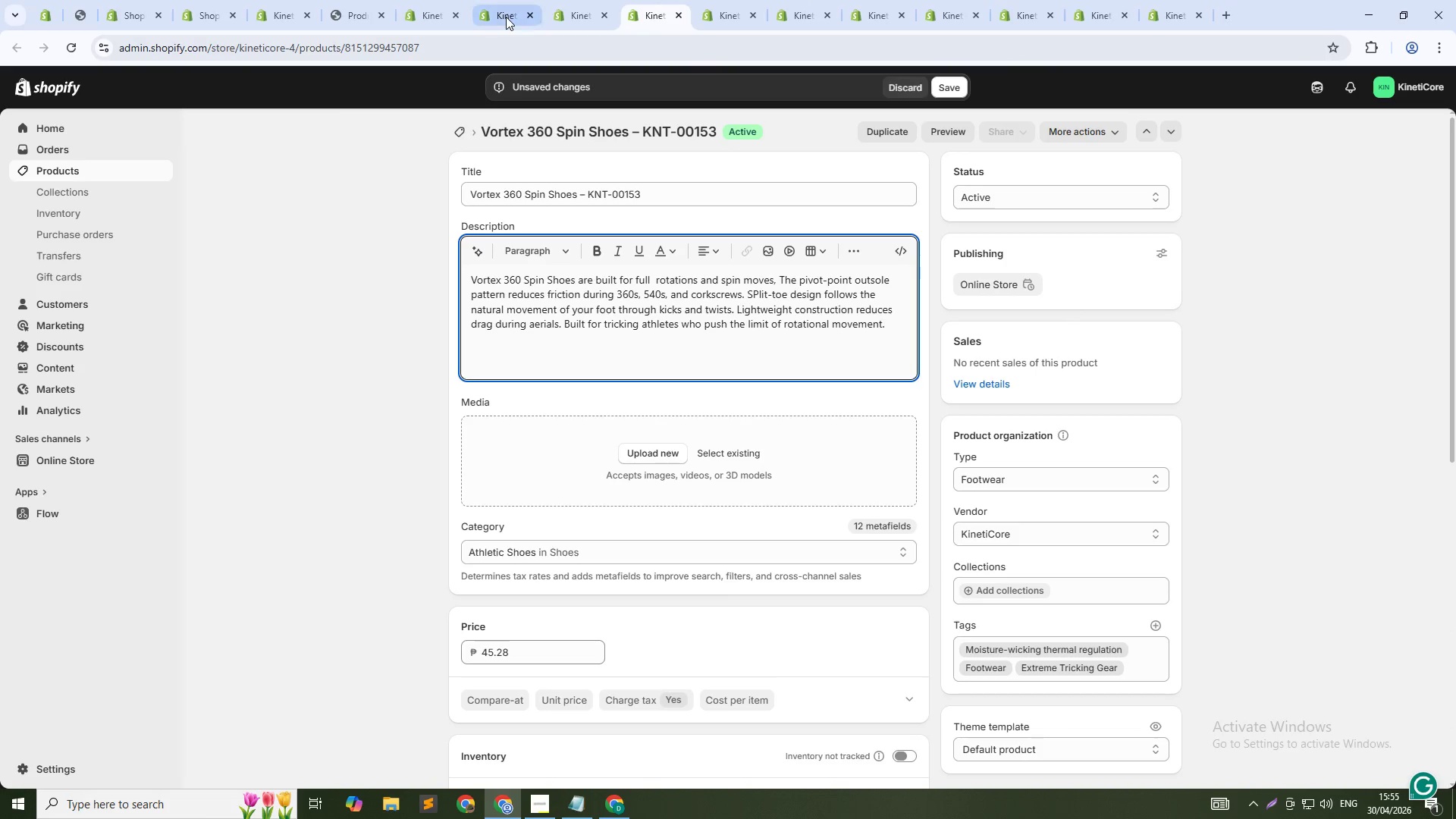 
middle_click([506, 17])
 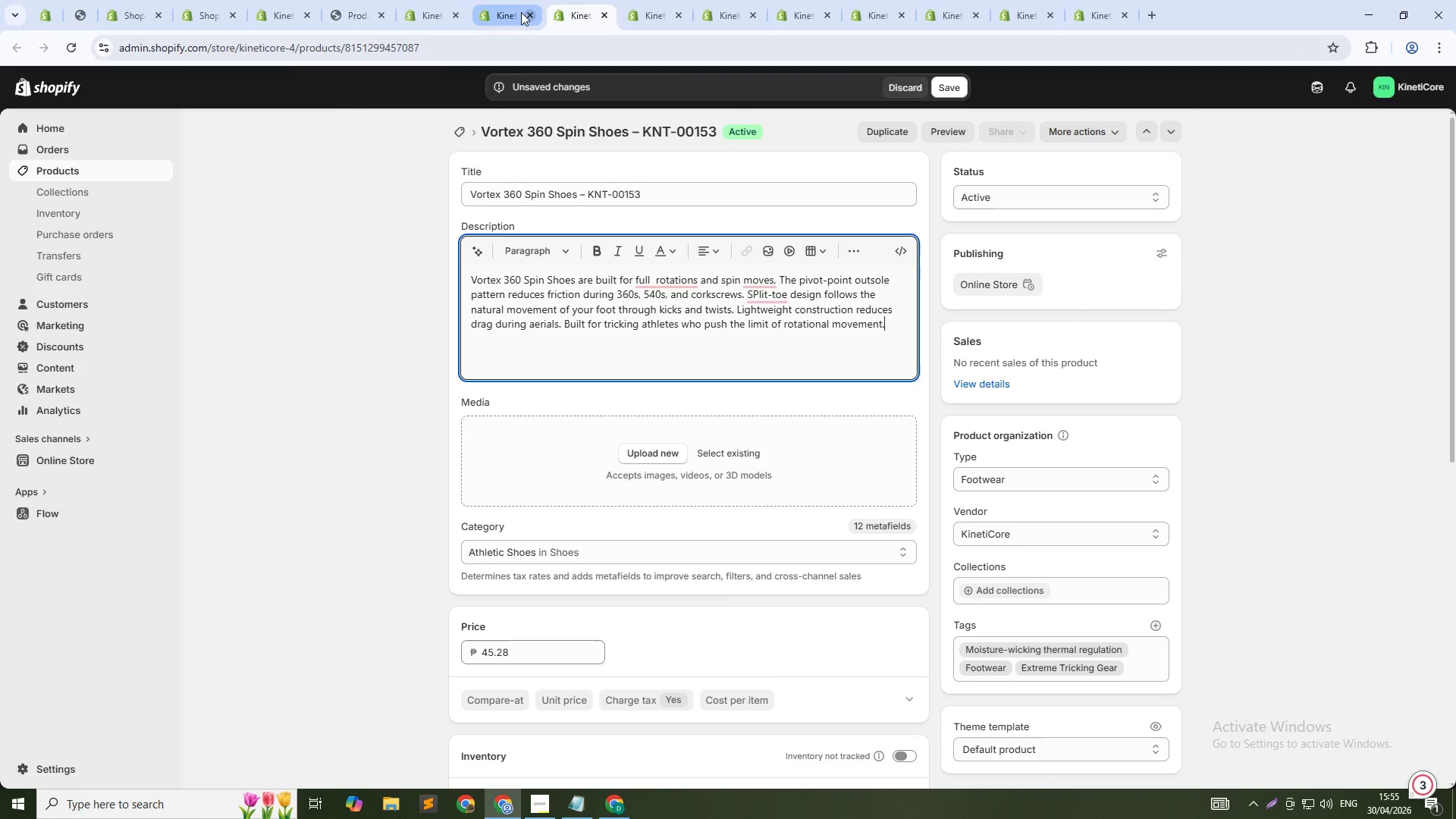 
left_click([510, 11])
 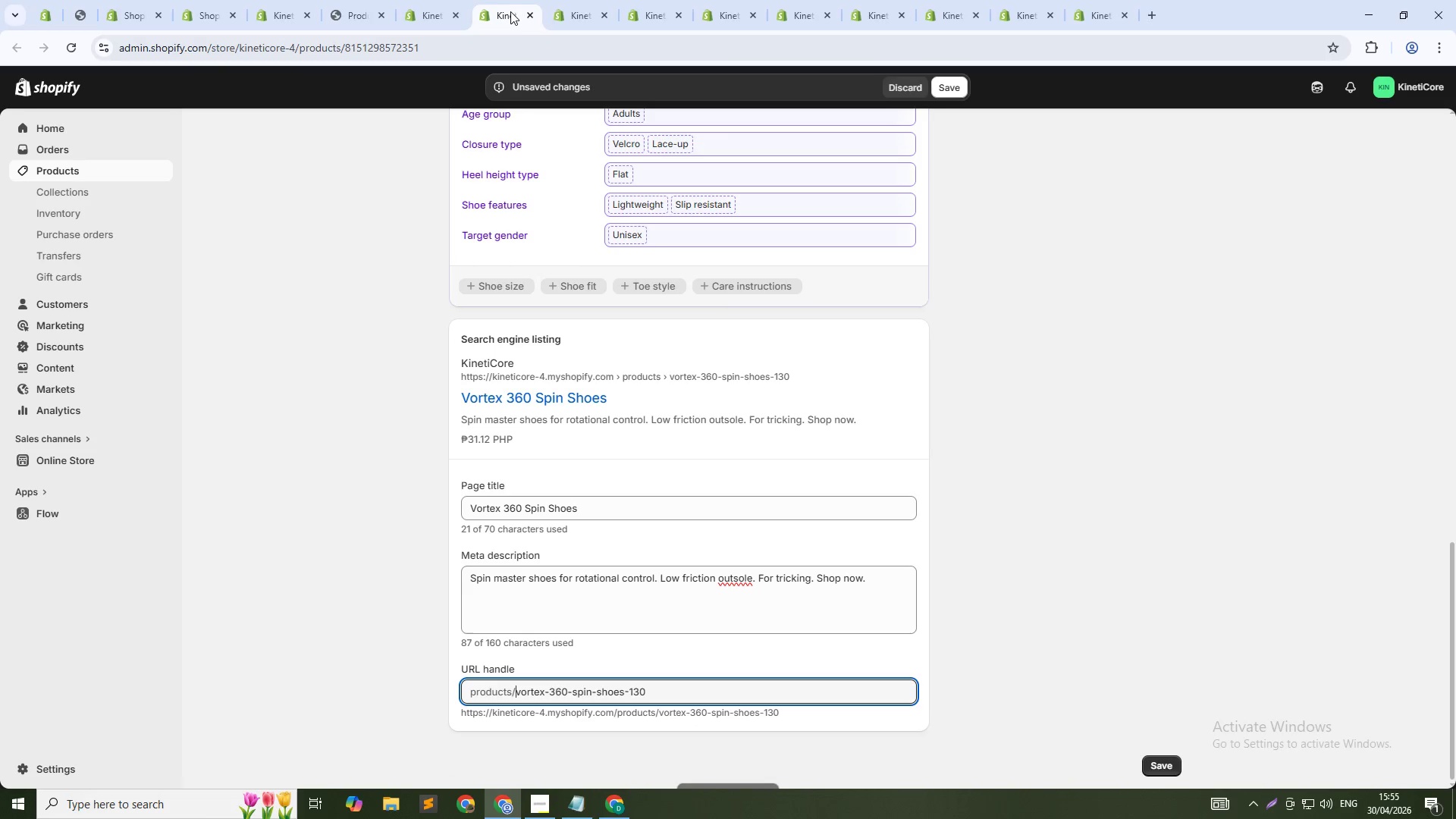 
middle_click([504, 11])
 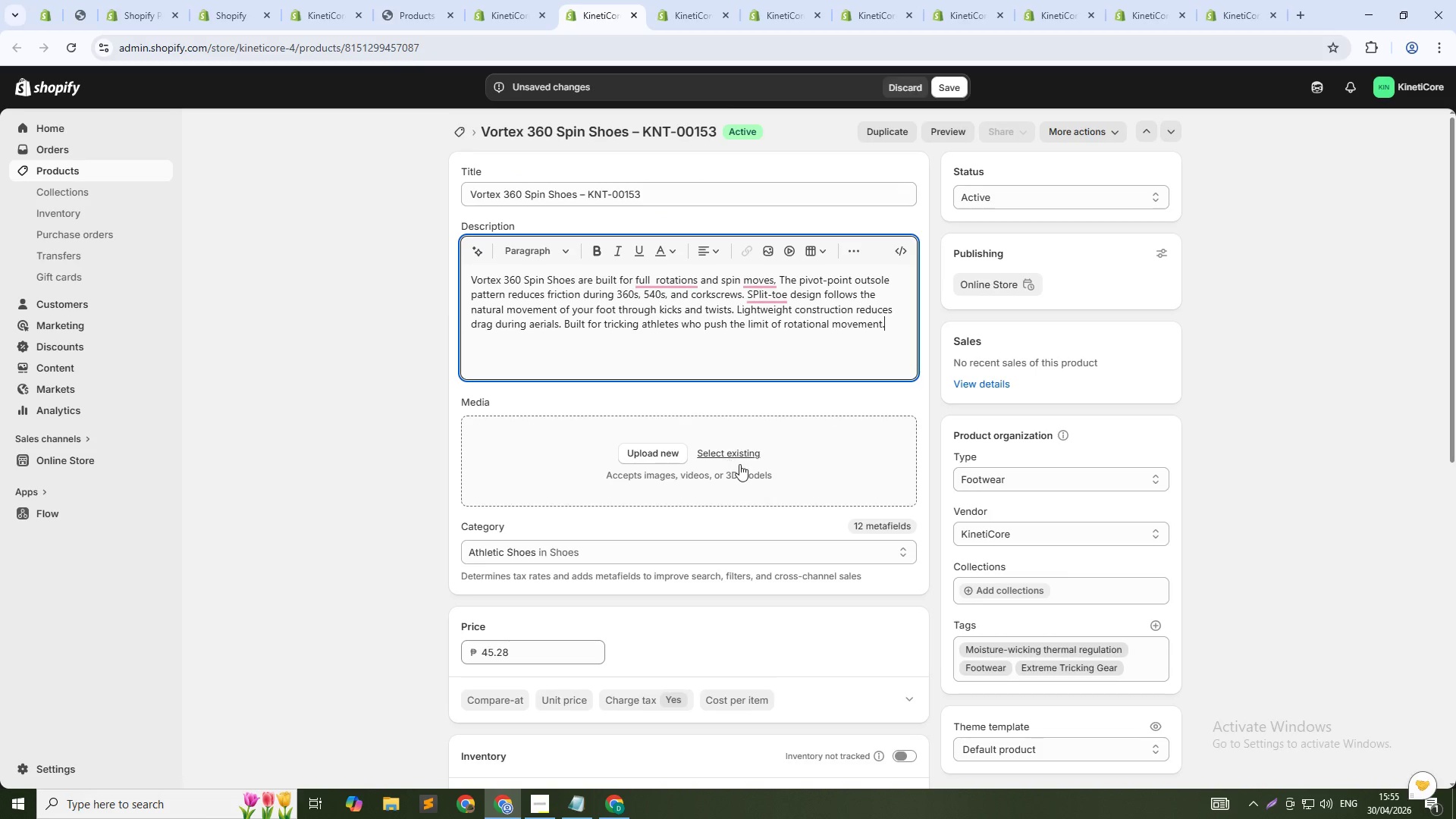 
left_click([742, 453])
 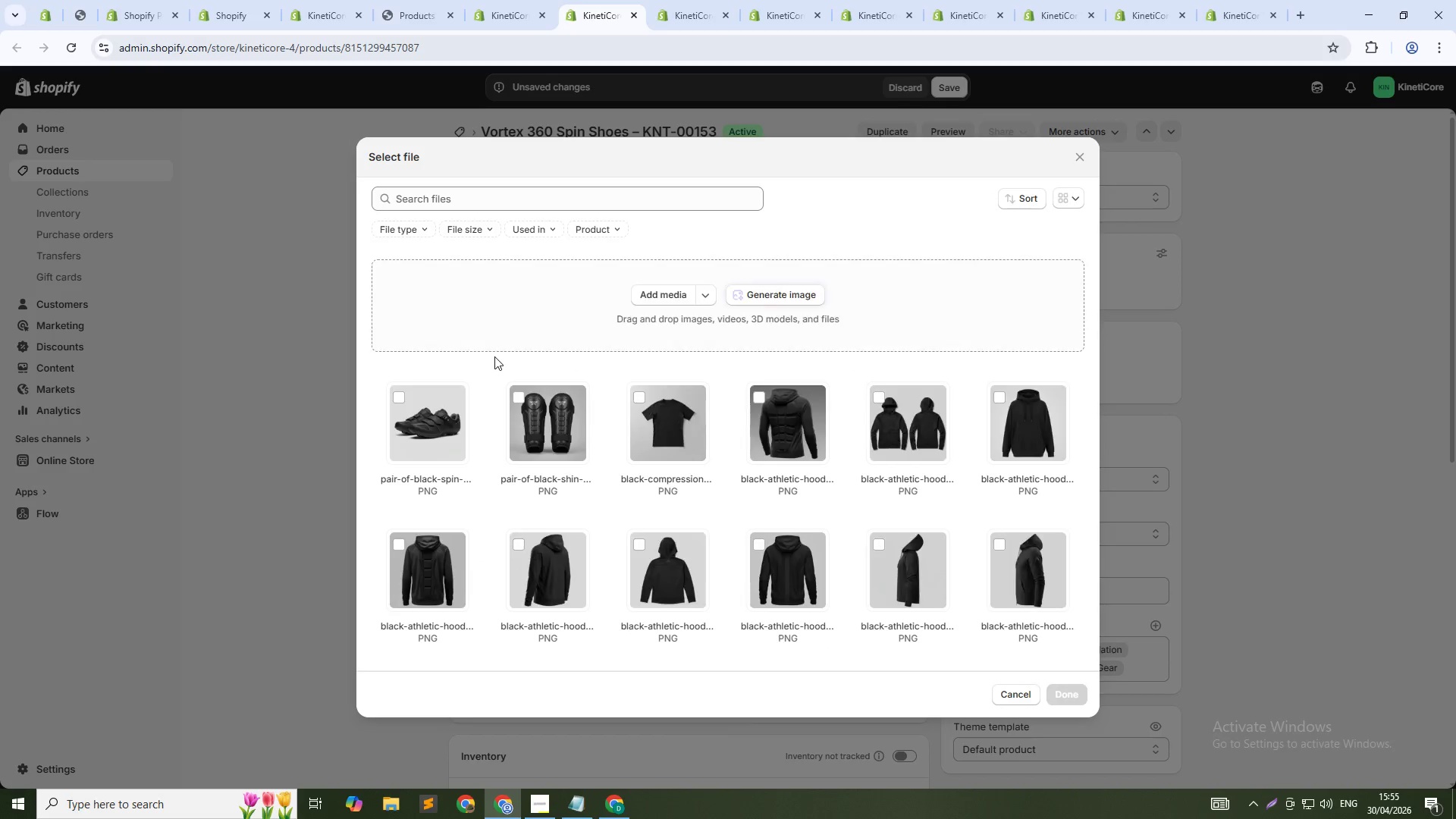 
left_click([430, 406])
 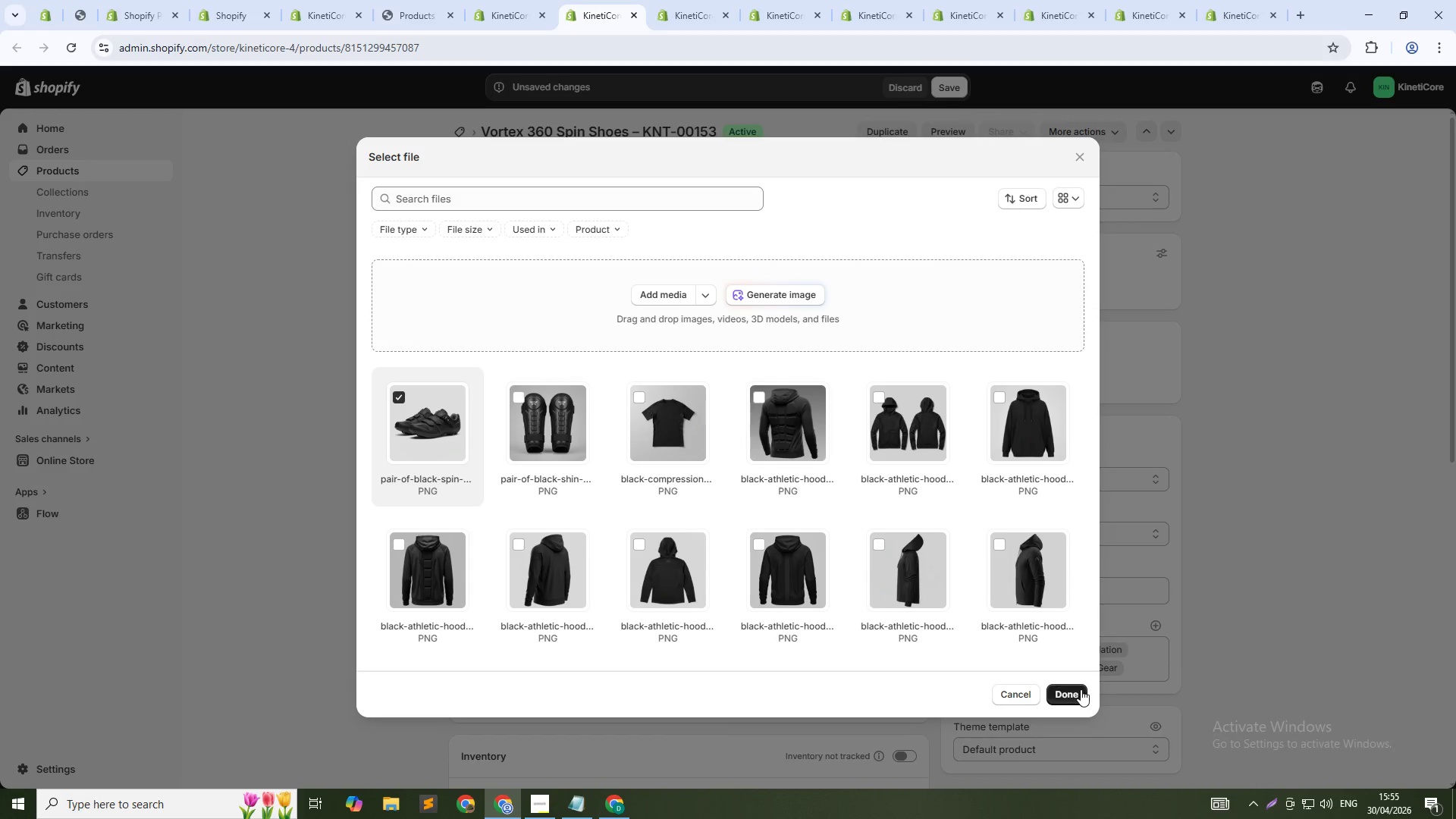 
left_click([1073, 695])
 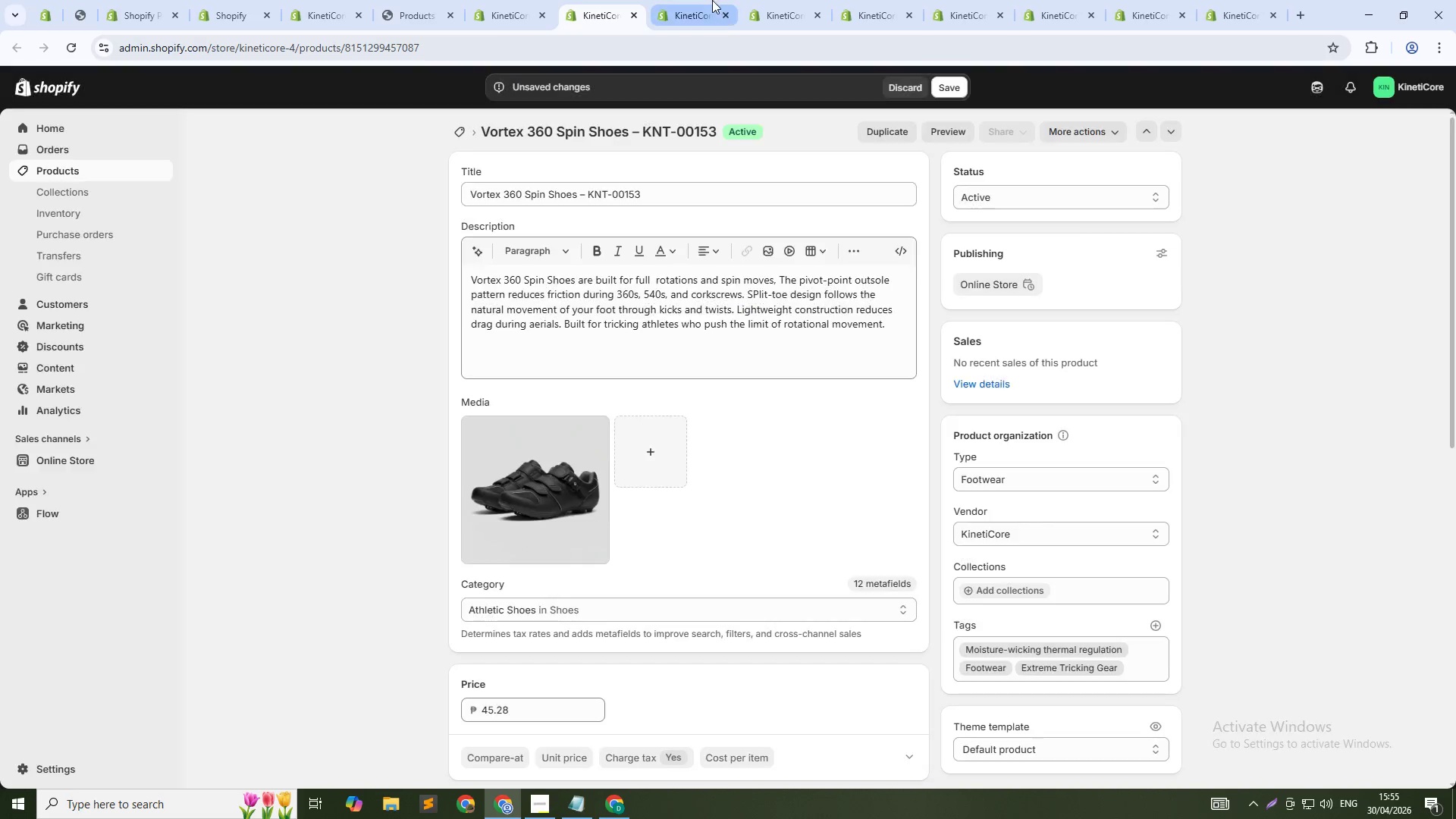 
left_click([712, 0])
 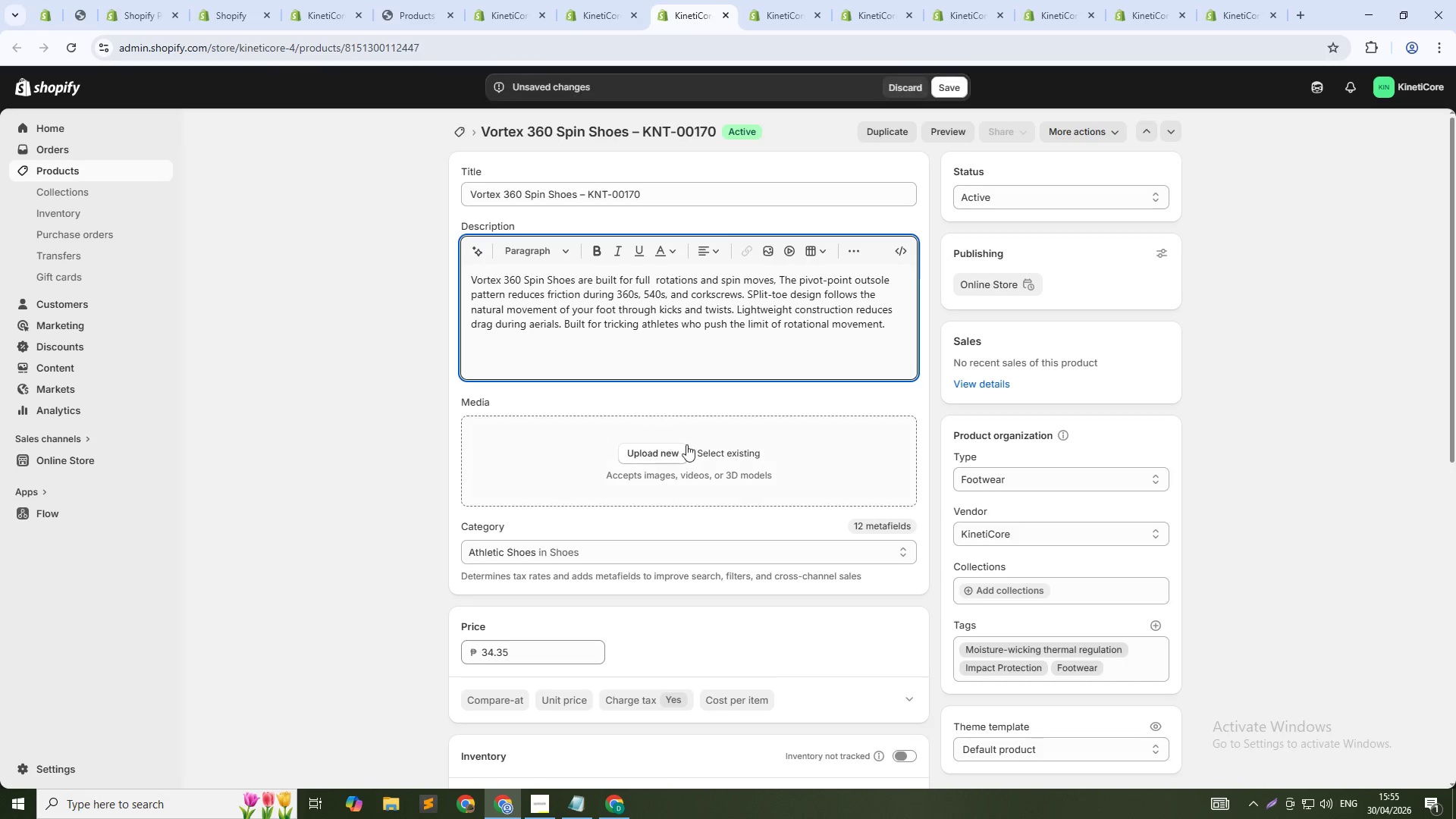 
left_click([714, 460])
 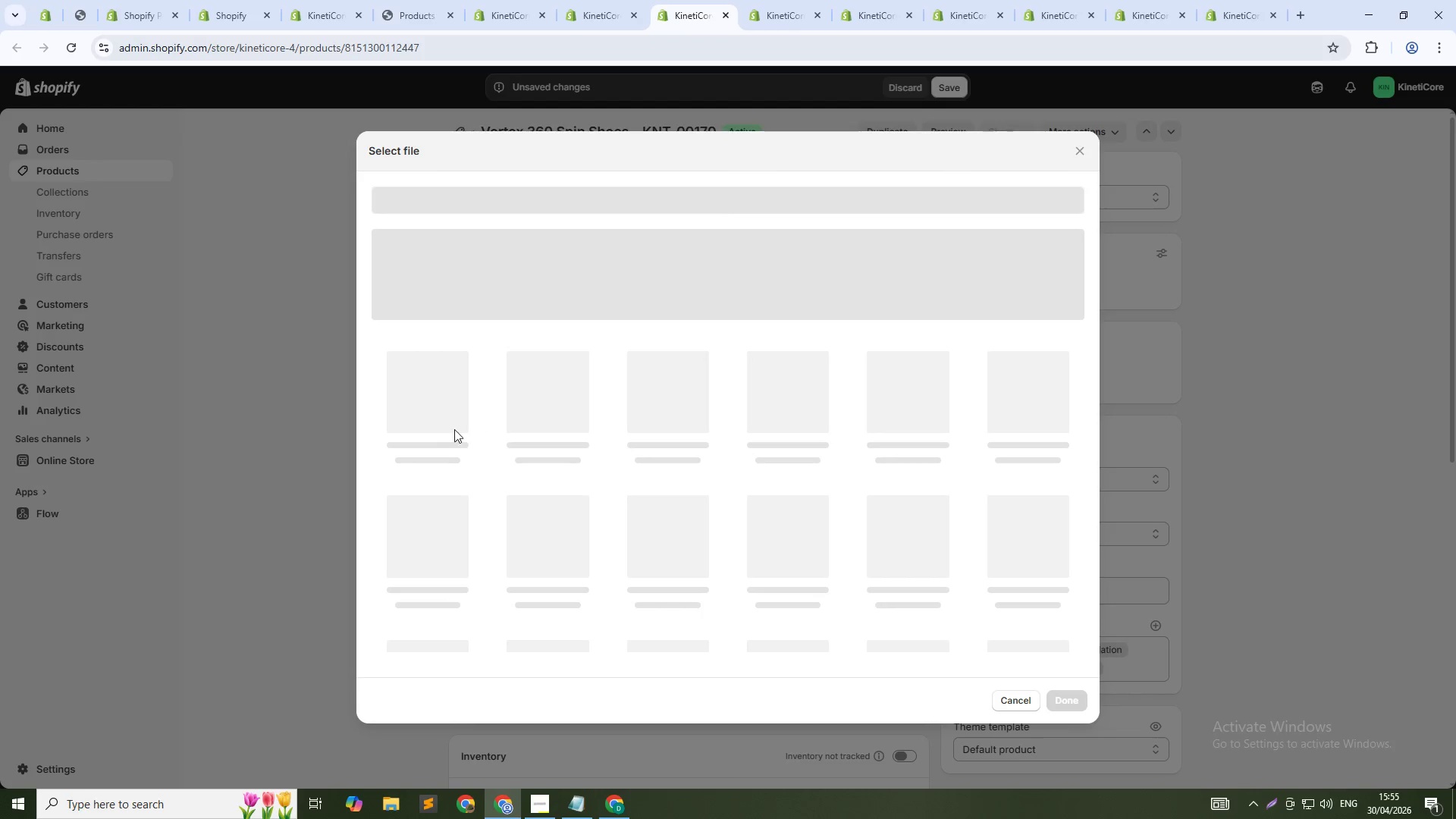 
left_click([437, 422])
 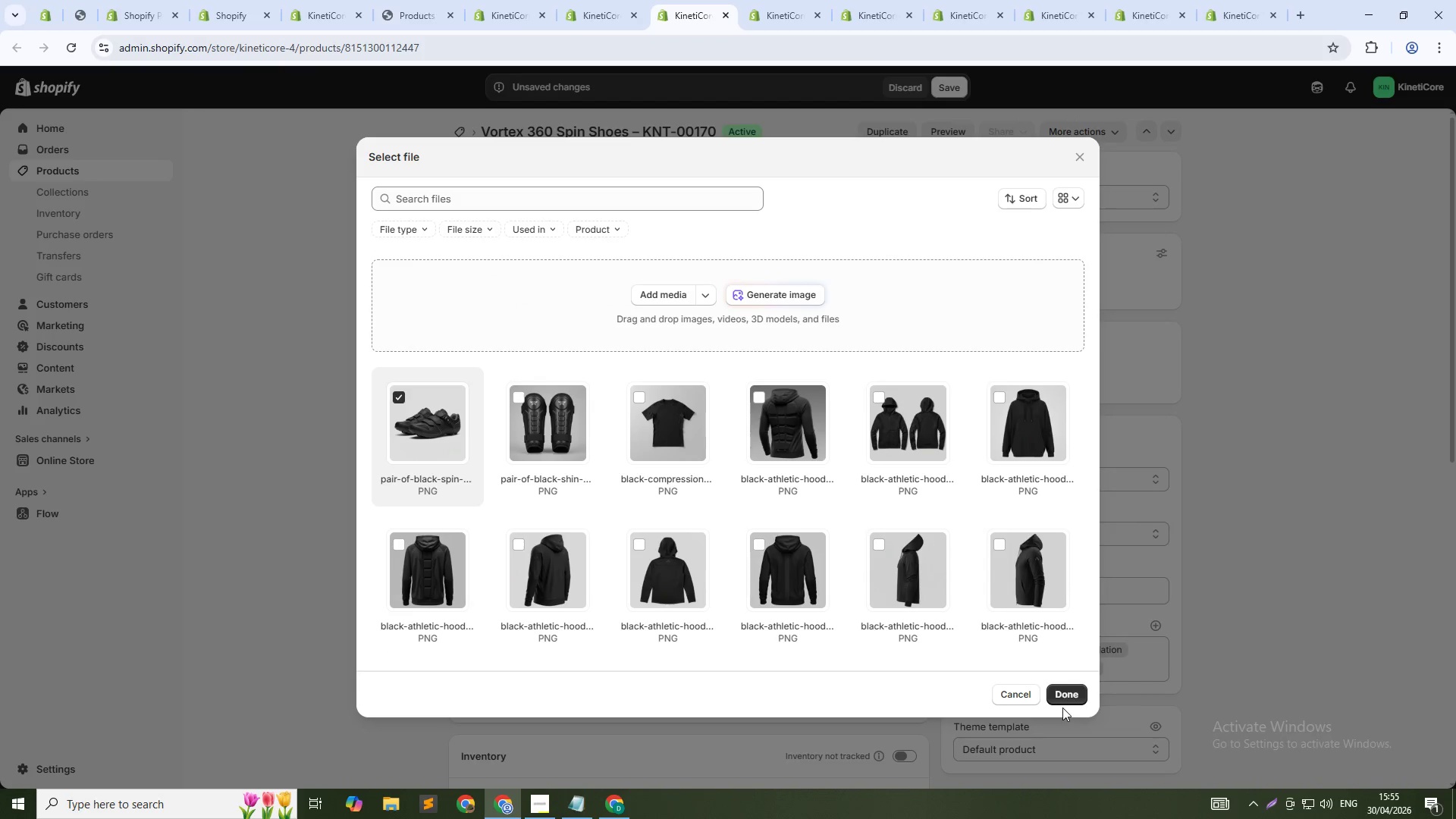 
left_click([1065, 698])
 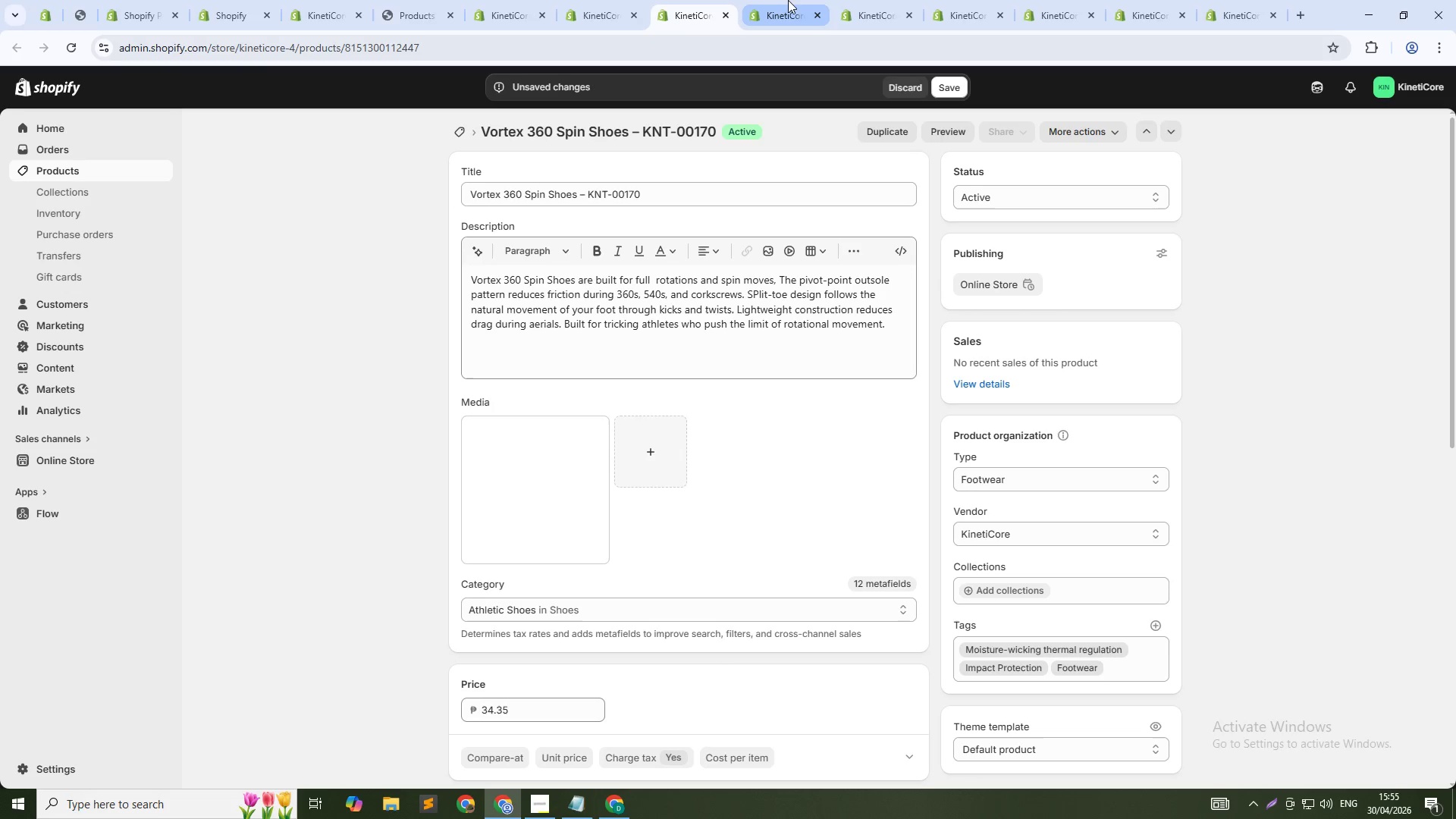 
left_click([787, 0])
 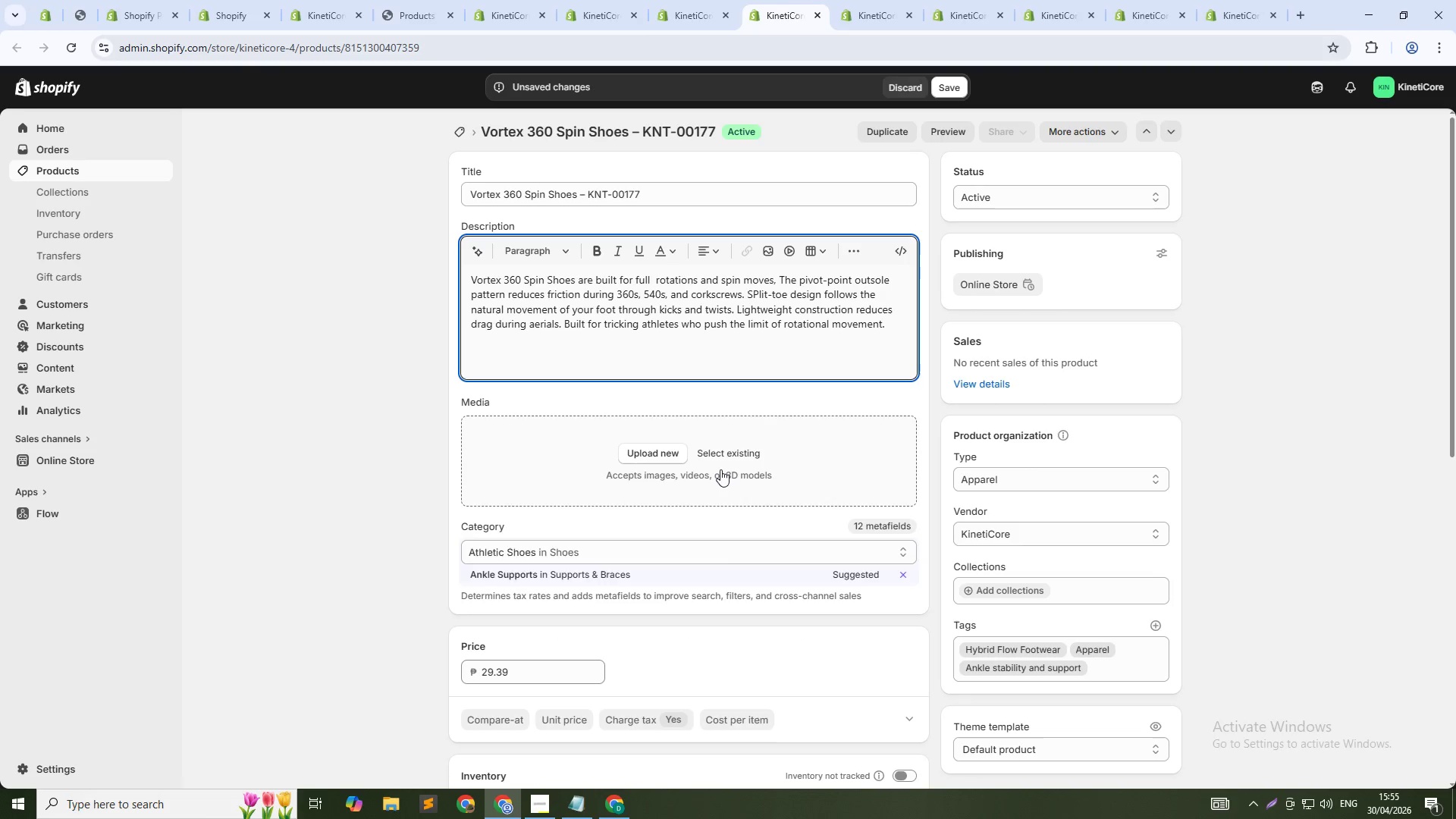 
left_click([736, 452])
 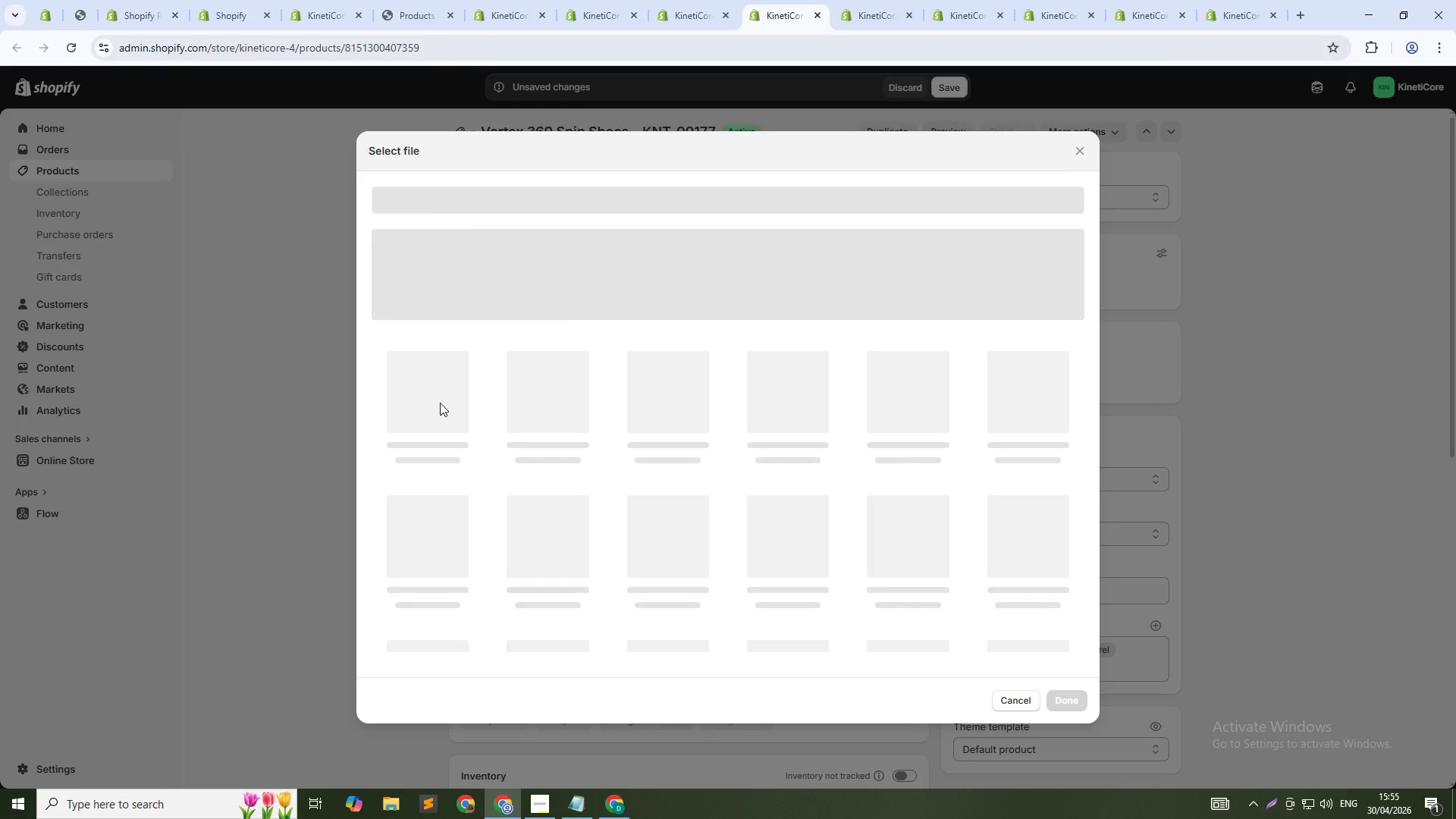 
left_click([435, 403])
 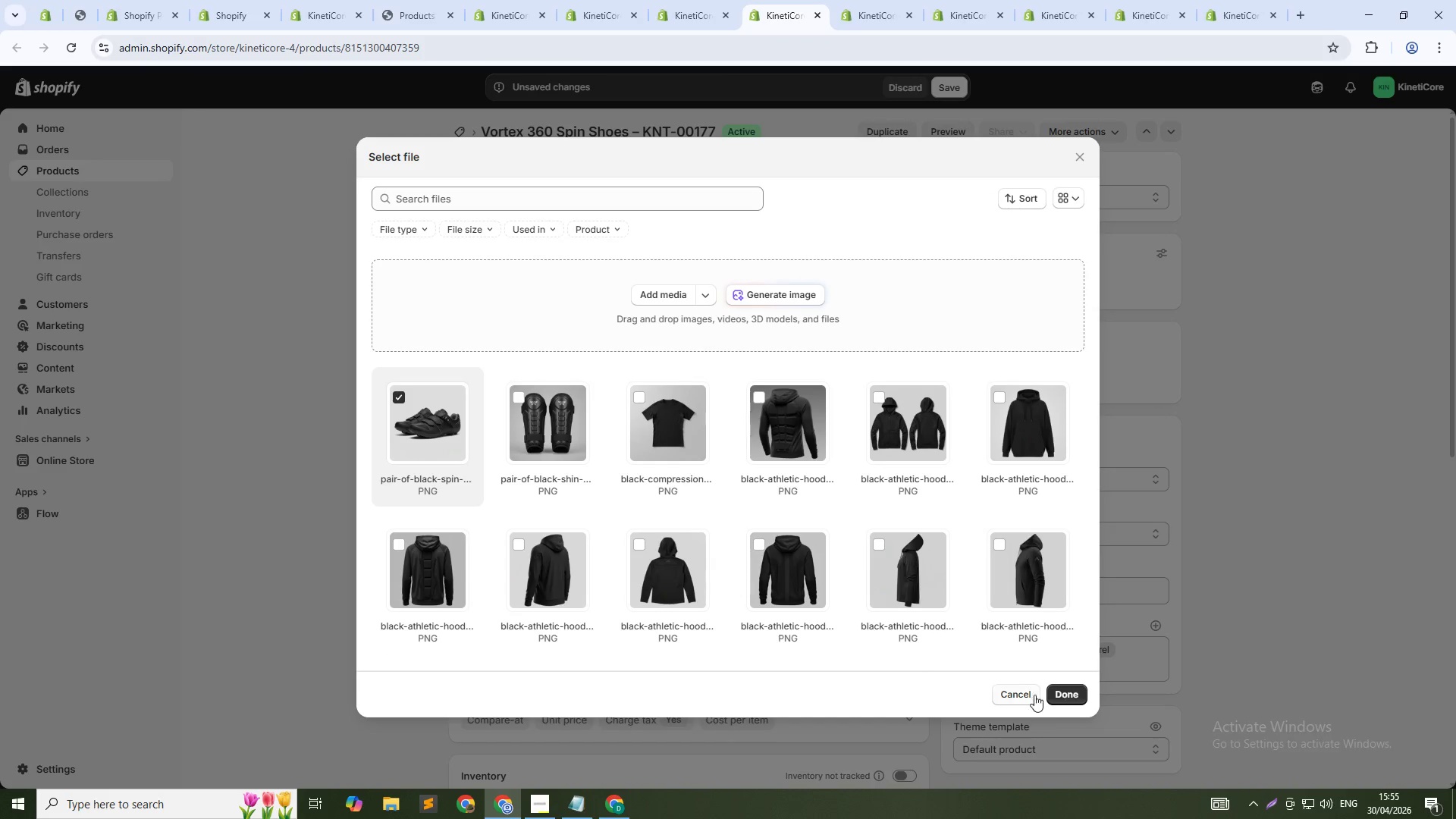 
left_click([1062, 700])
 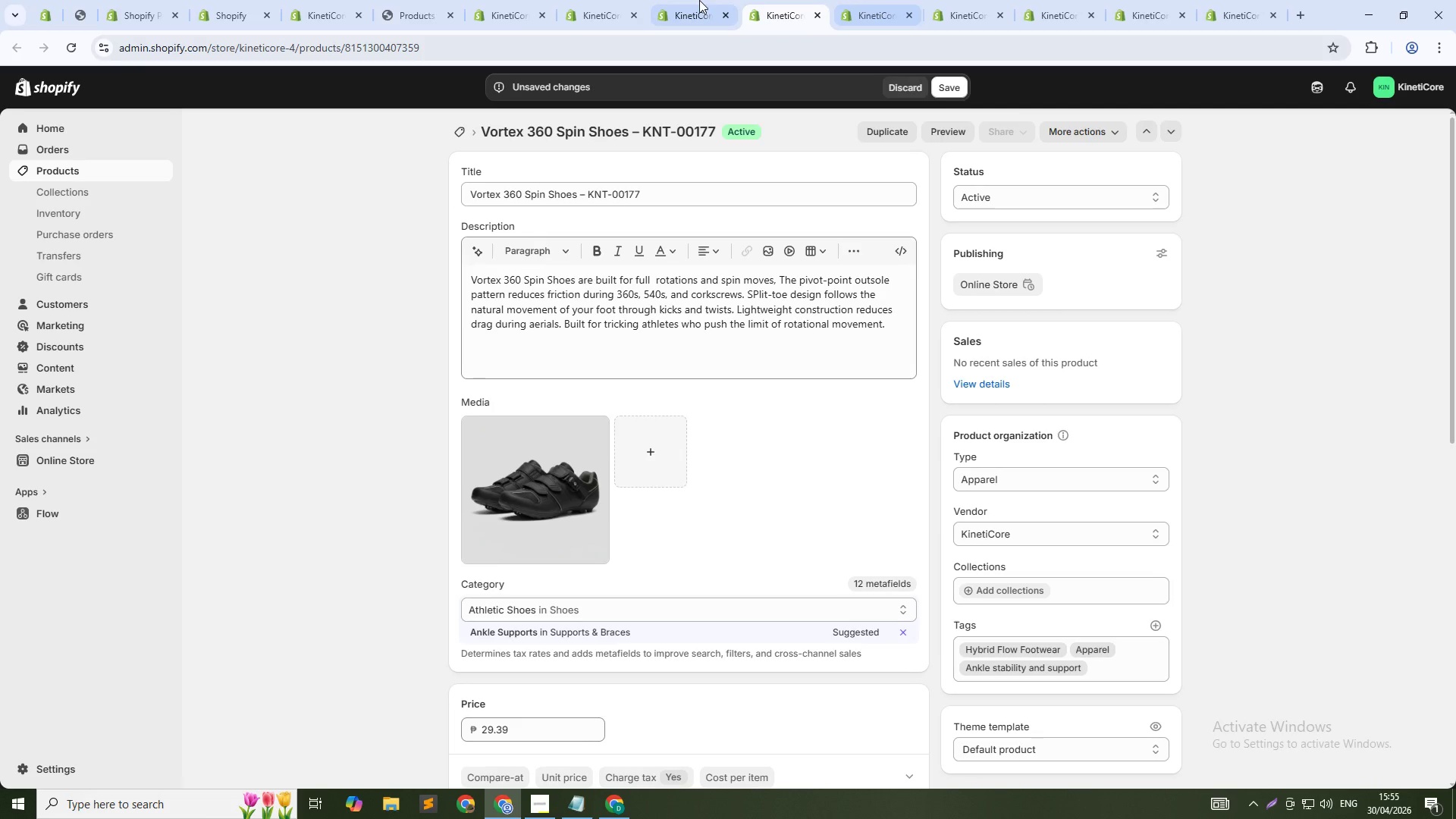 
left_click([623, 0])
 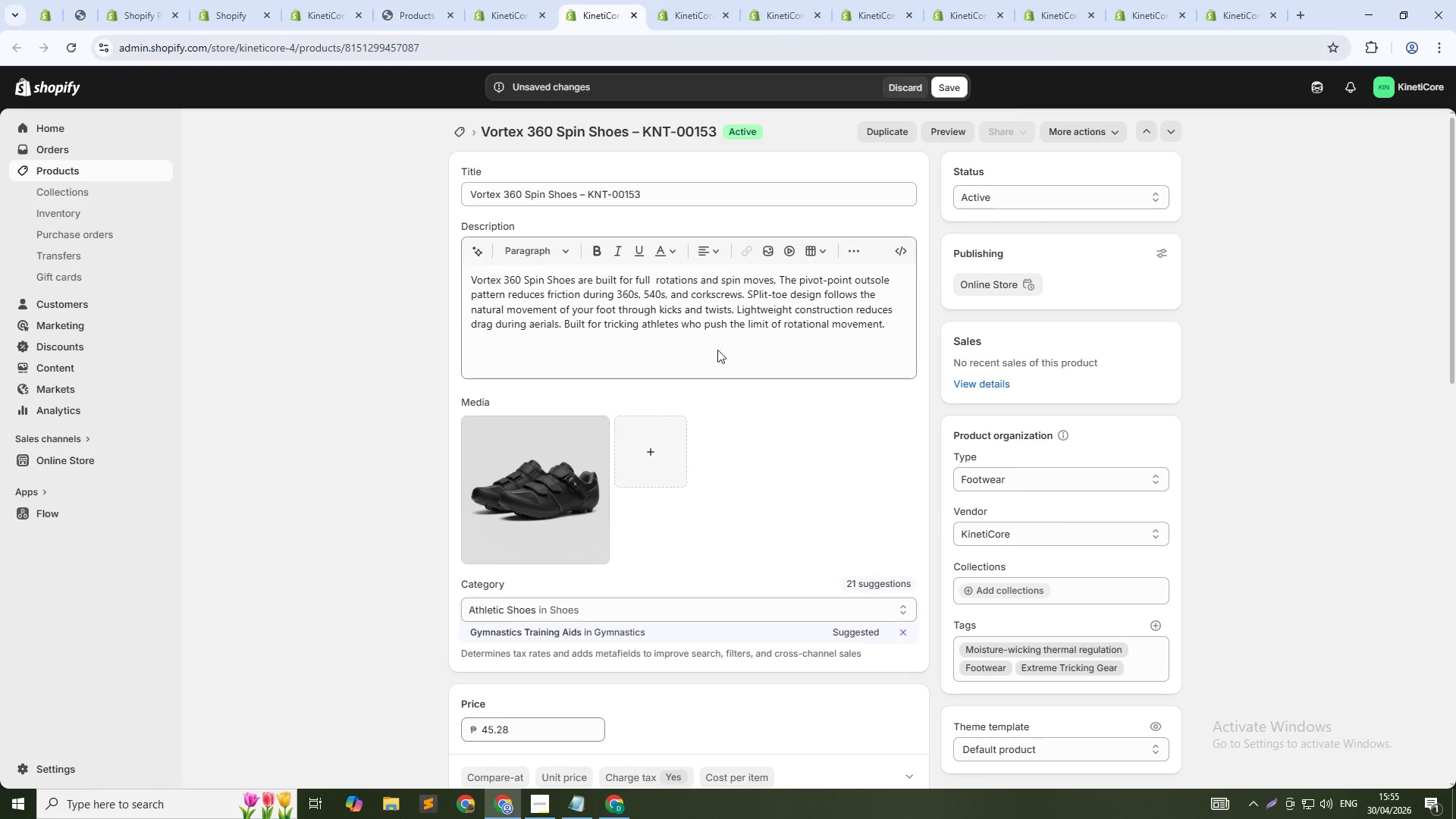 
scroll: coordinate [742, 443], scroll_direction: down, amount: 32.0
 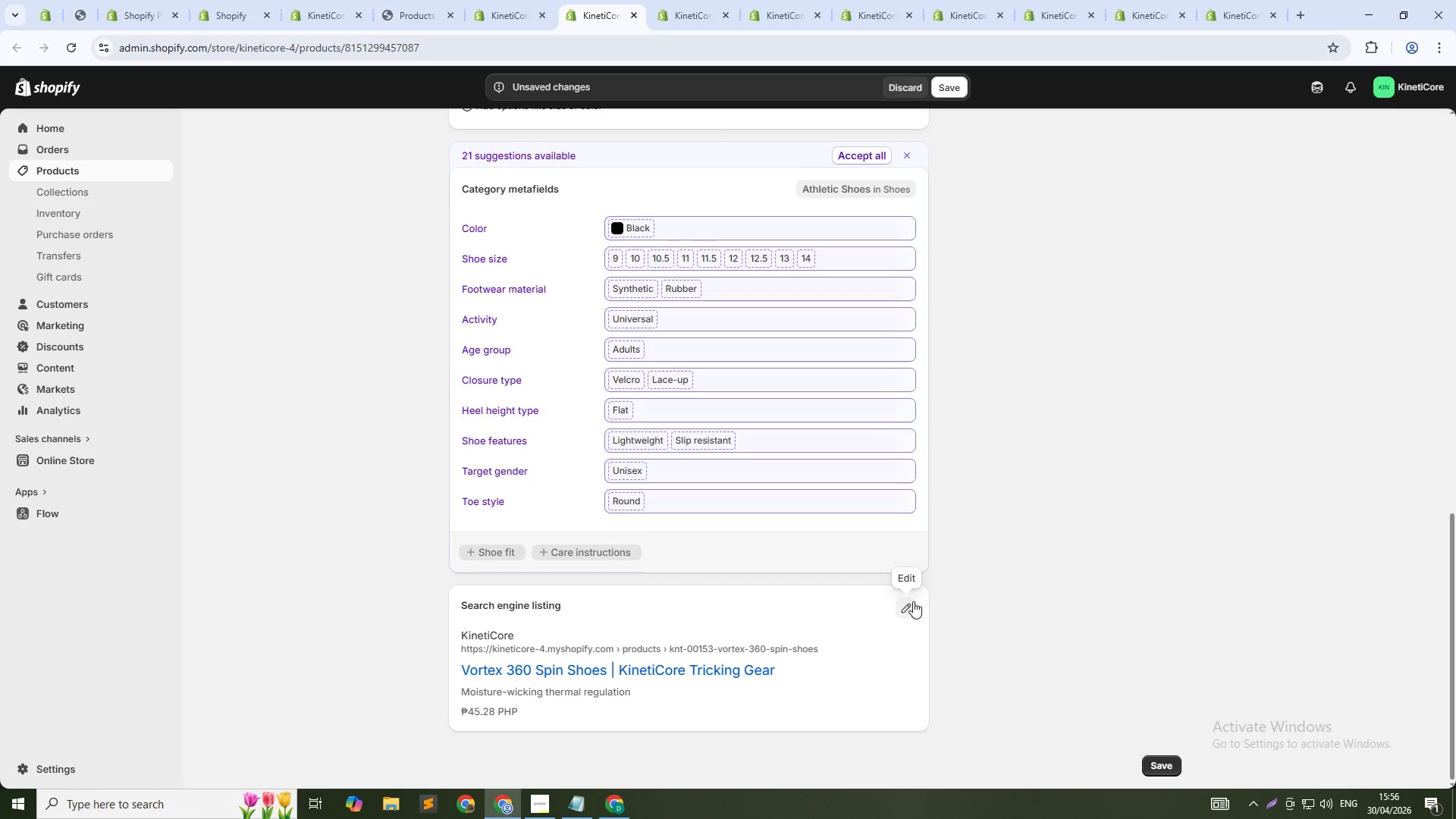 
left_click([913, 601])
 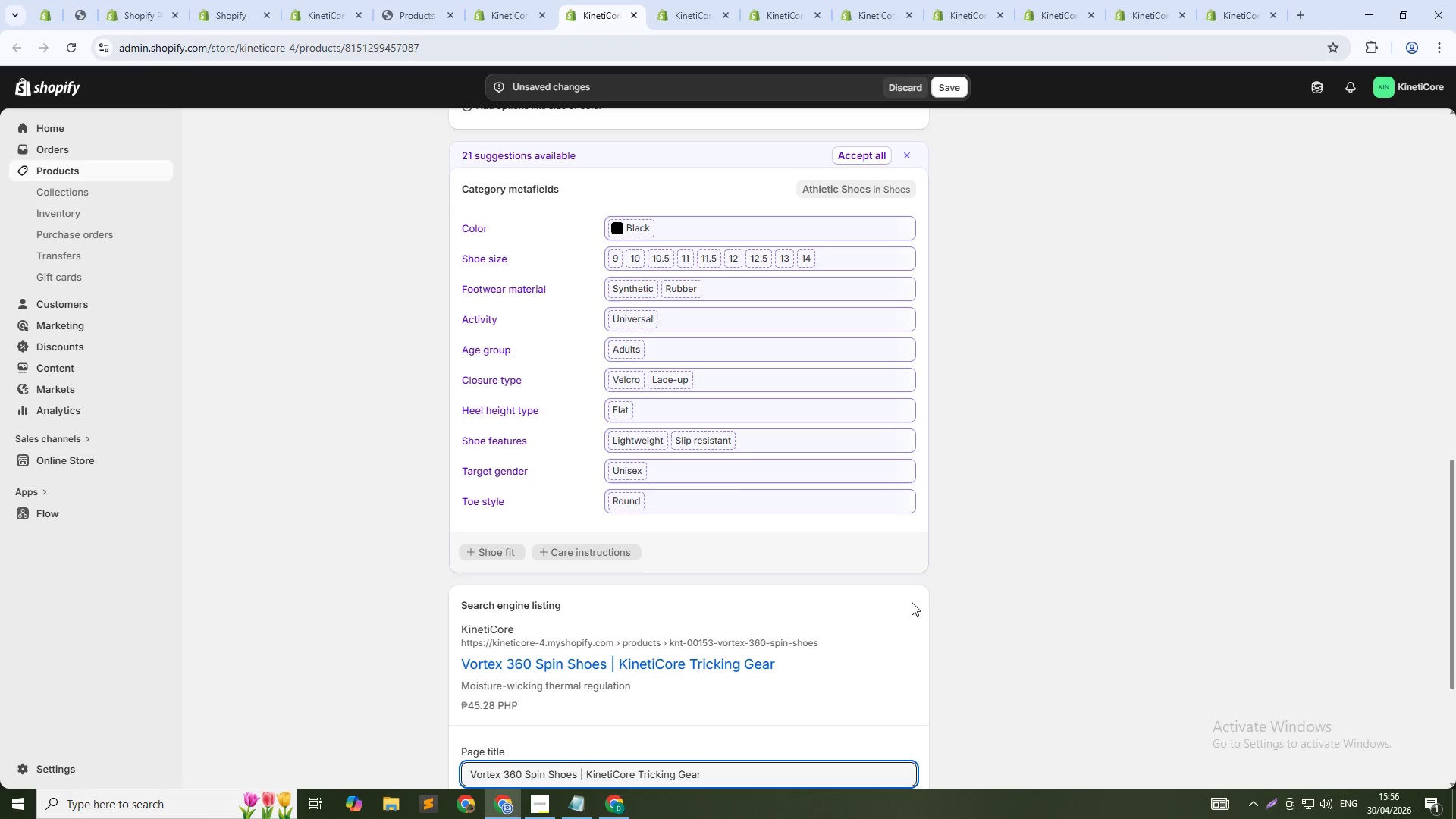 
scroll: coordinate [892, 614], scroll_direction: down, amount: 6.0
 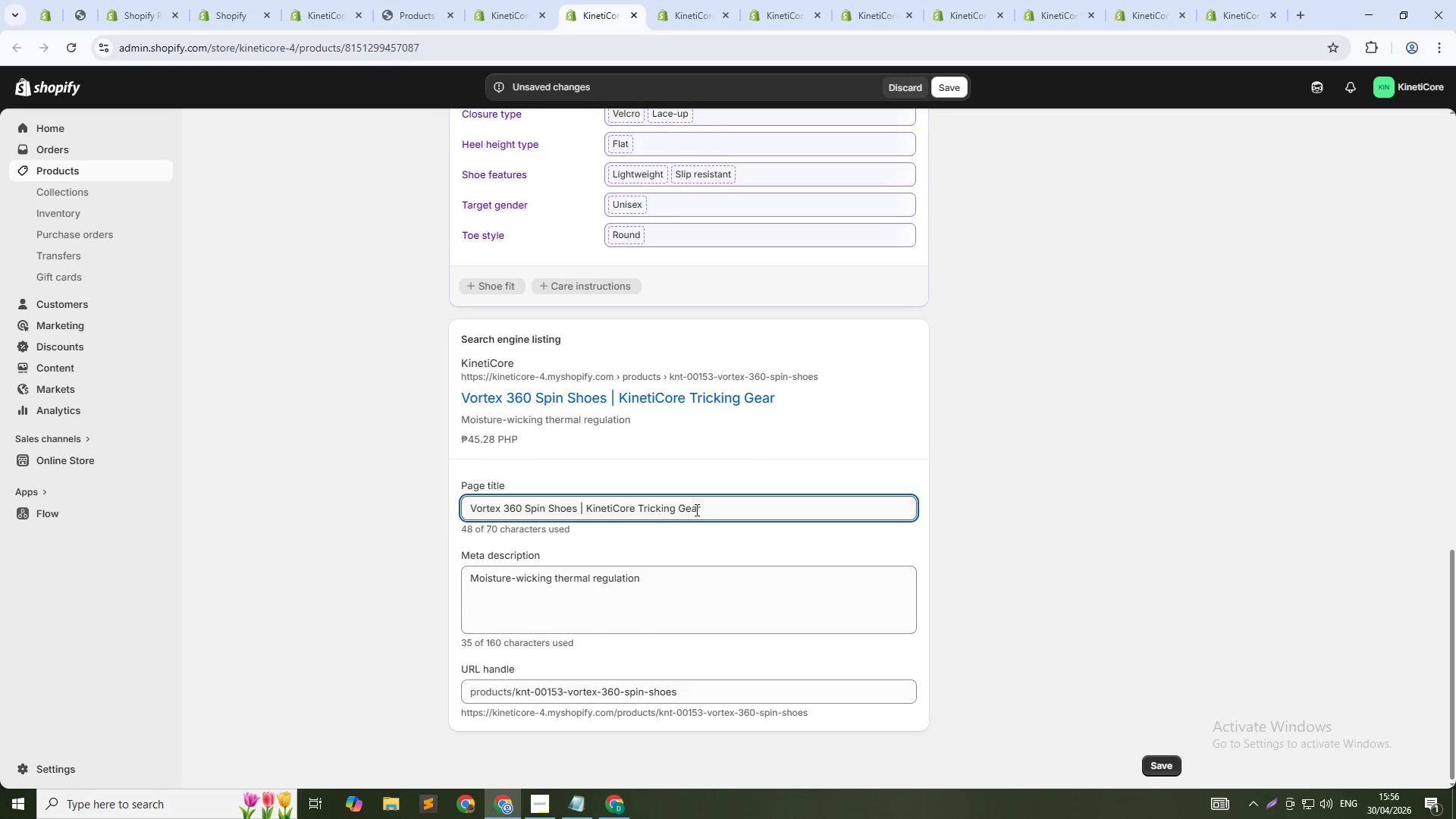 
left_click([715, 509])
 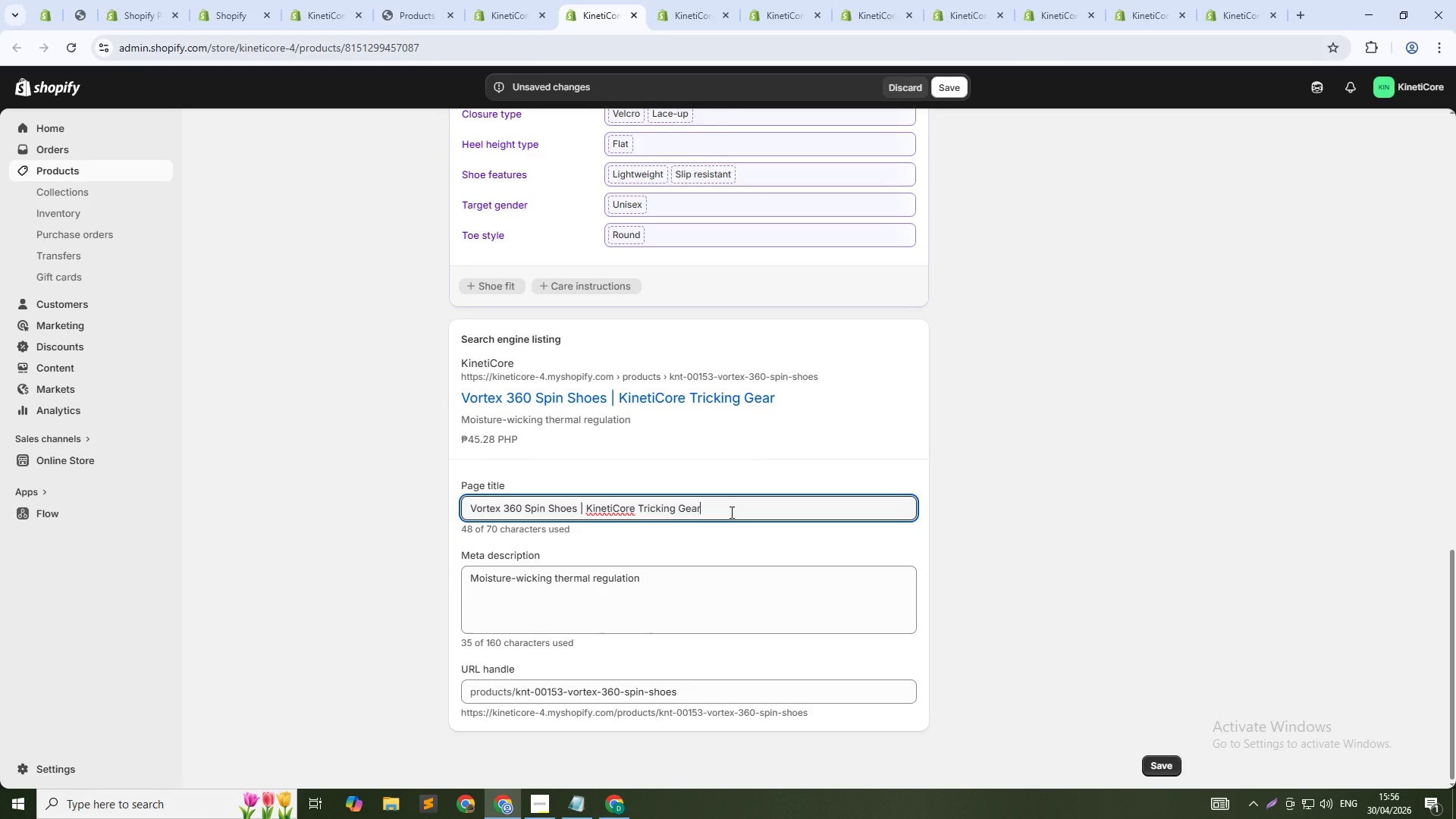 
key(Control+Shift+ArrowLeft)
 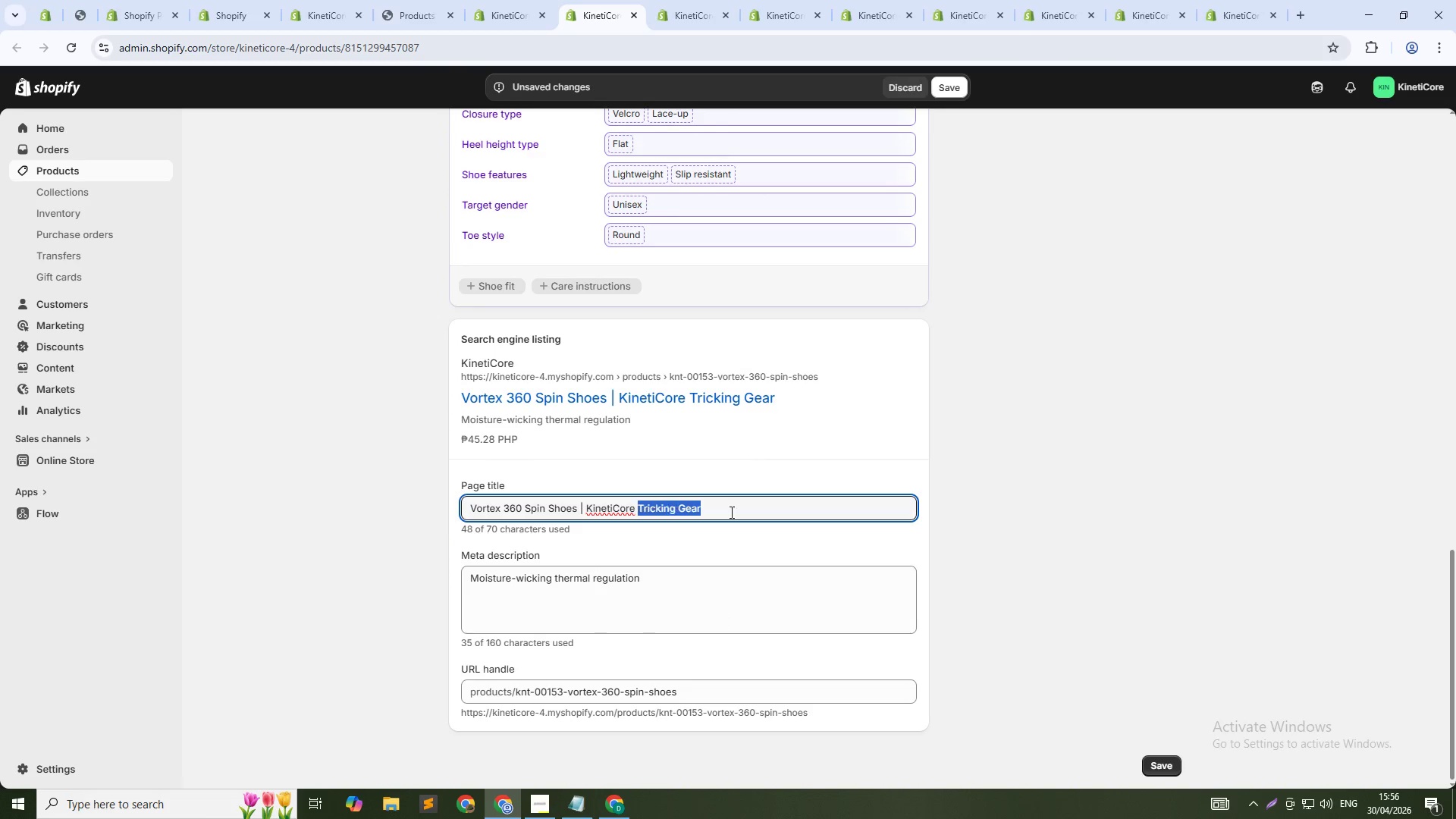 
key(Control+Shift+ArrowLeft)
 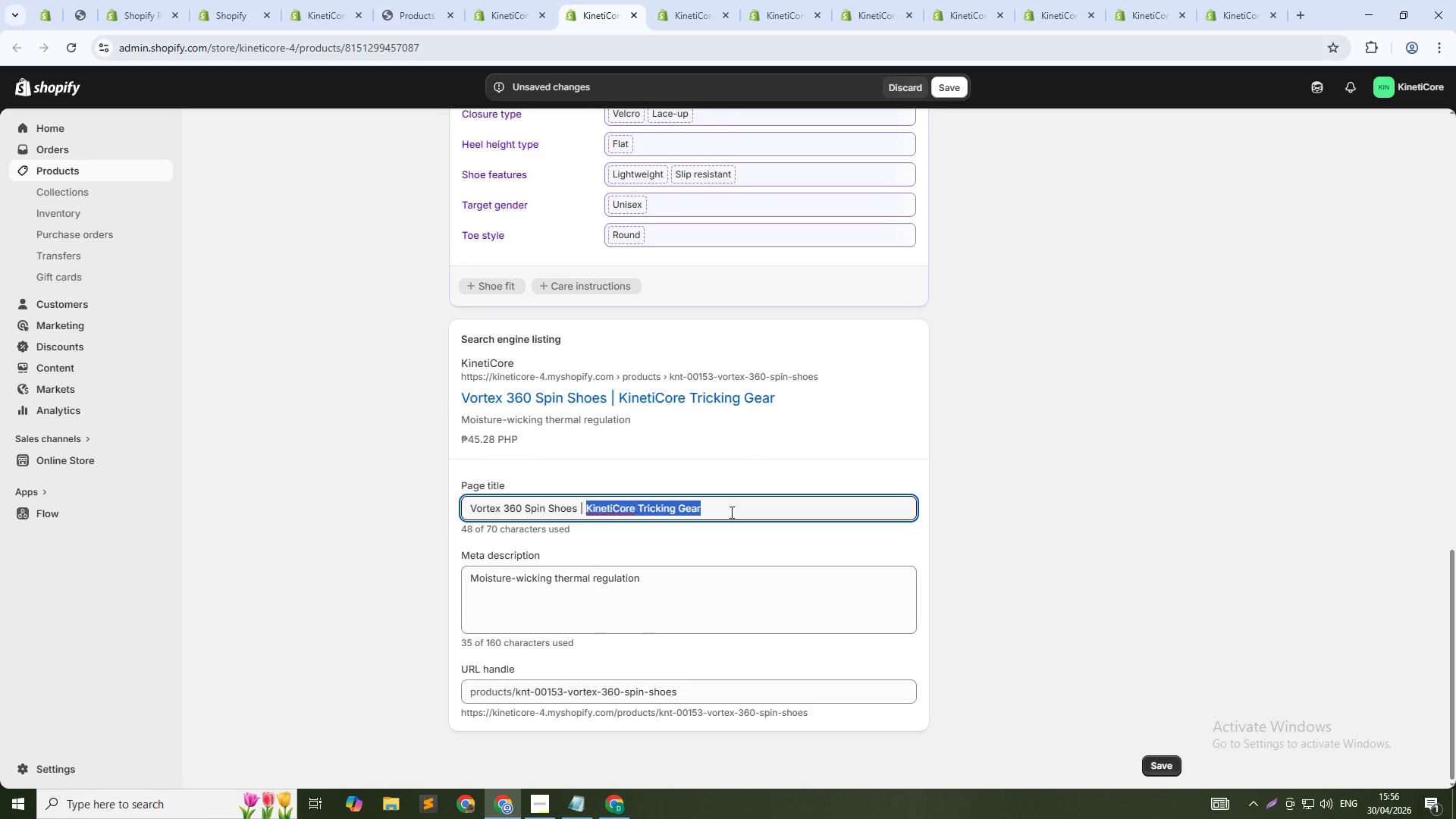 
key(Control+Shift+ArrowLeft)
 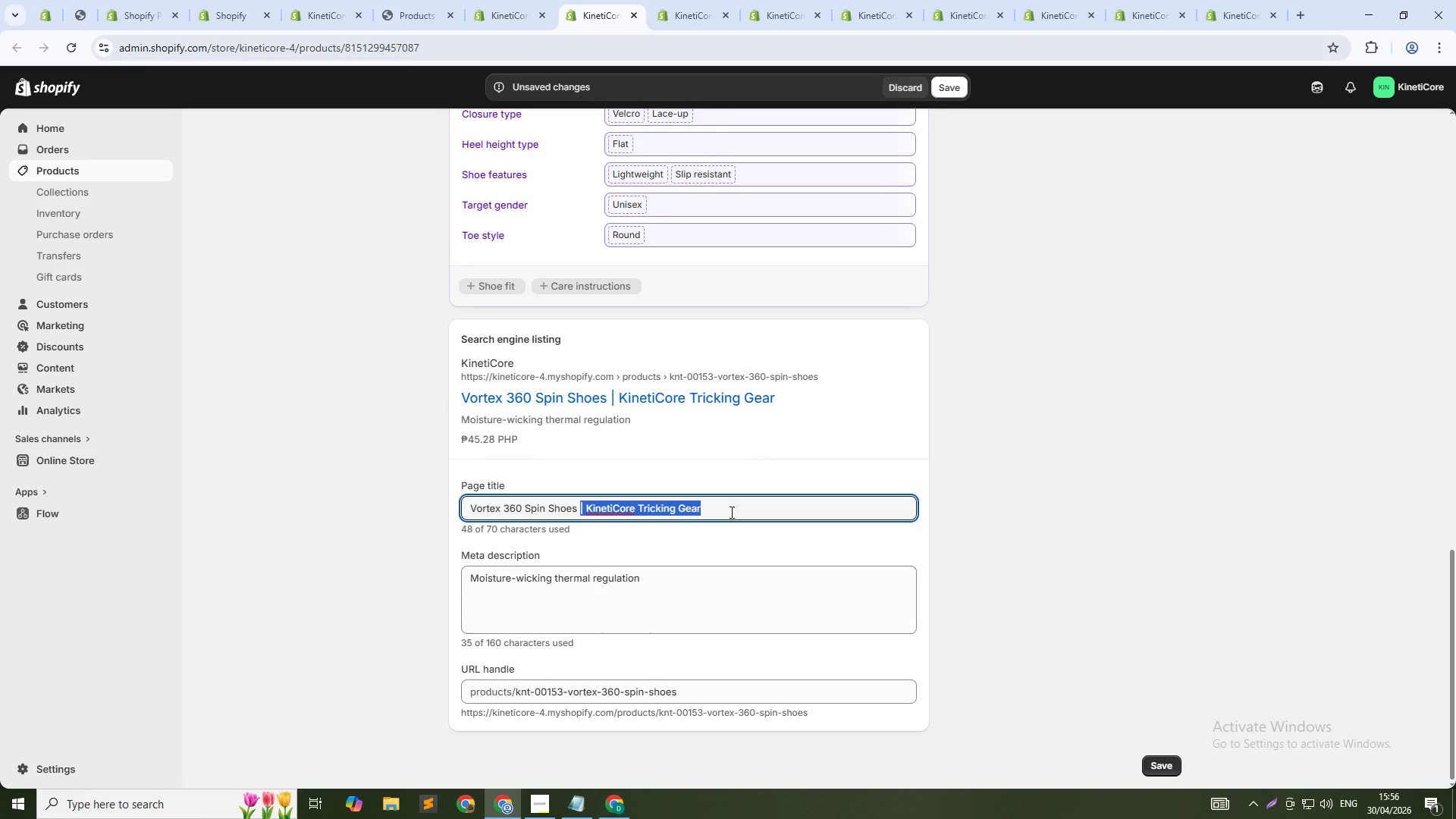 
key(Control+Shift+ArrowLeft)
 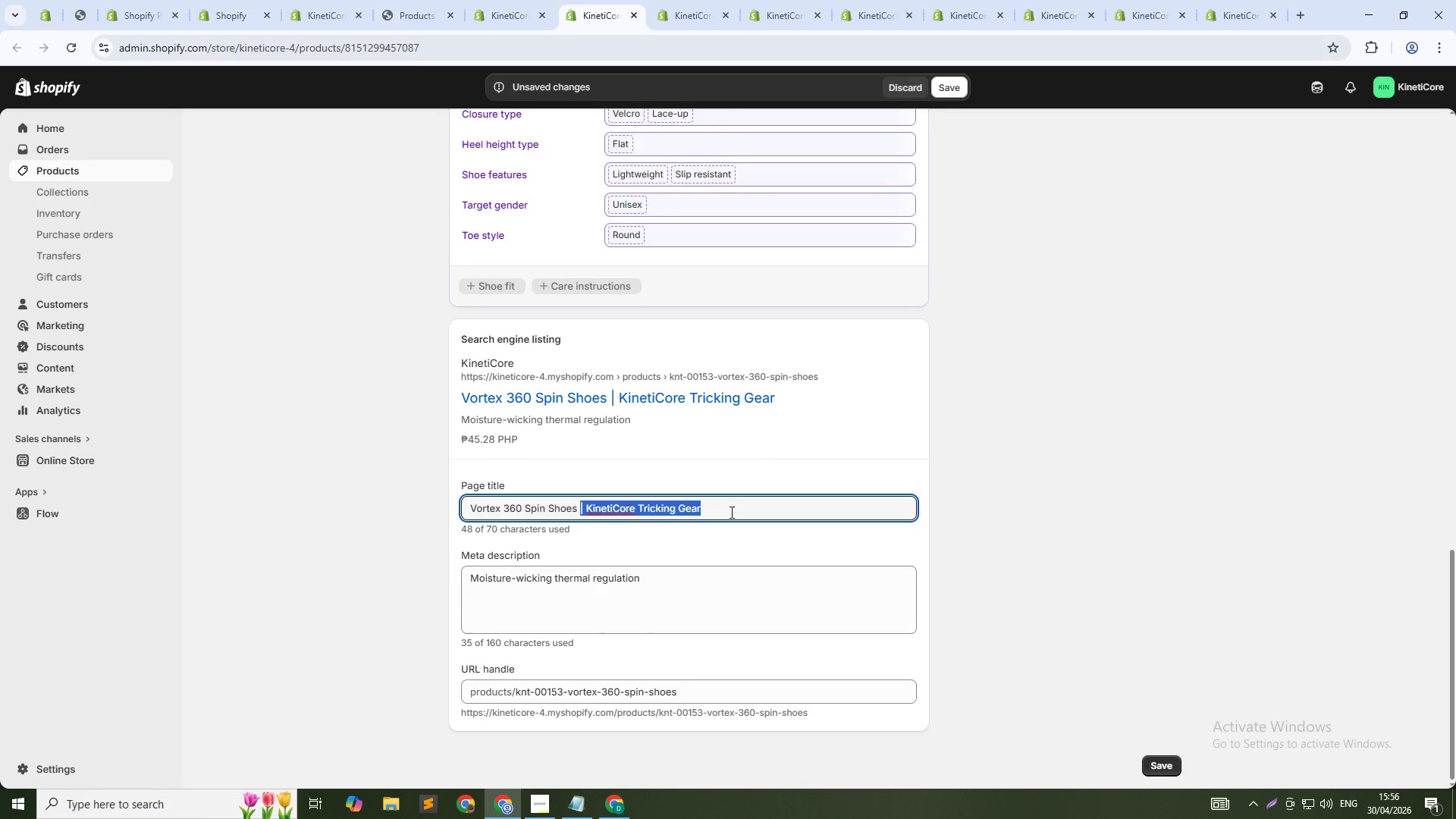 
key(Shift+ArrowLeft)
 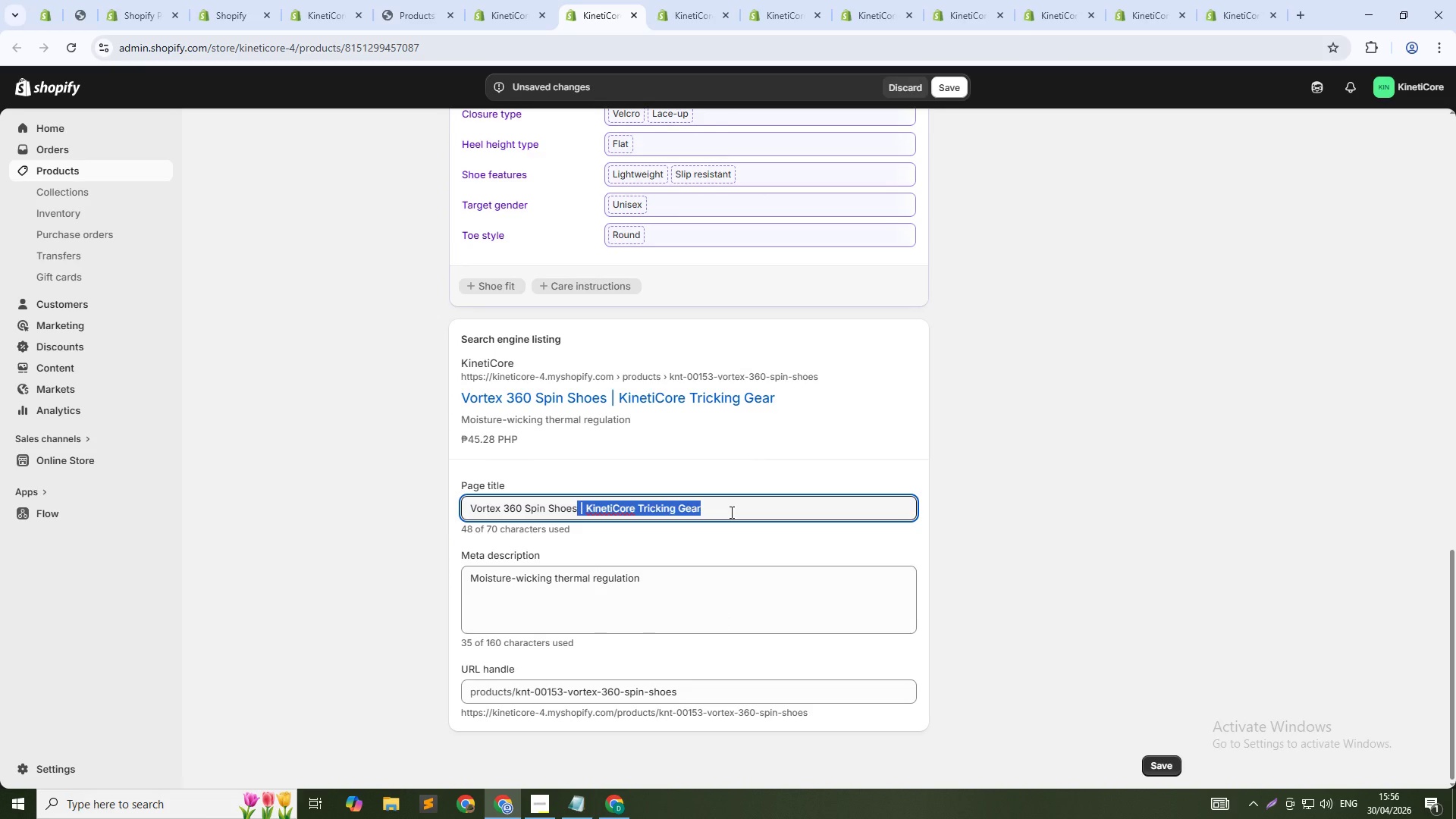 
key(Backspace)
 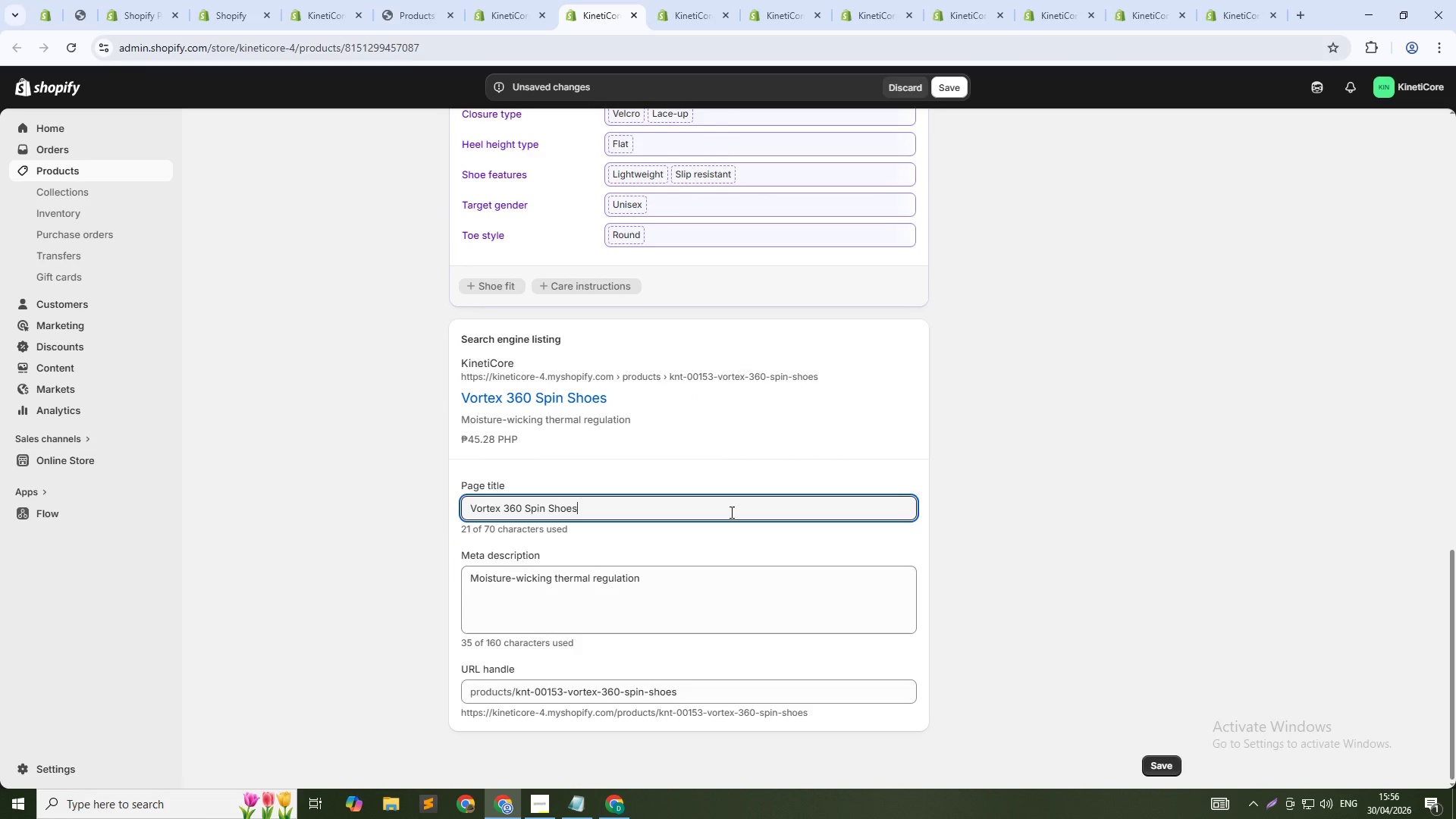 
key(Tab)
 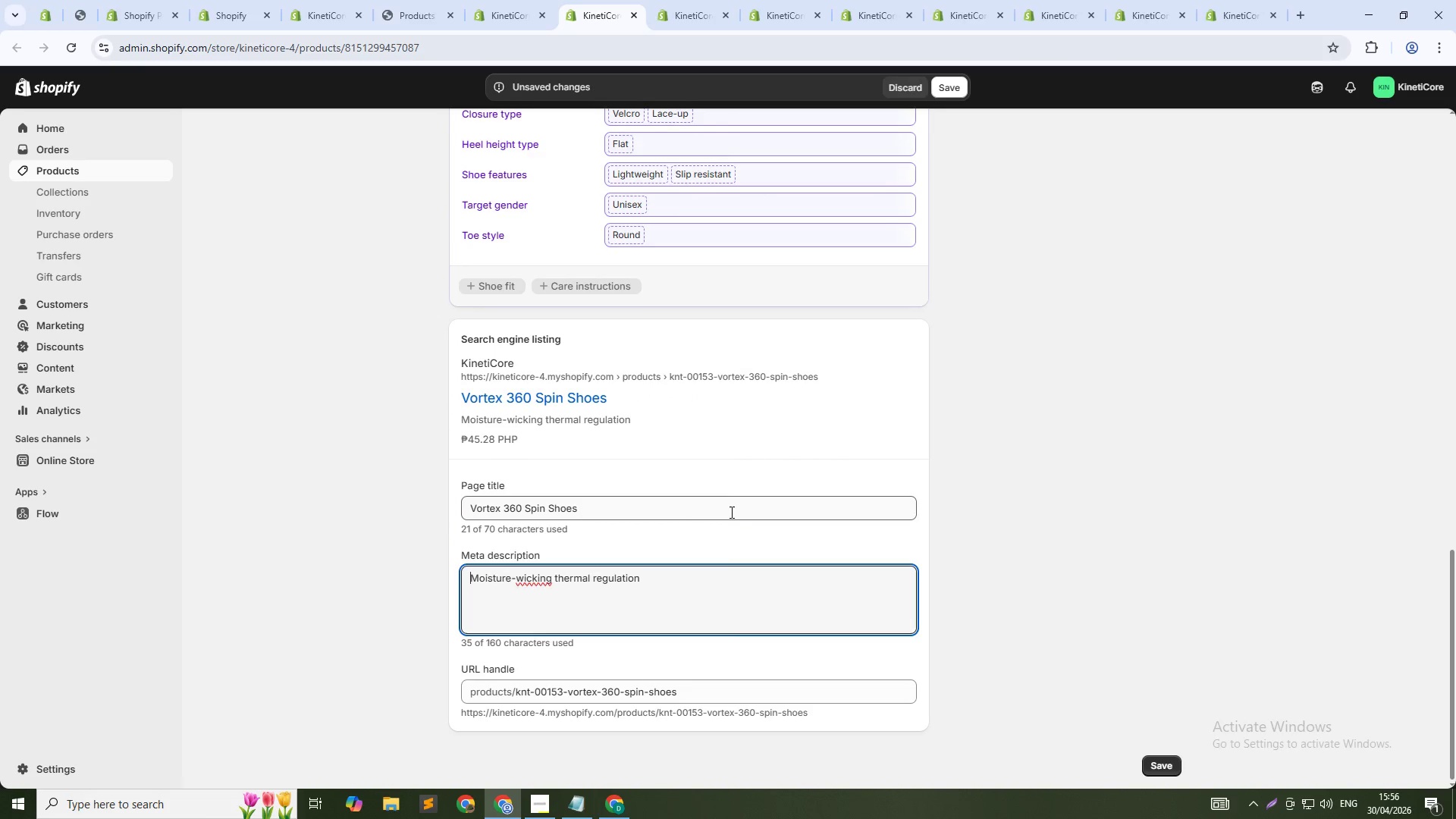 
key(Control+A)
 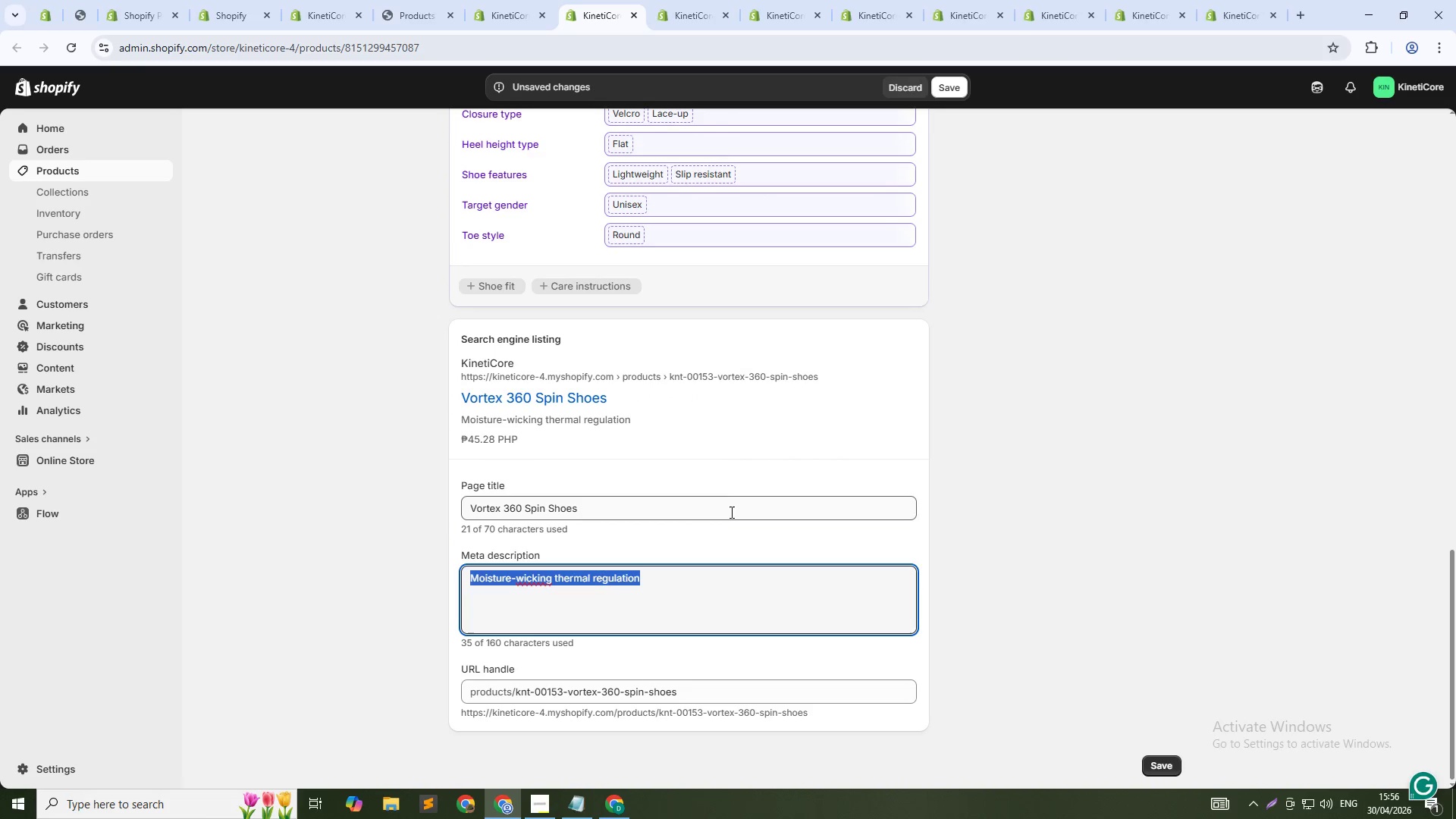 
type(Tricking spin shoes for 540s and aerials )
key(Backspace)
type(. Pivot grip. For elite athletes. Shop now.)
 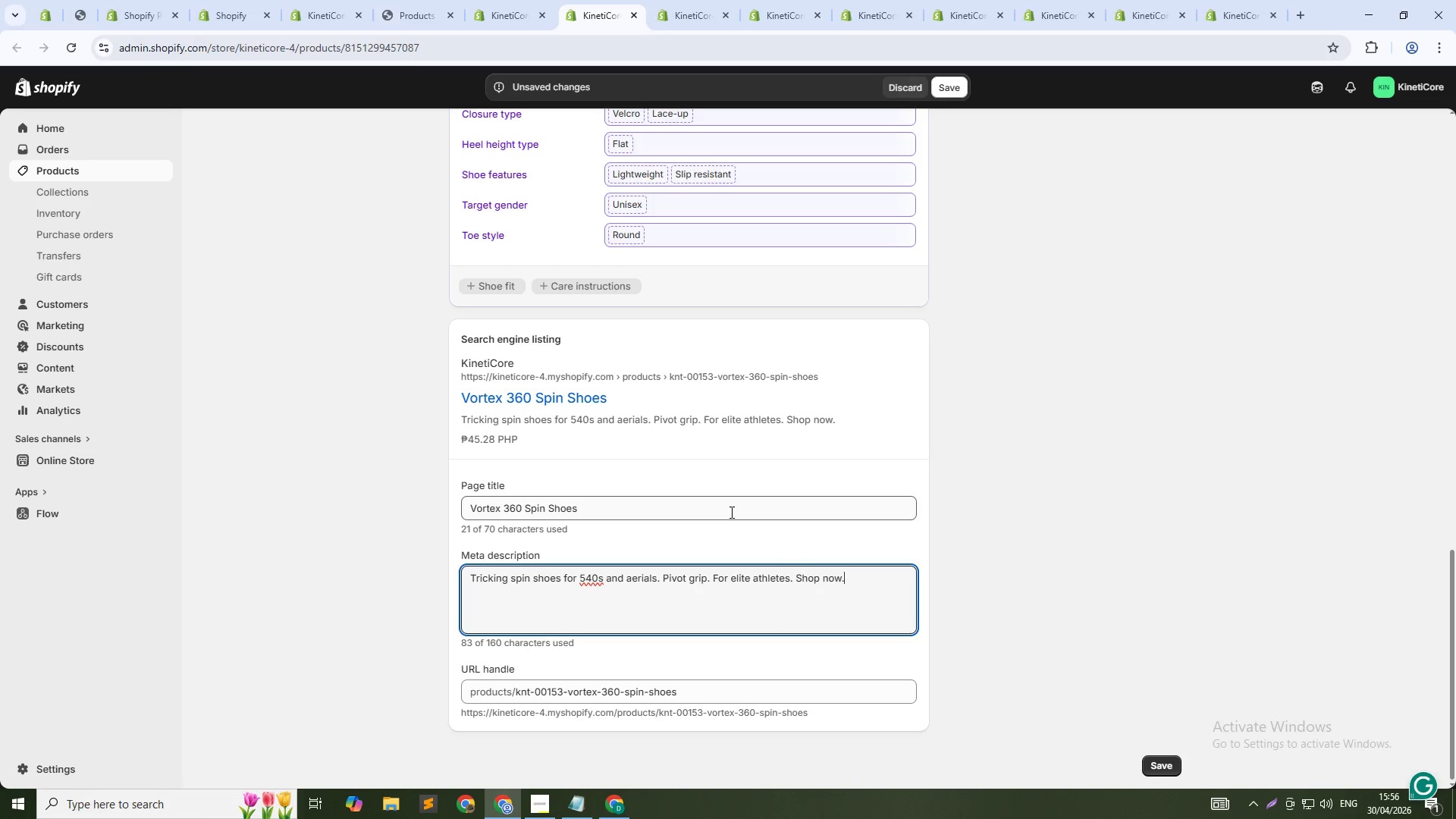 
left_click([700, 695])
 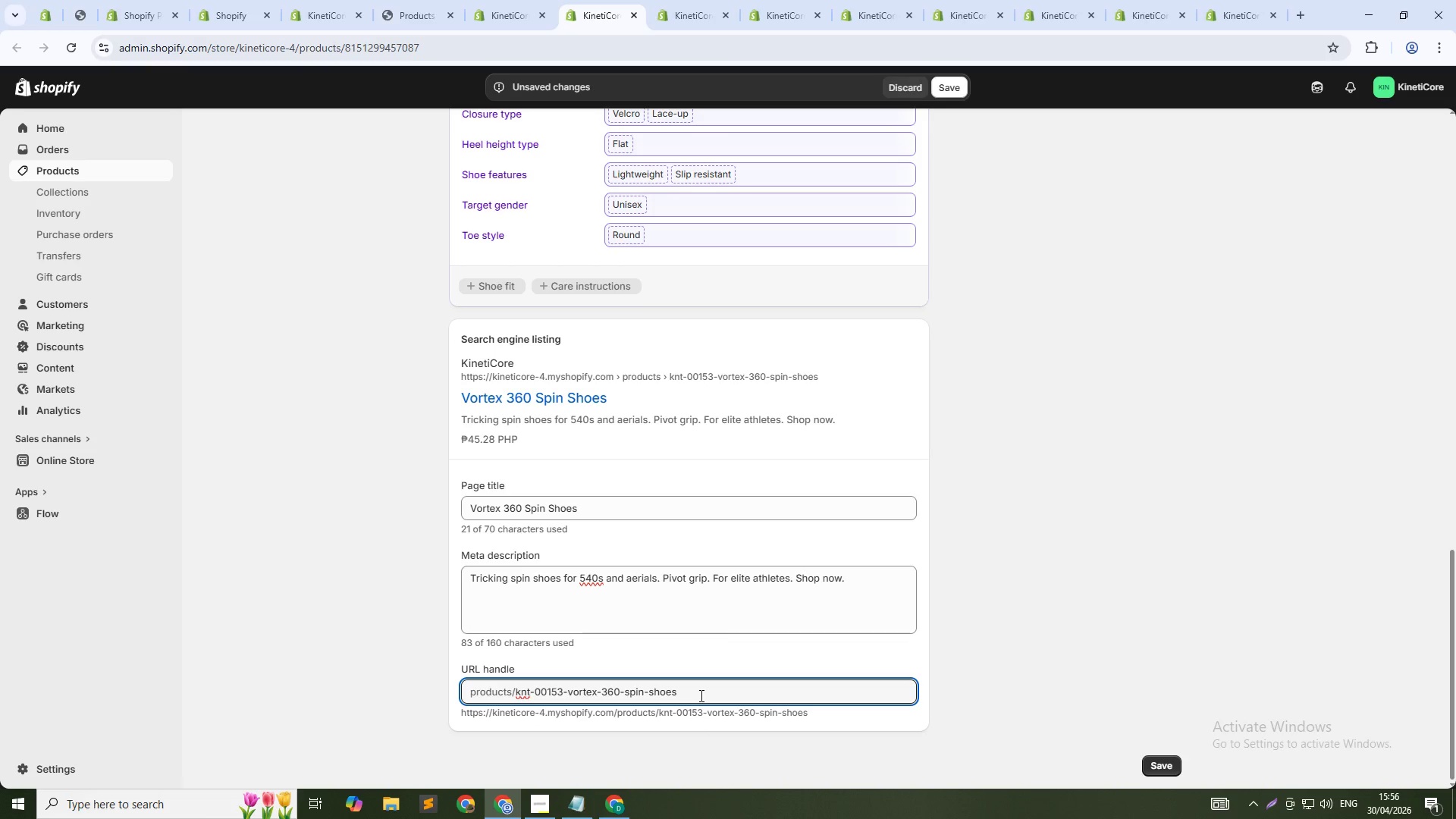 
key(NumpadSubtract)
 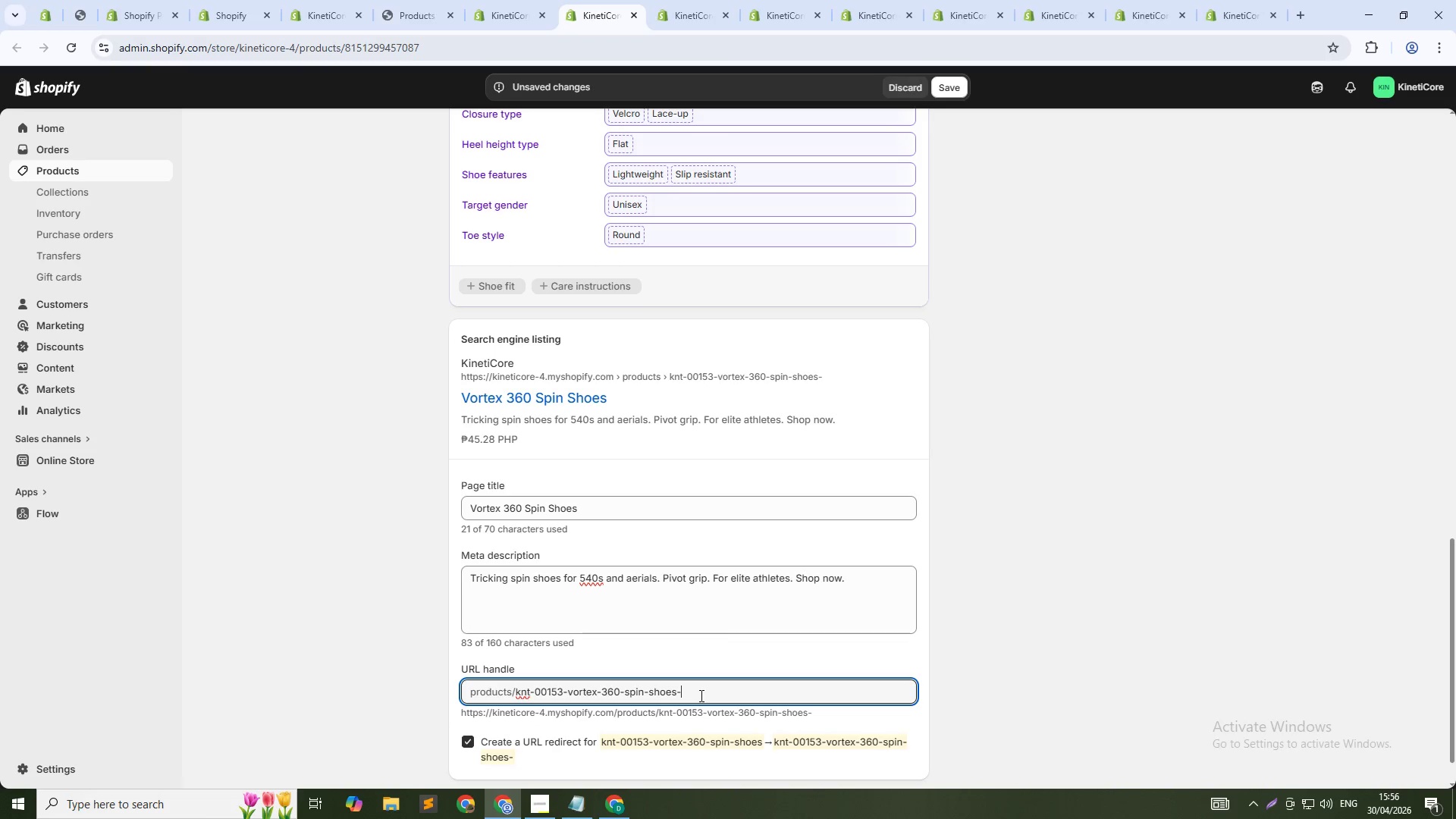 
key(Numpad1)
 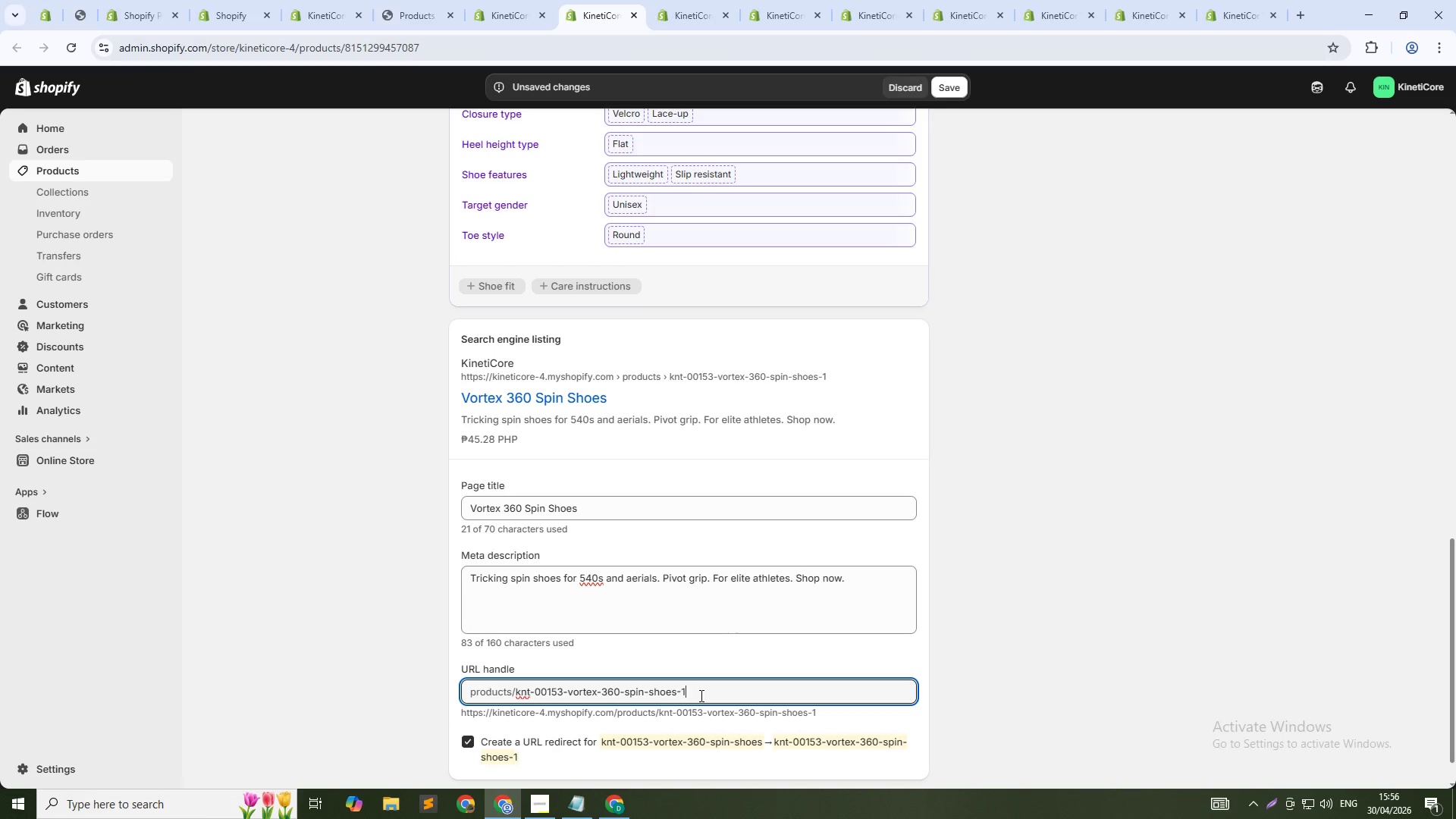 
key(Numpad5)
 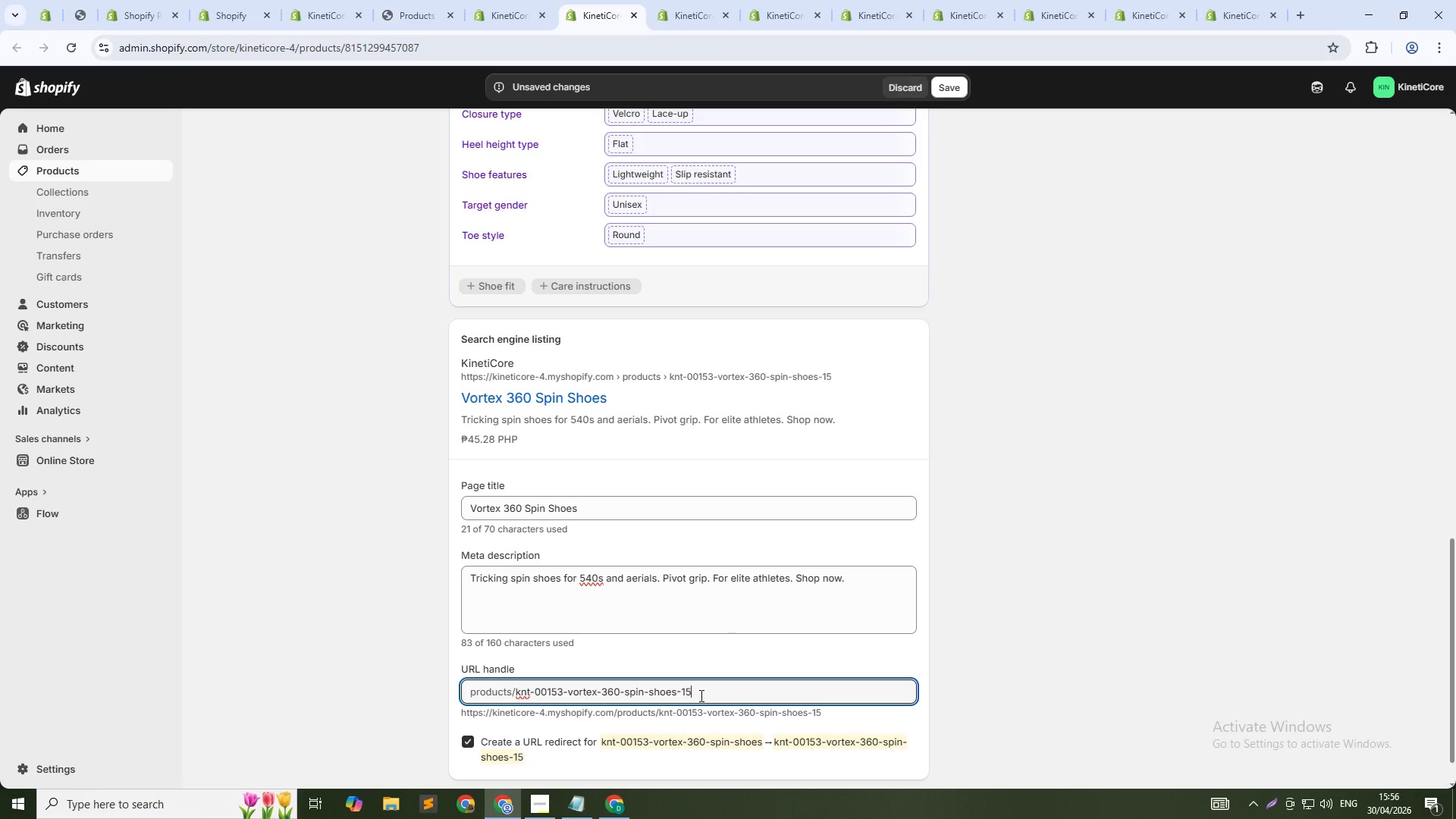 
key(Numpad3)
 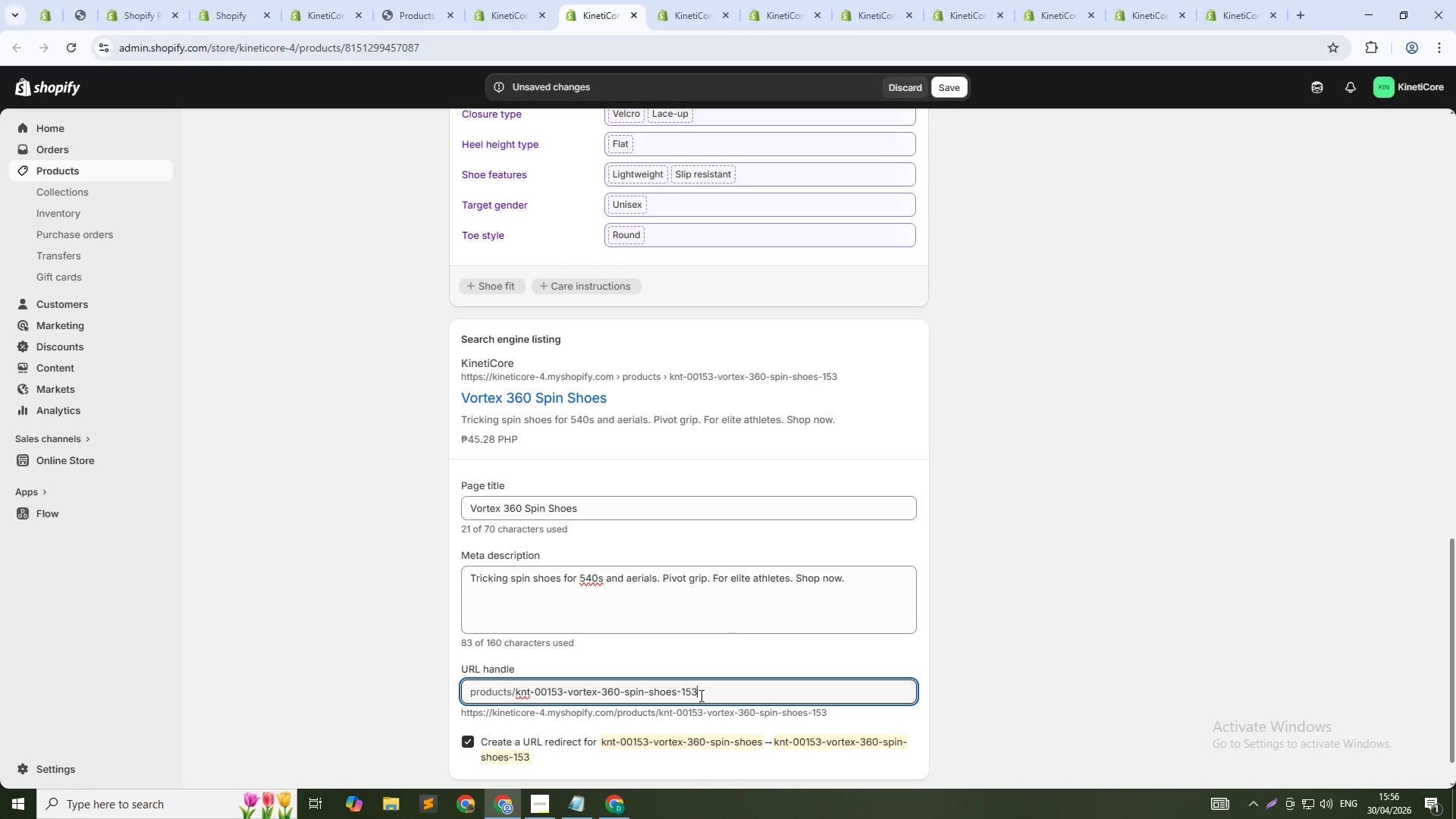 
key(ArrowUp)
 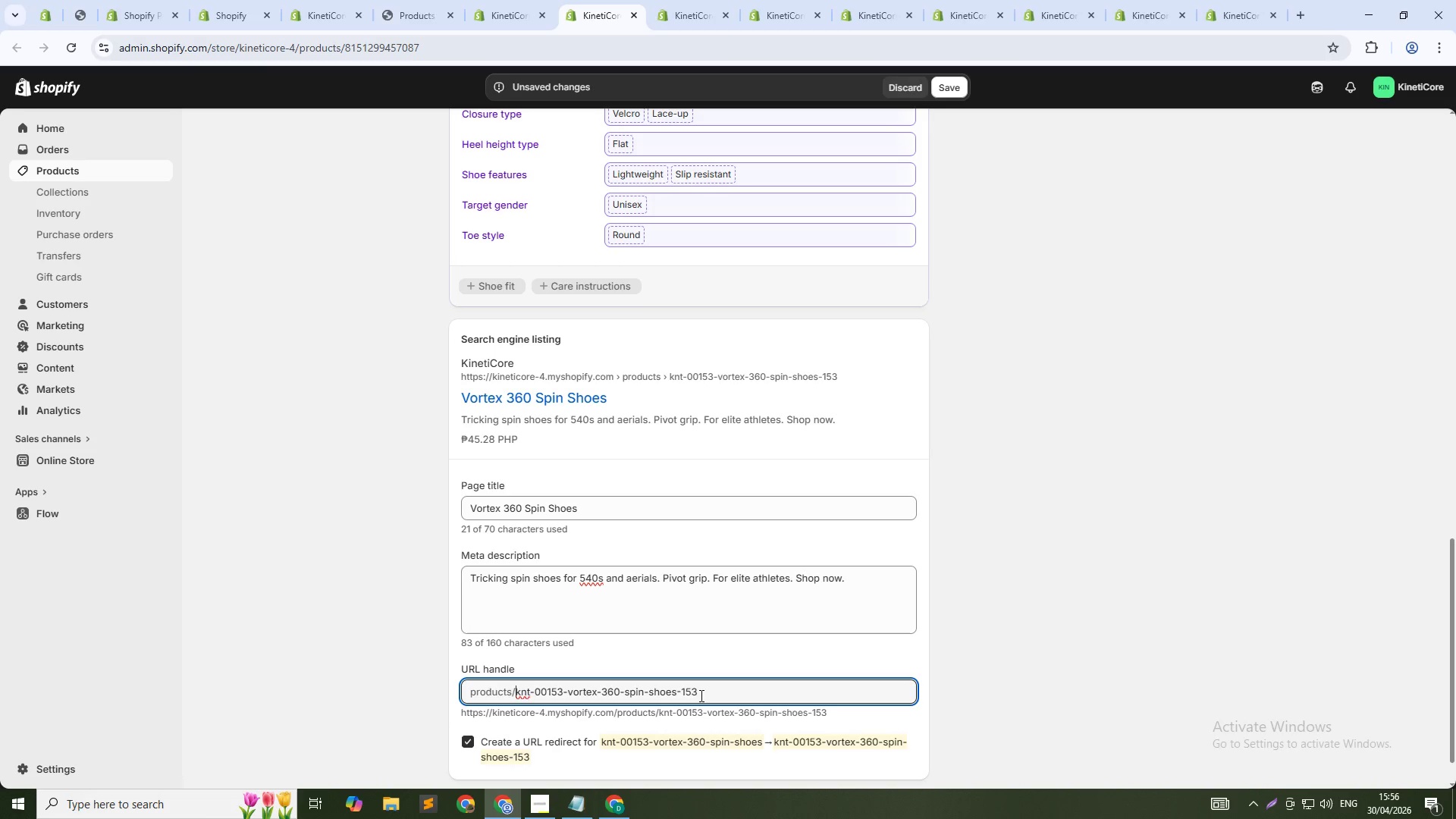 
key(Control+Shift+ArrowRight)
 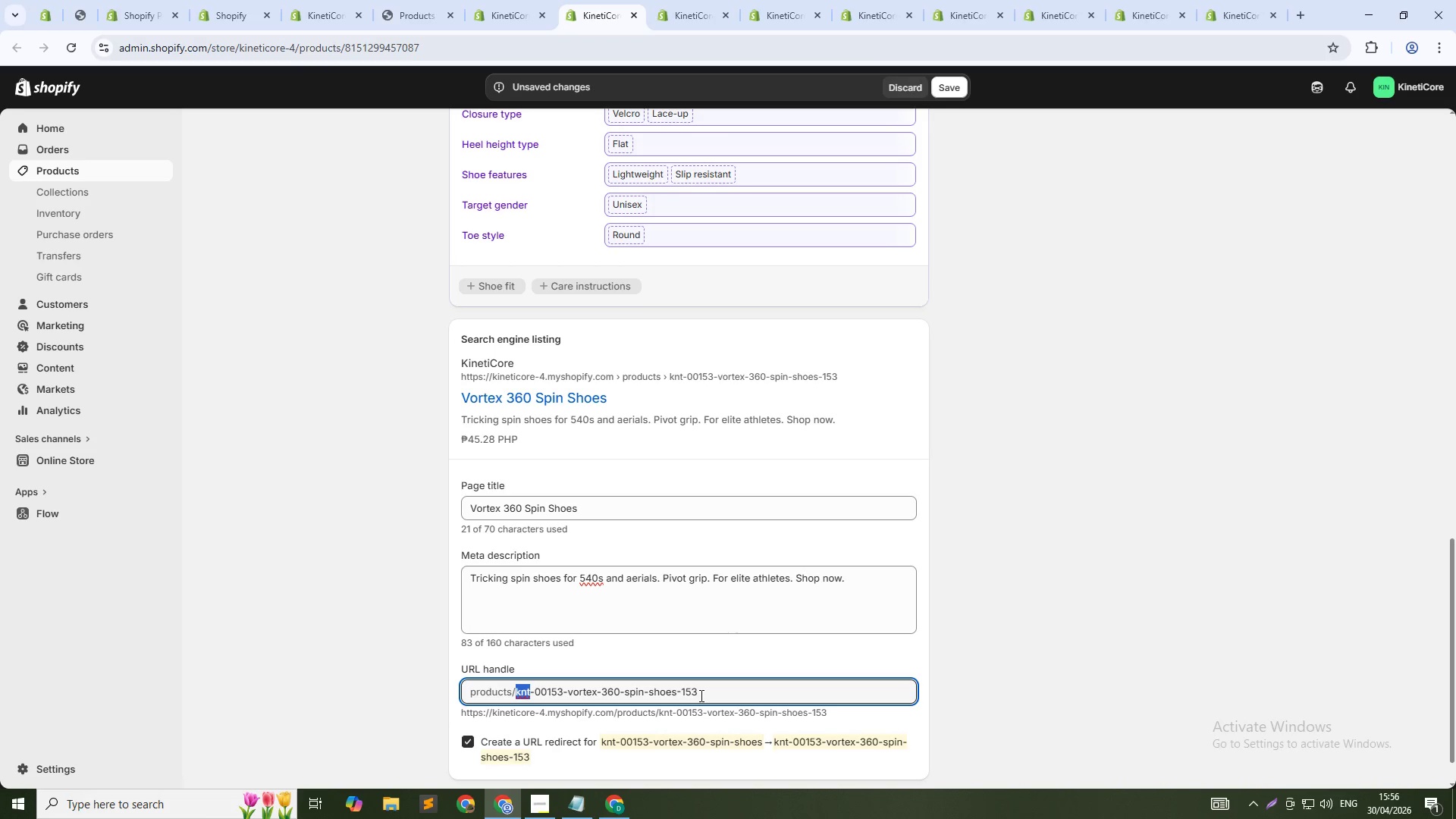 
key(Control+Shift+ArrowRight)
 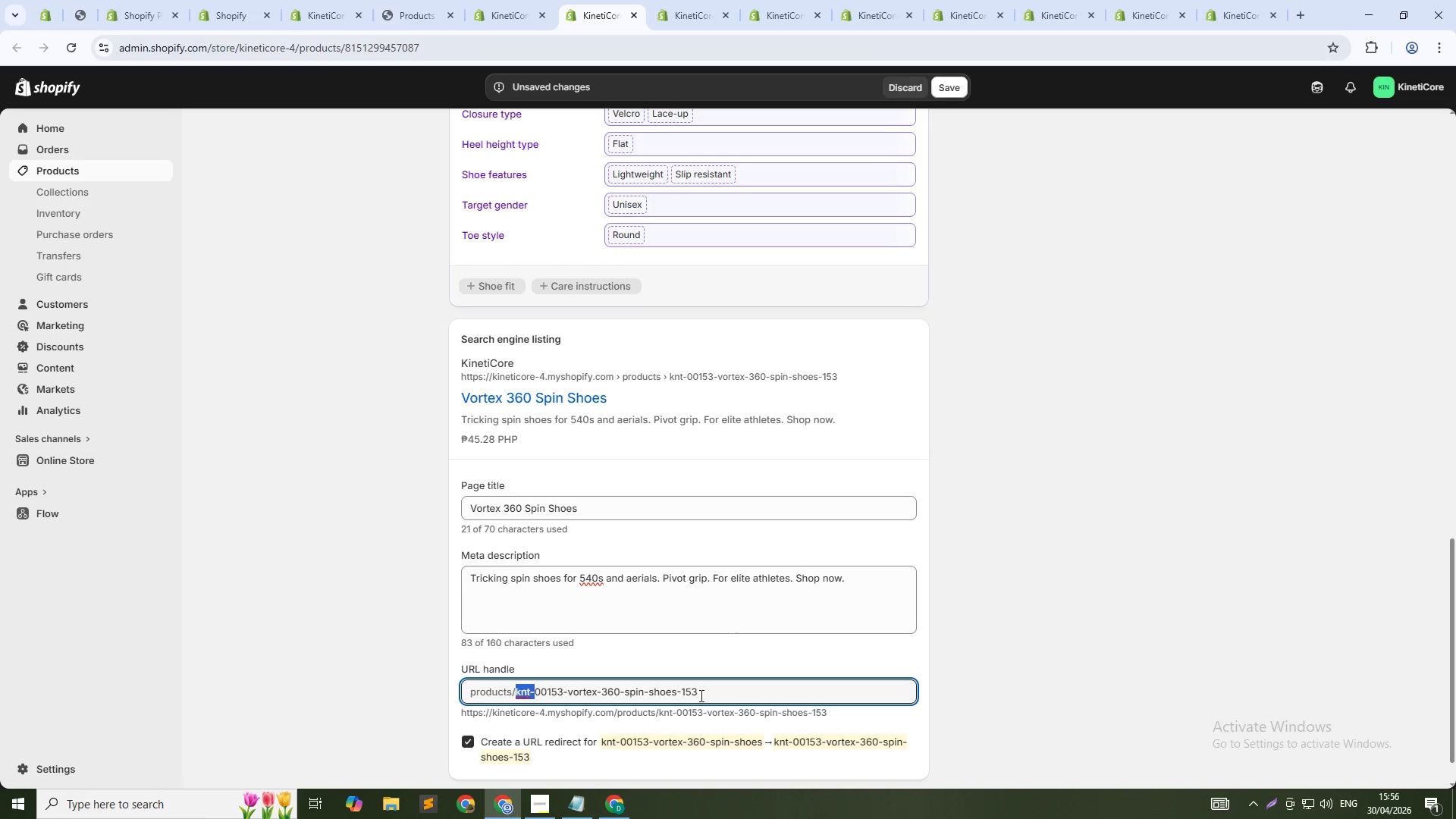 
key(Control+Shift+ArrowRight)
 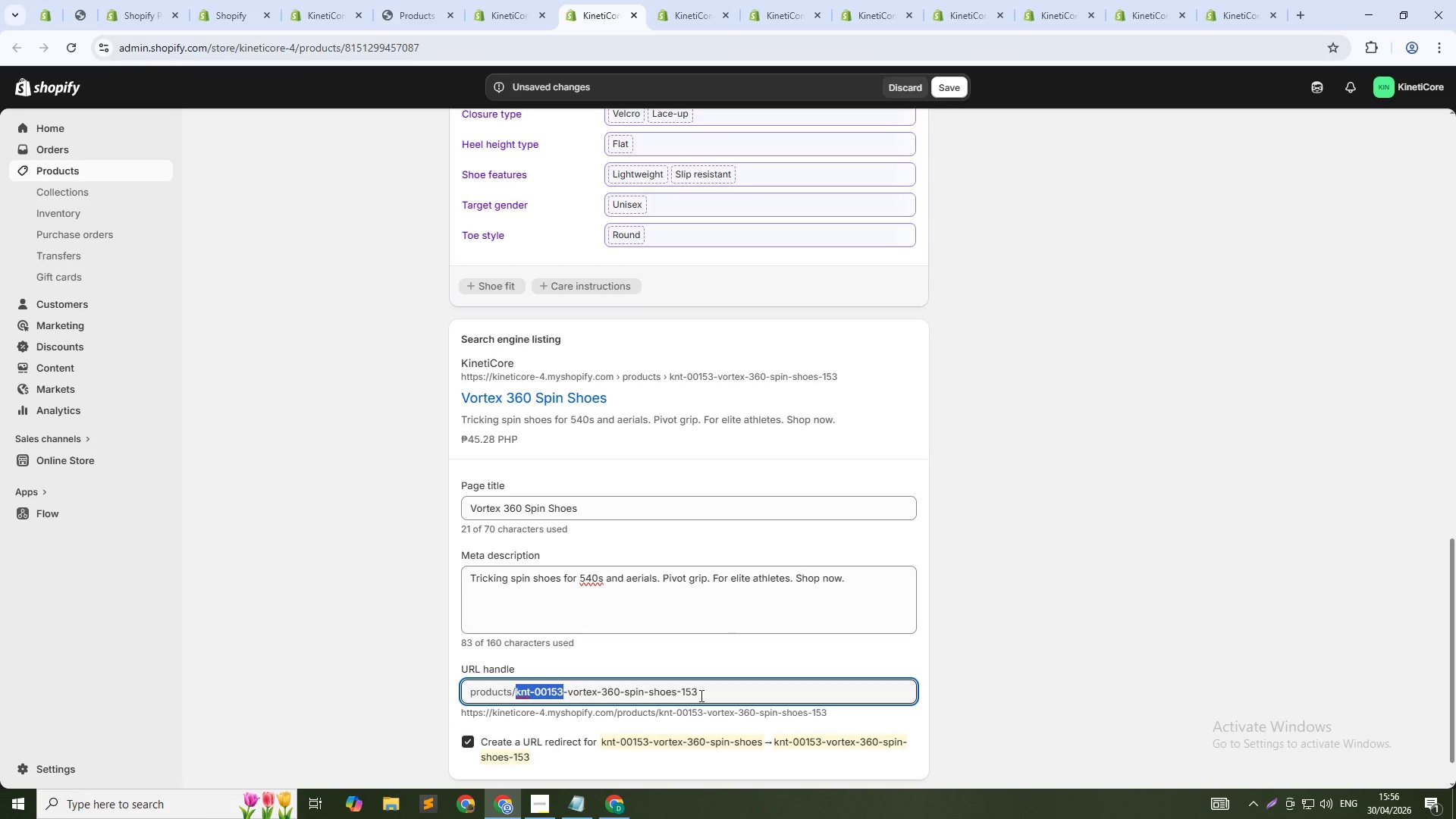 
key(Shift+ArrowRight)
 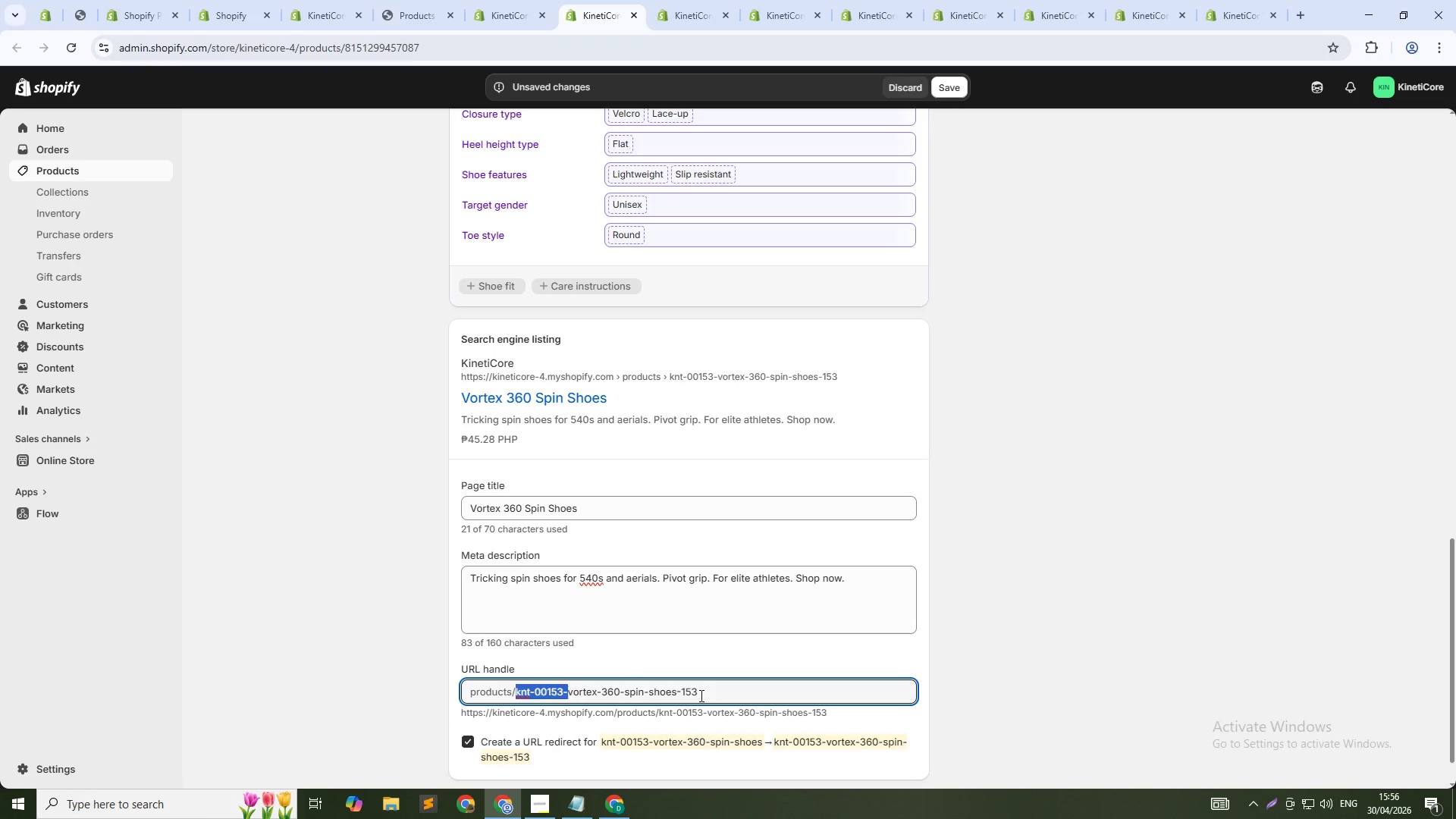 
key(Backspace)
 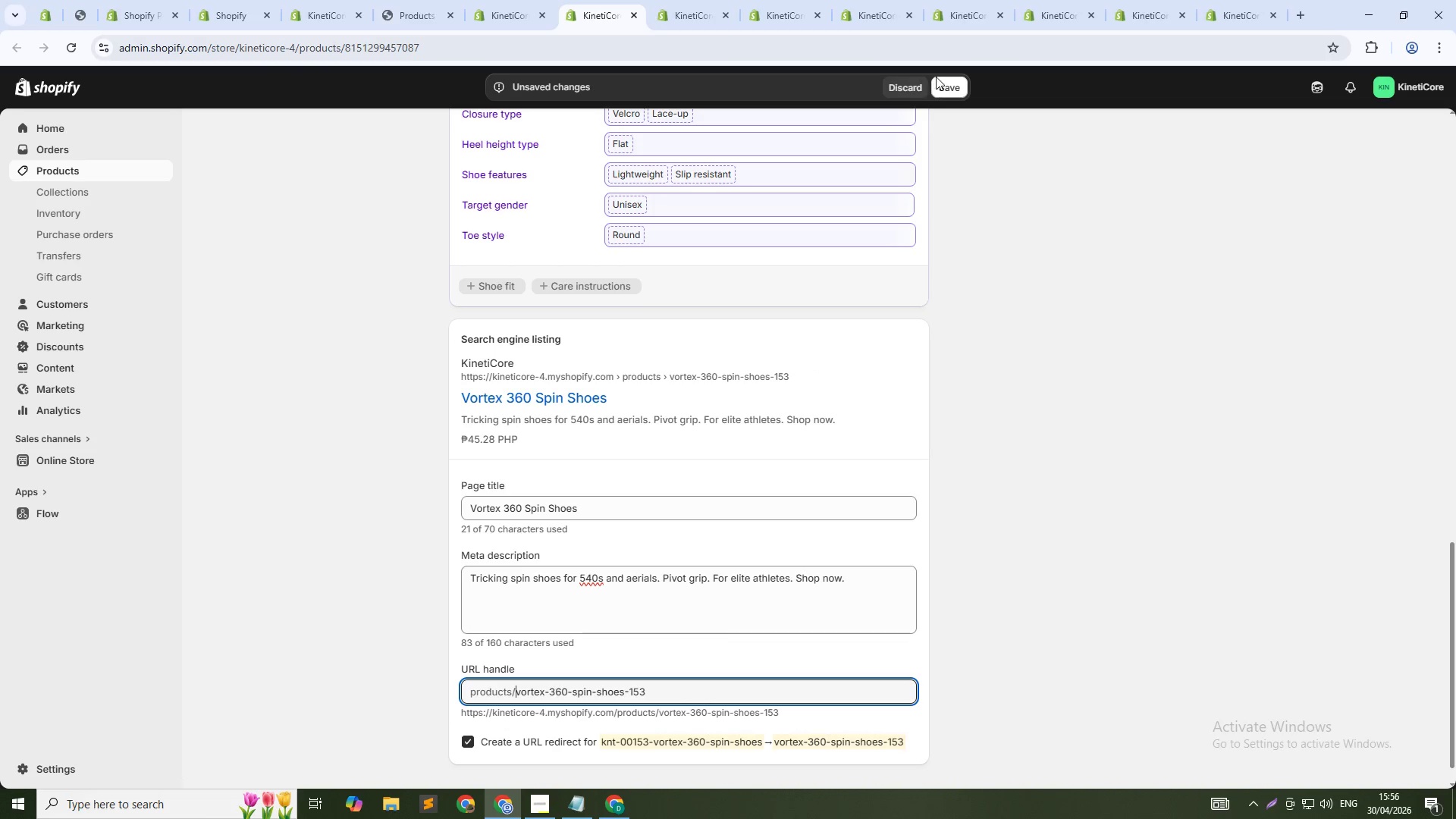 
left_click([947, 83])
 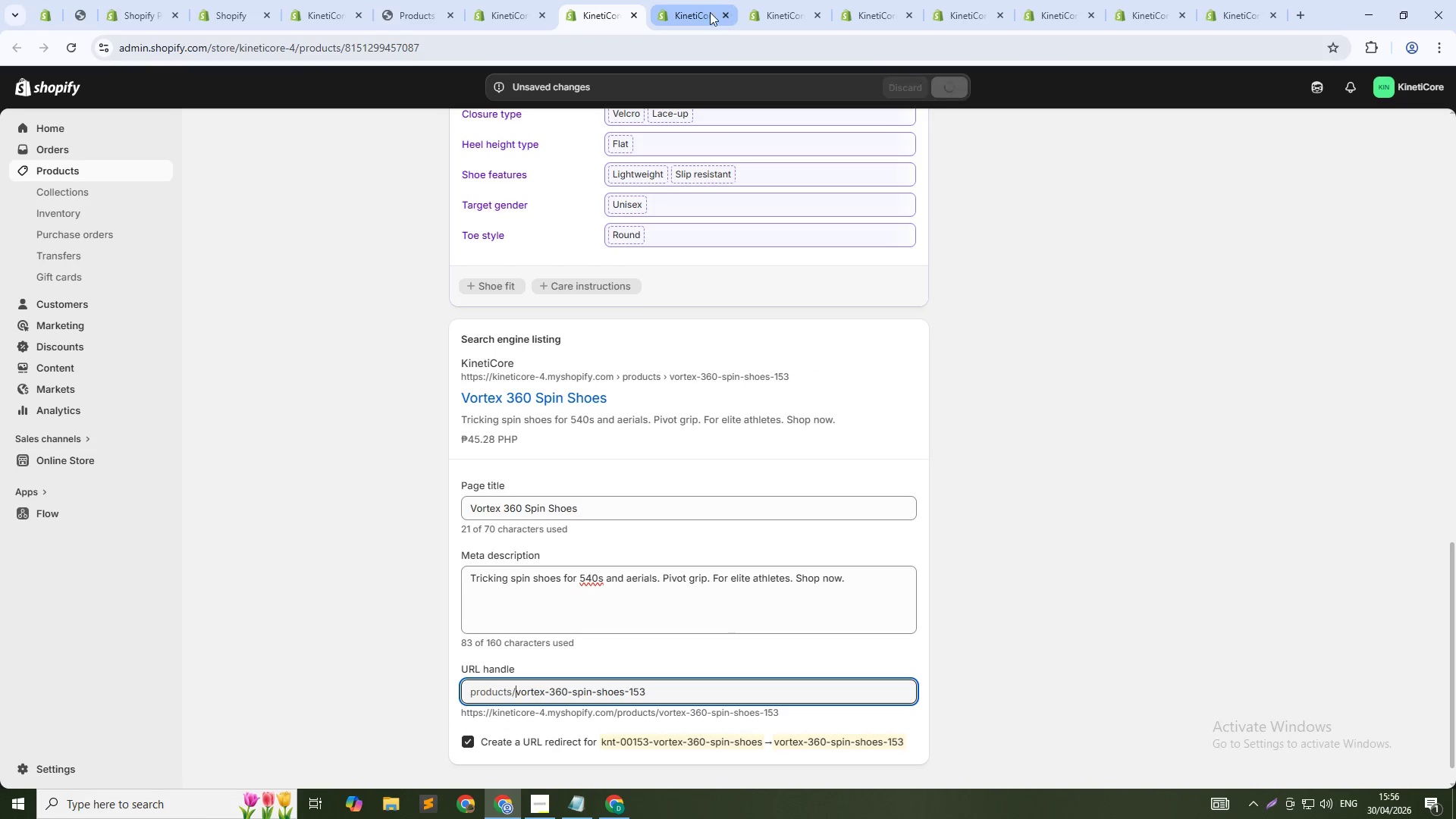 
left_click([684, 12])
 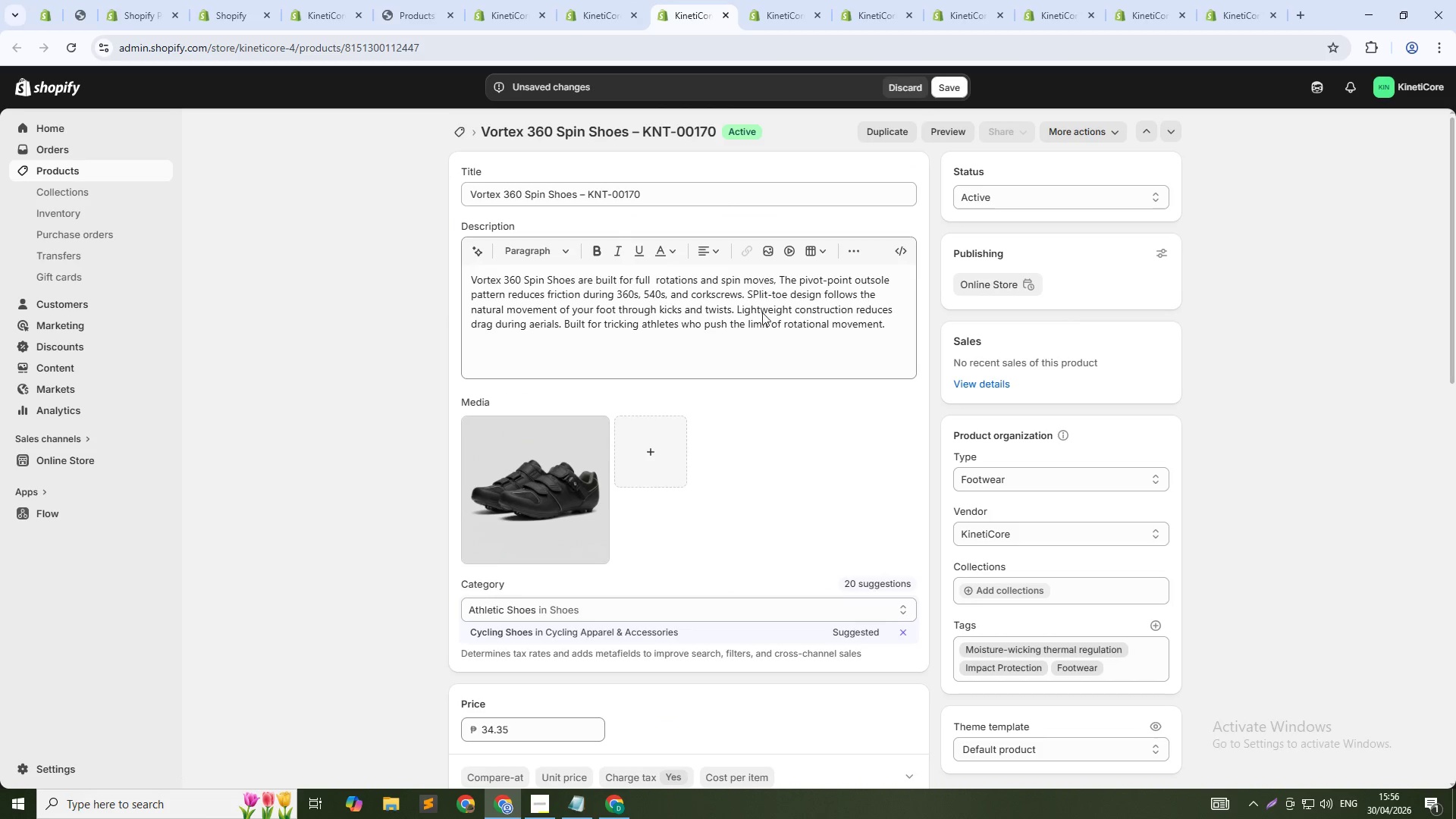 
scroll: coordinate [764, 421], scroll_direction: down, amount: 28.0
 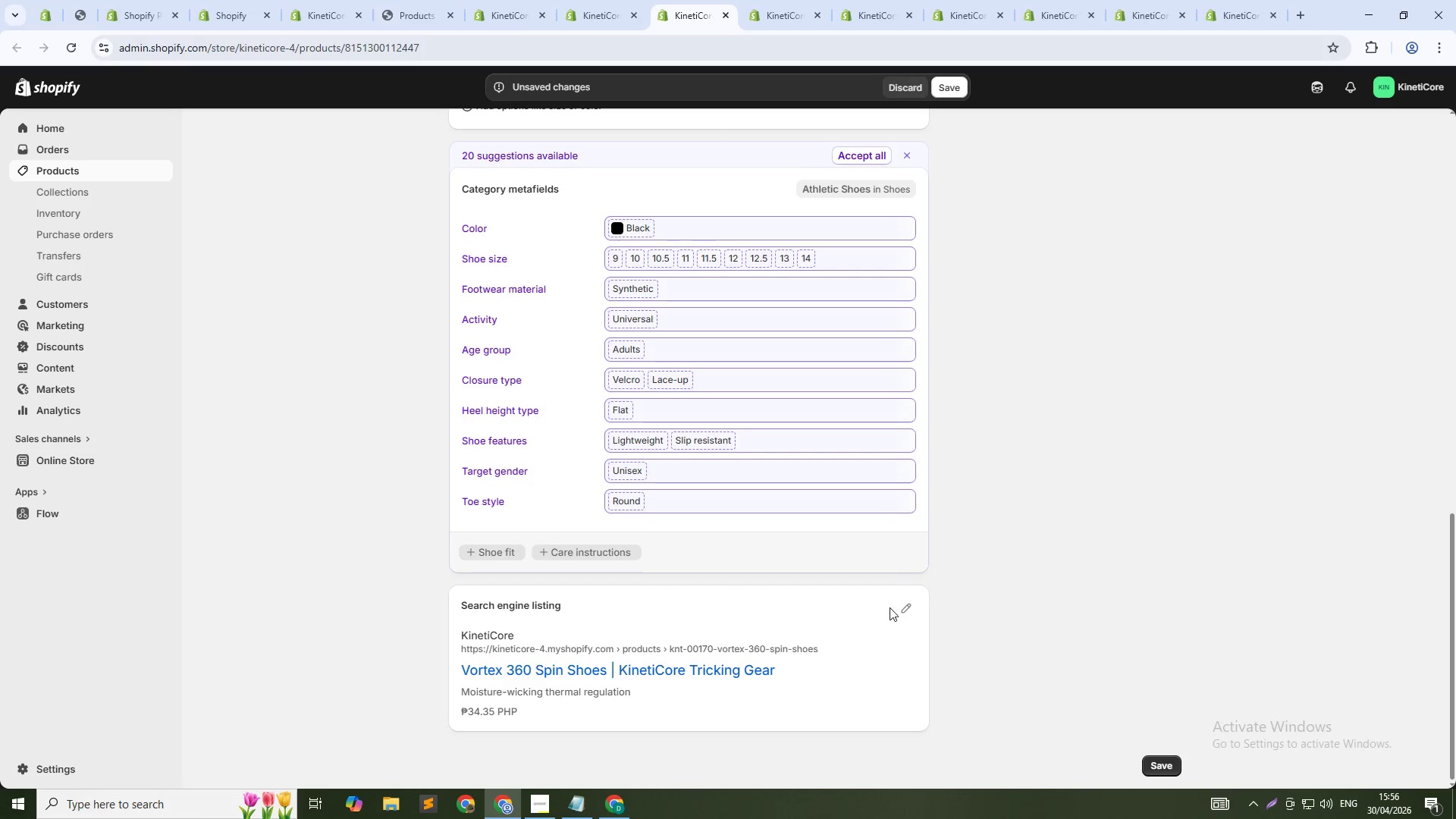 
left_click([899, 607])
 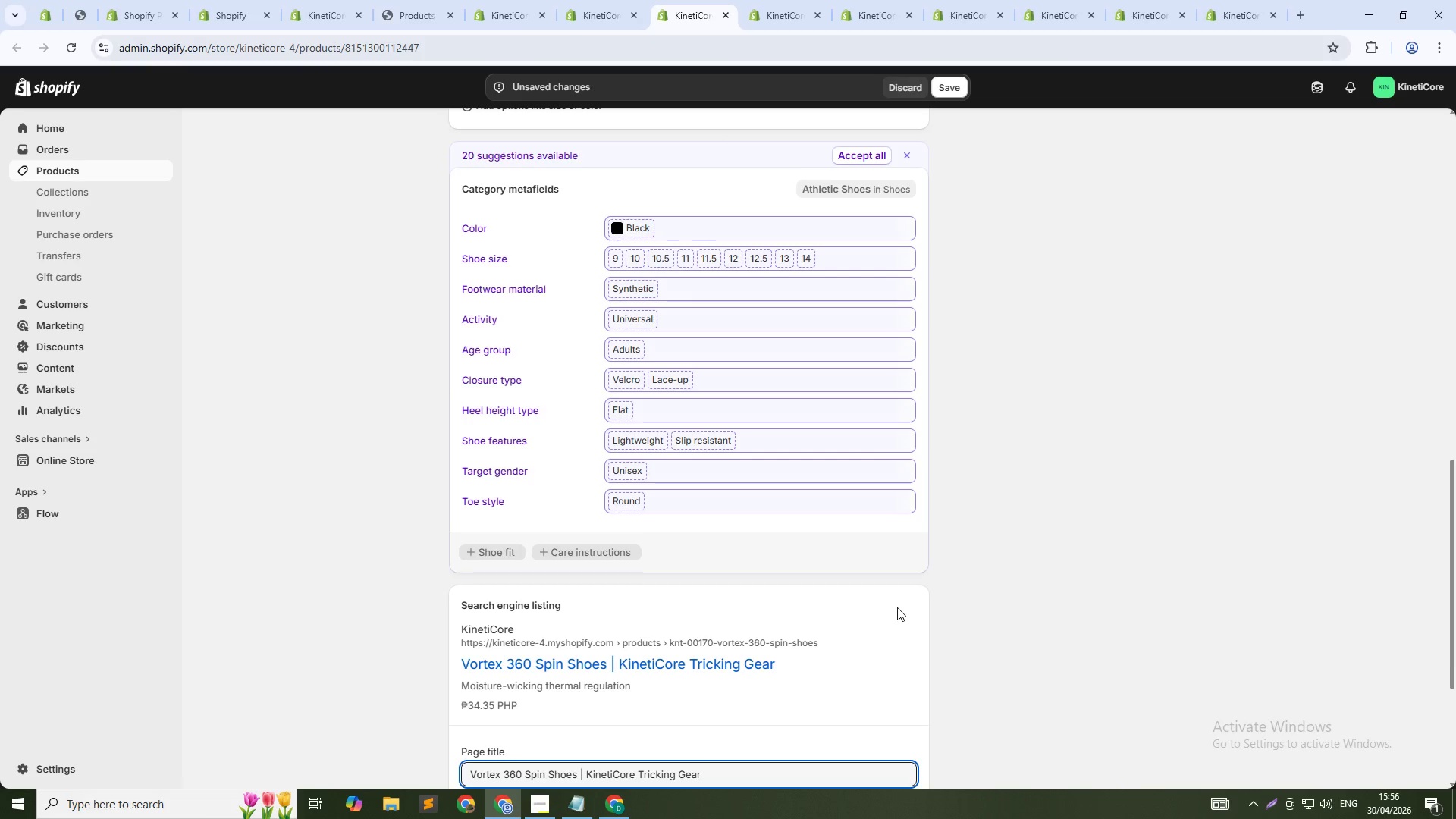 
scroll: coordinate [755, 597], scroll_direction: down, amount: 11.0
 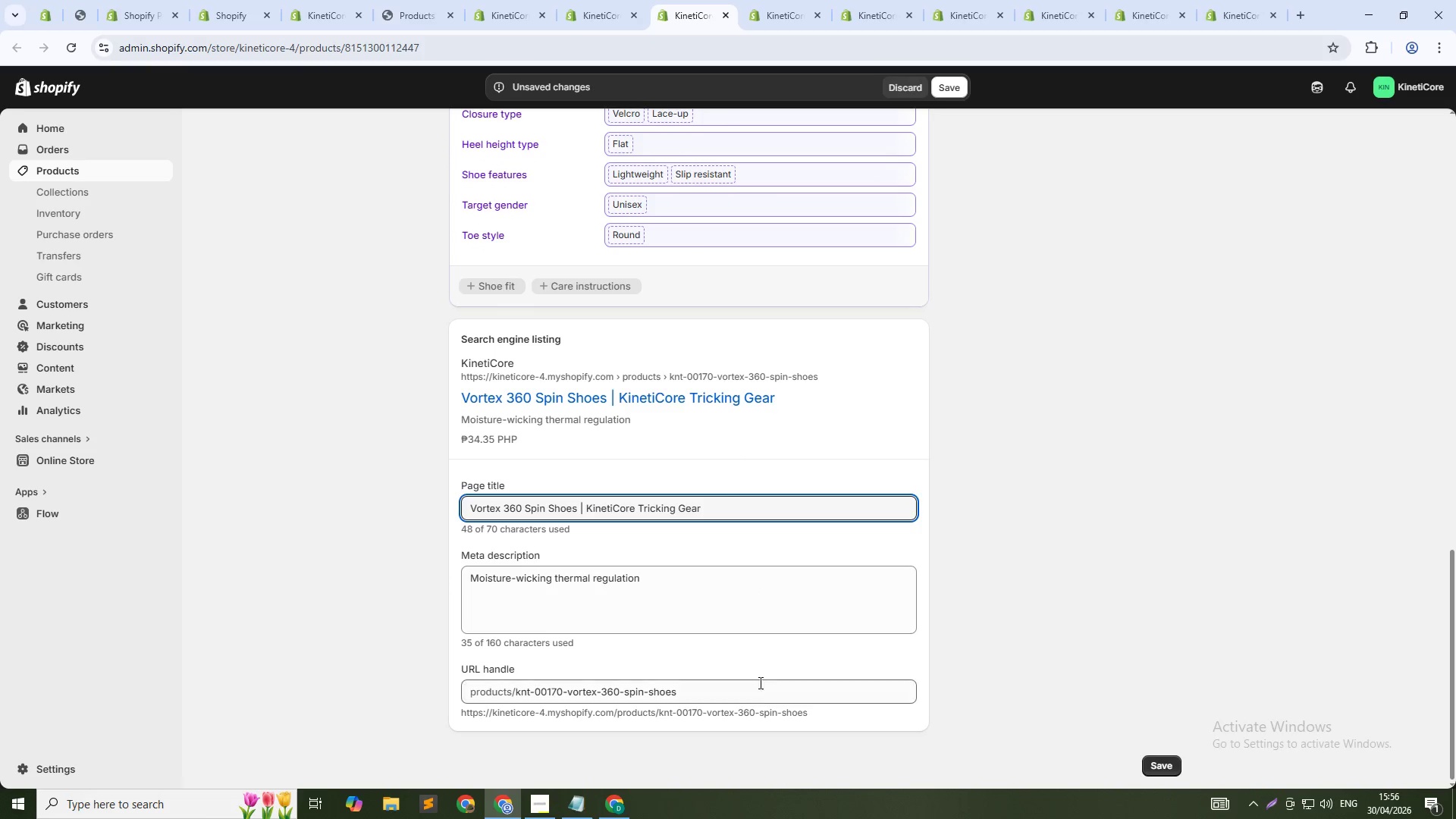 
left_click([763, 687])
 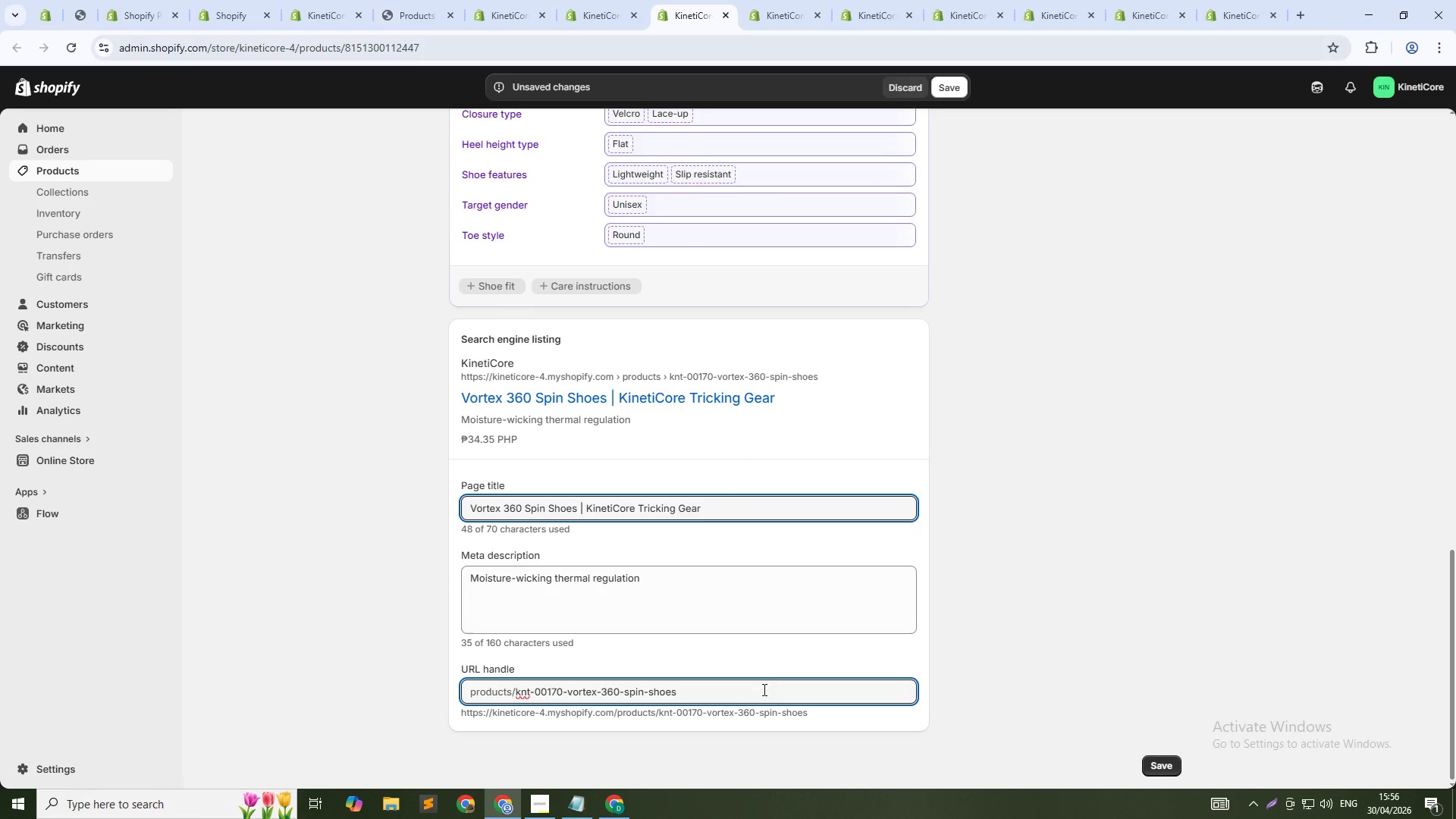 
key(NumpadSubtract)
 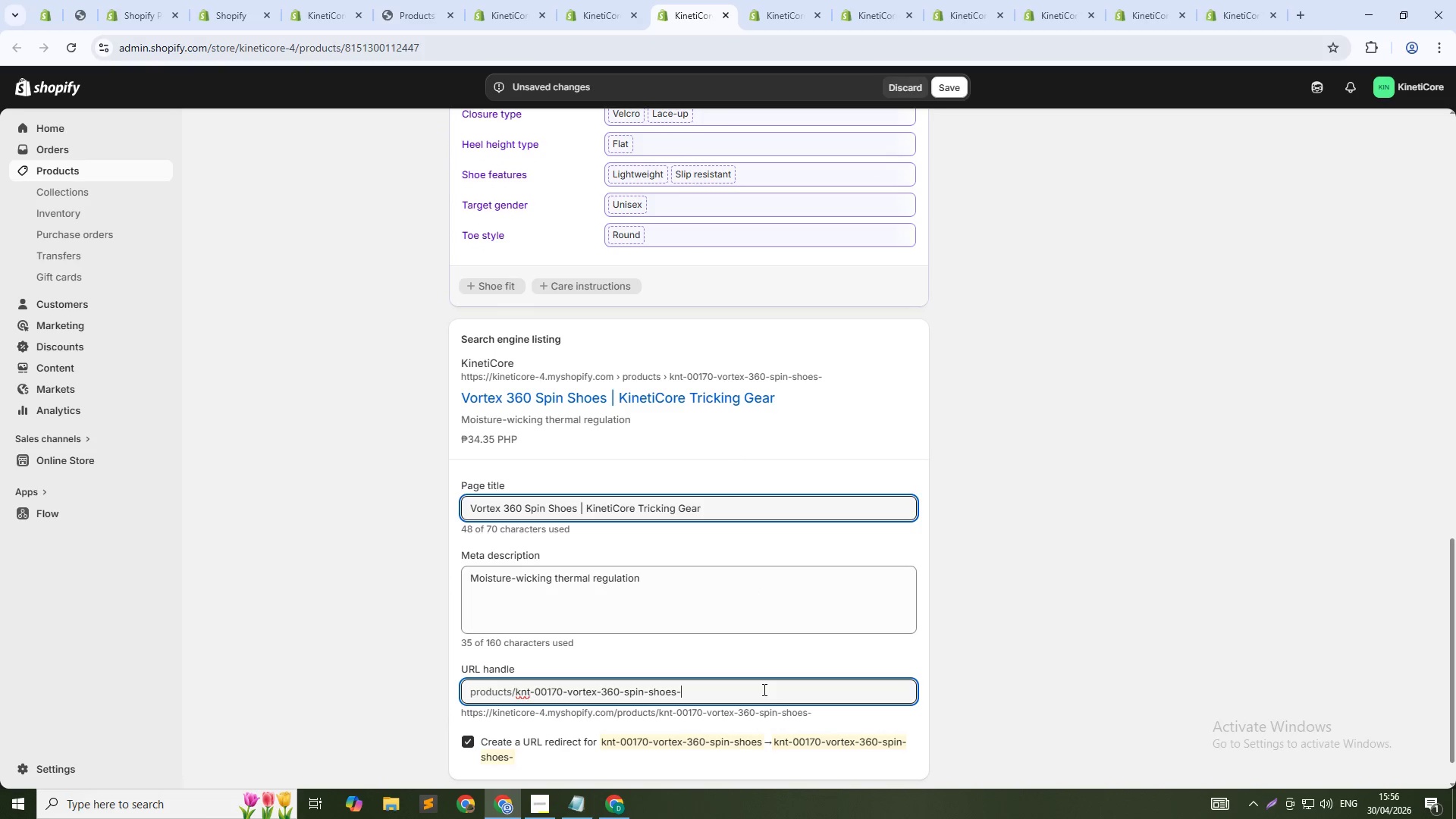 
key(Numpad1)
 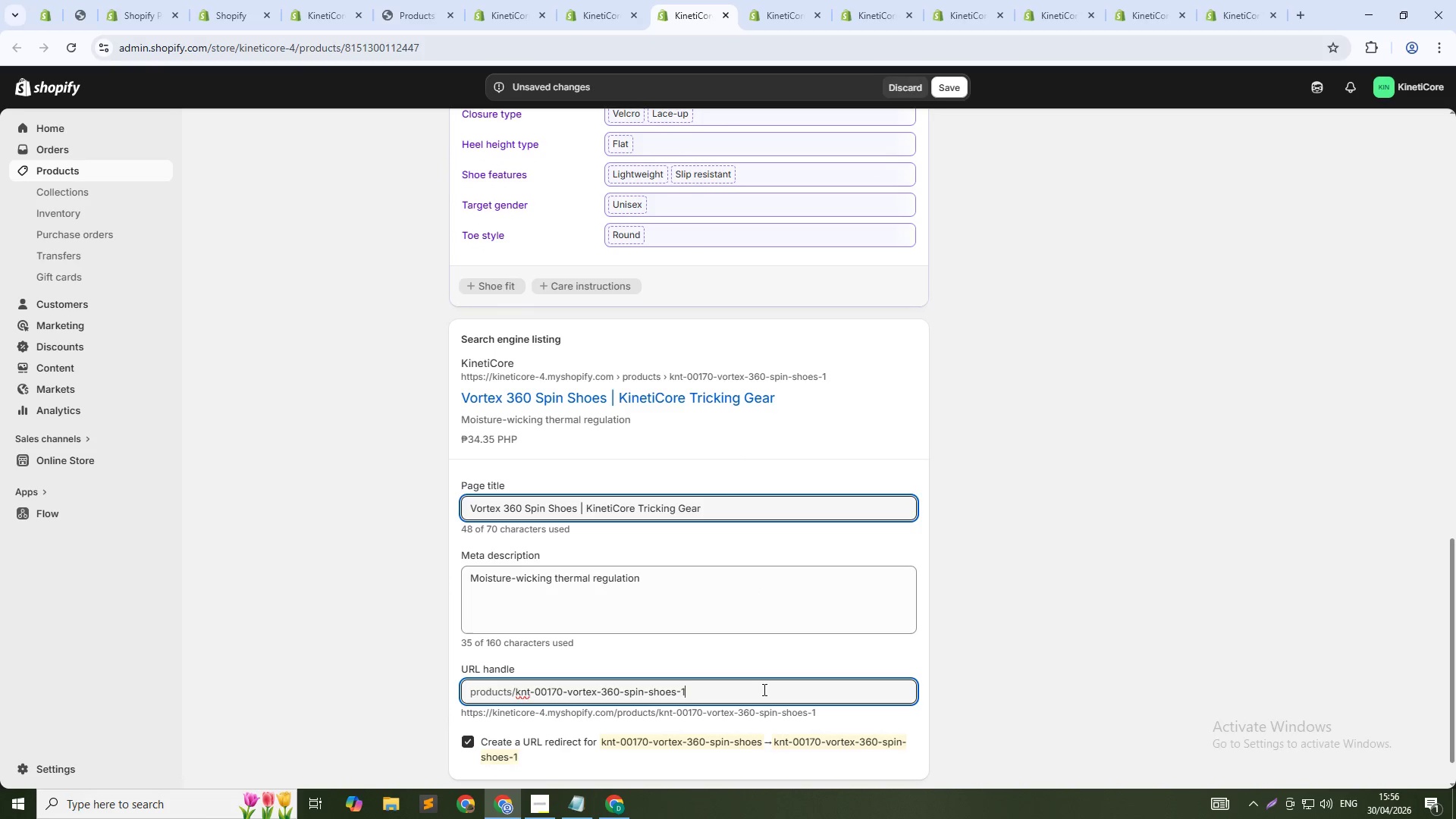 
key(Numpad7)
 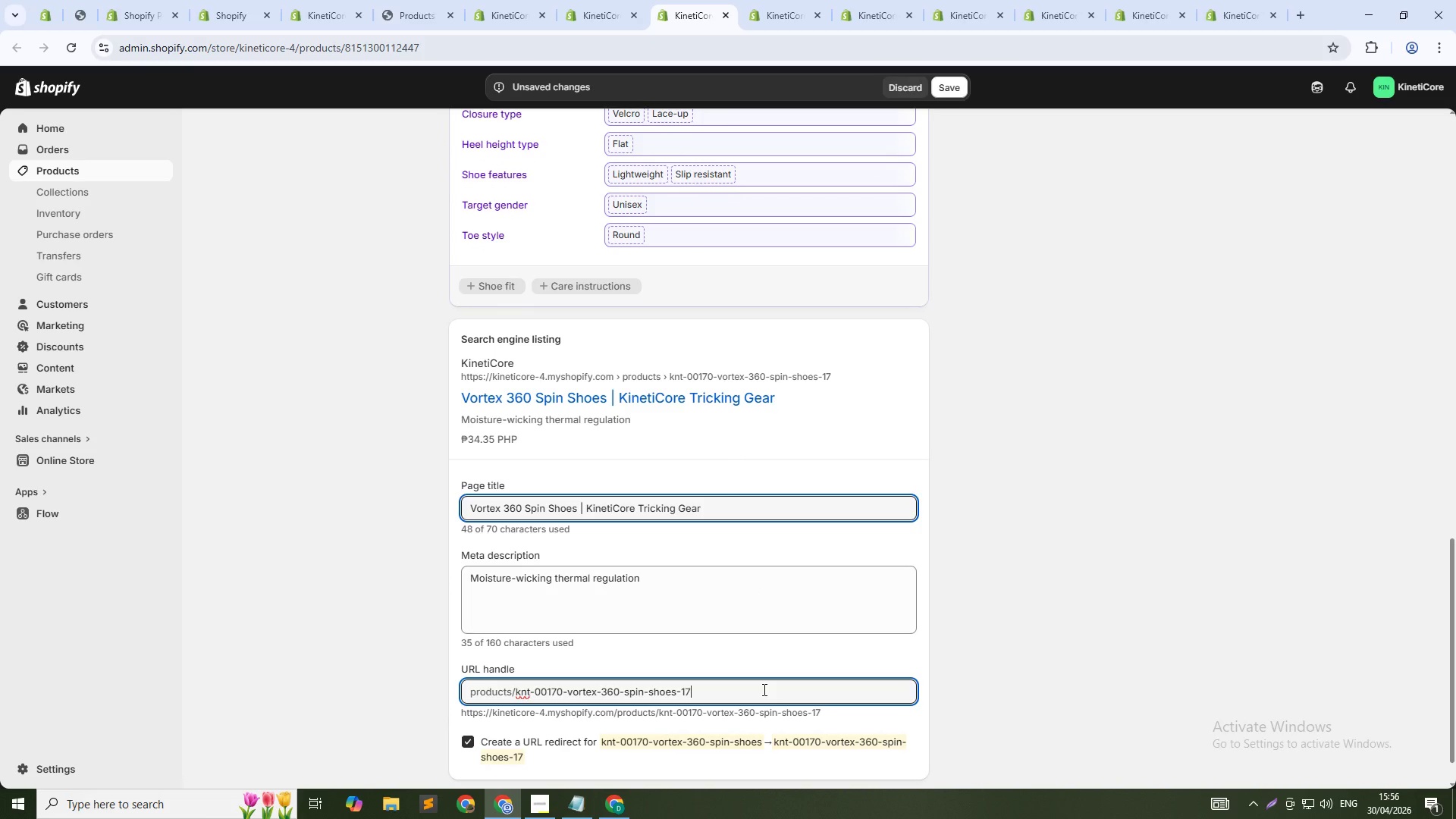 
key(Numpad0)
 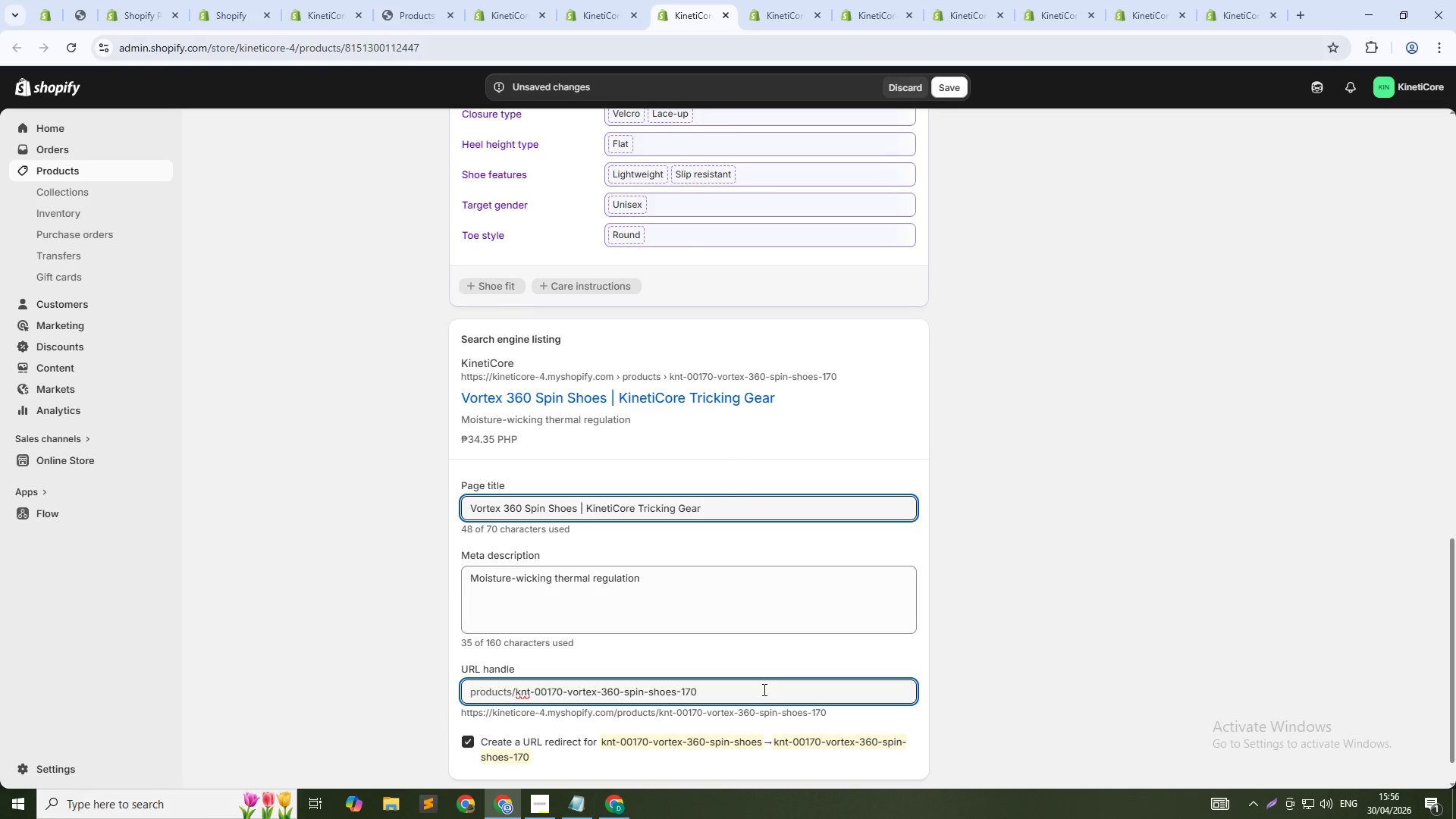 
key(ArrowUp)
 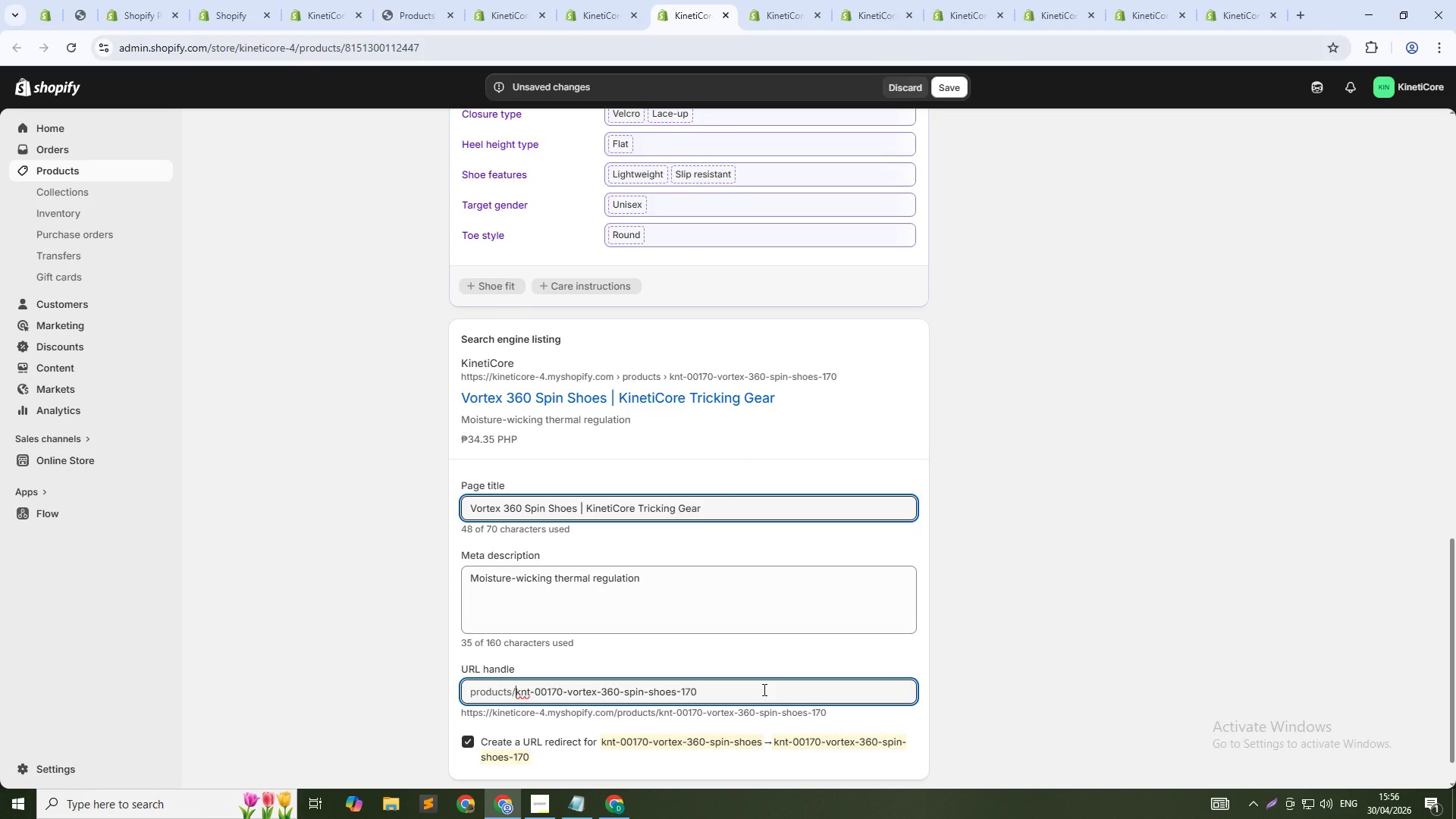 
key(Control+Shift+ArrowRight)
 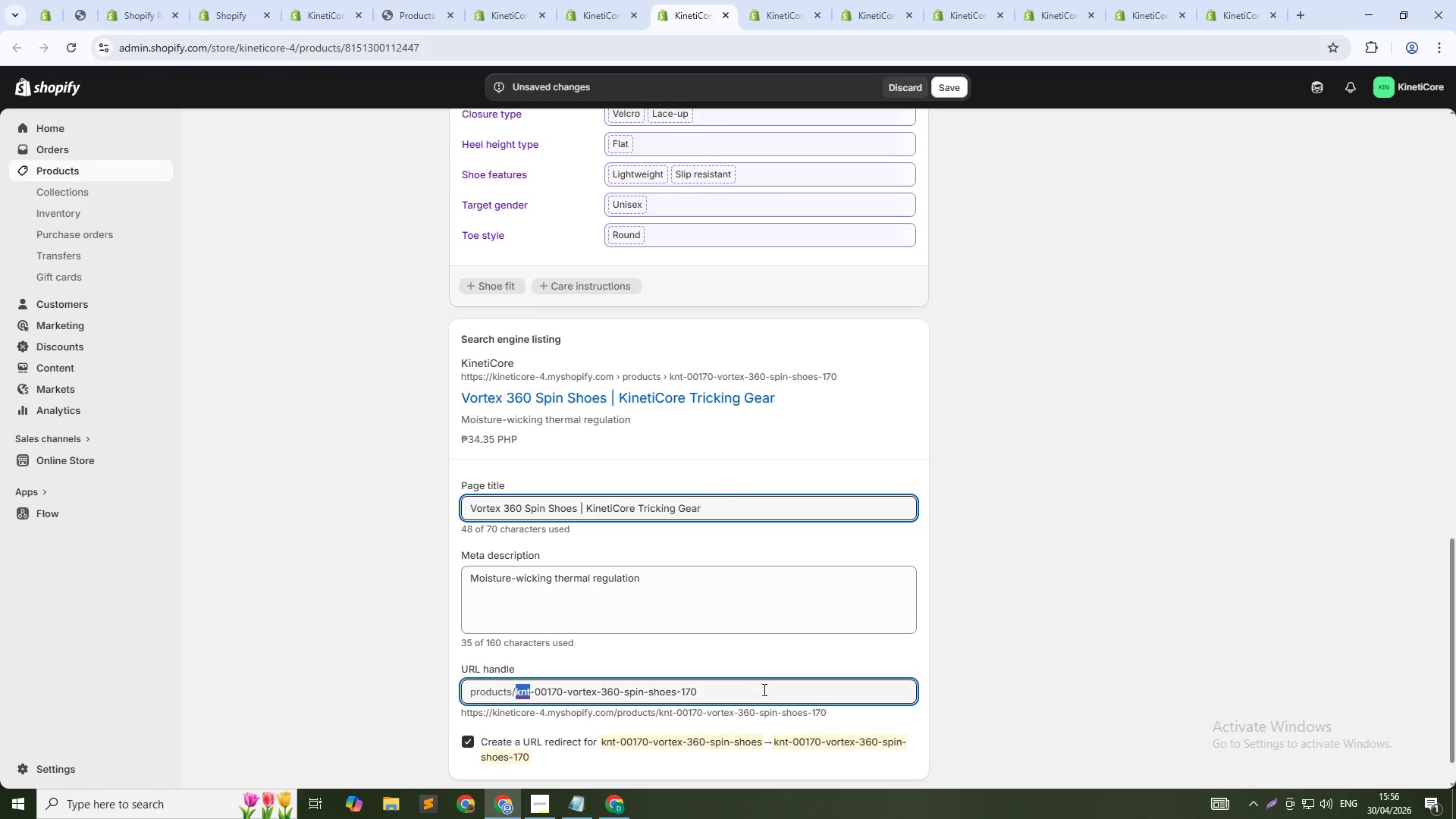 
key(Control+Shift+ArrowRight)
 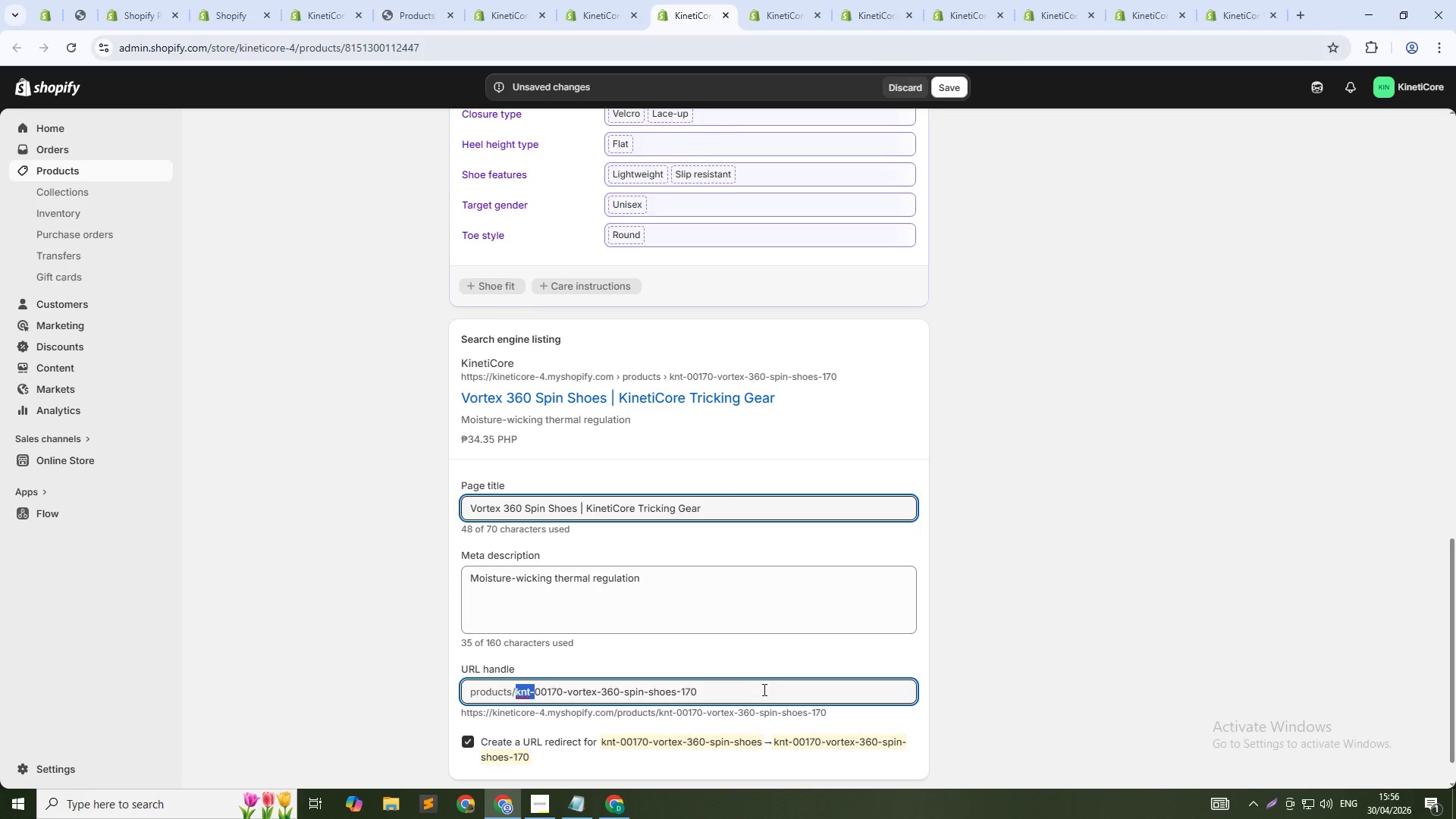 
key(Control+Shift+ArrowRight)
 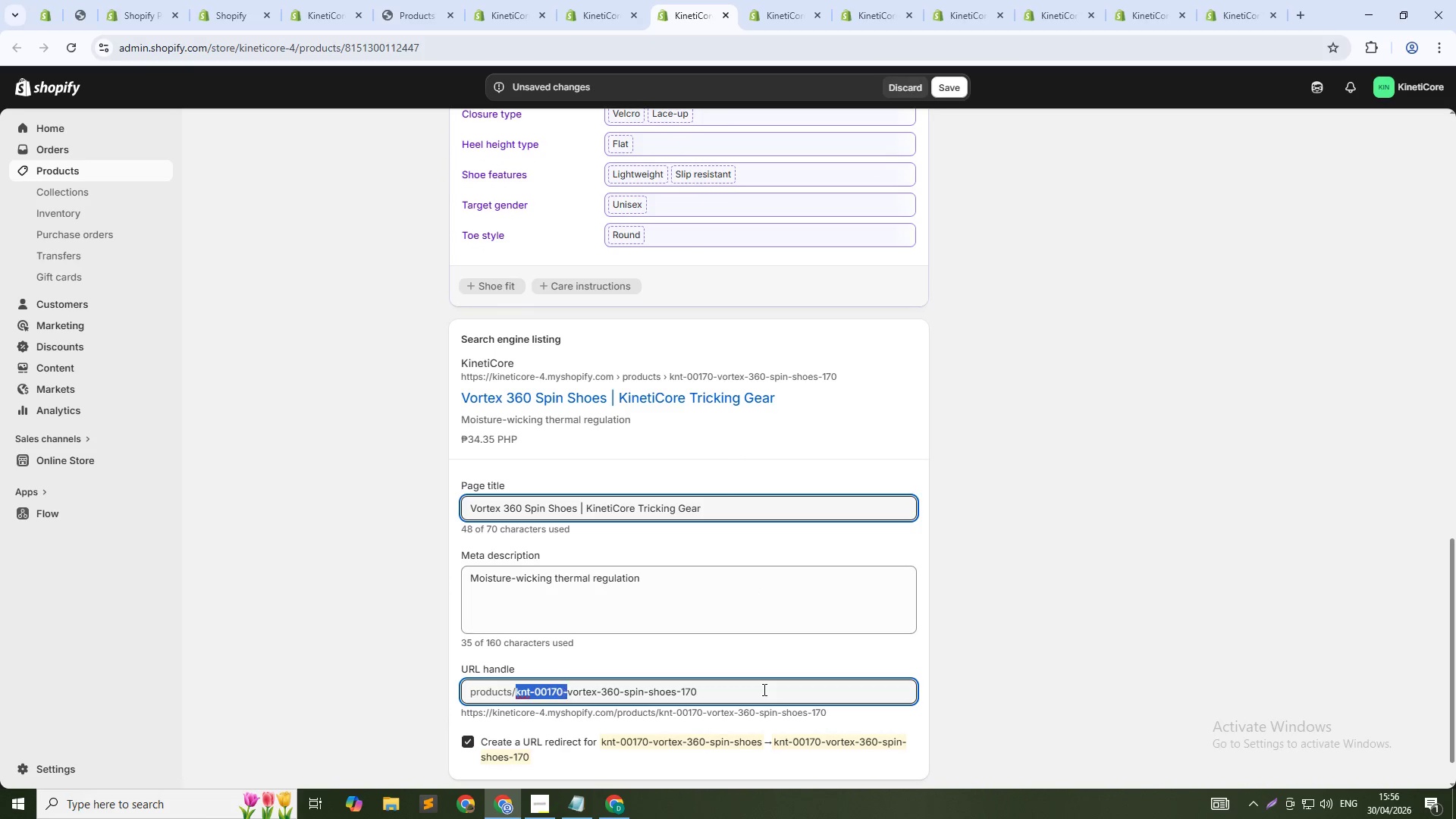 
key(Control+Shift+ArrowRight)
 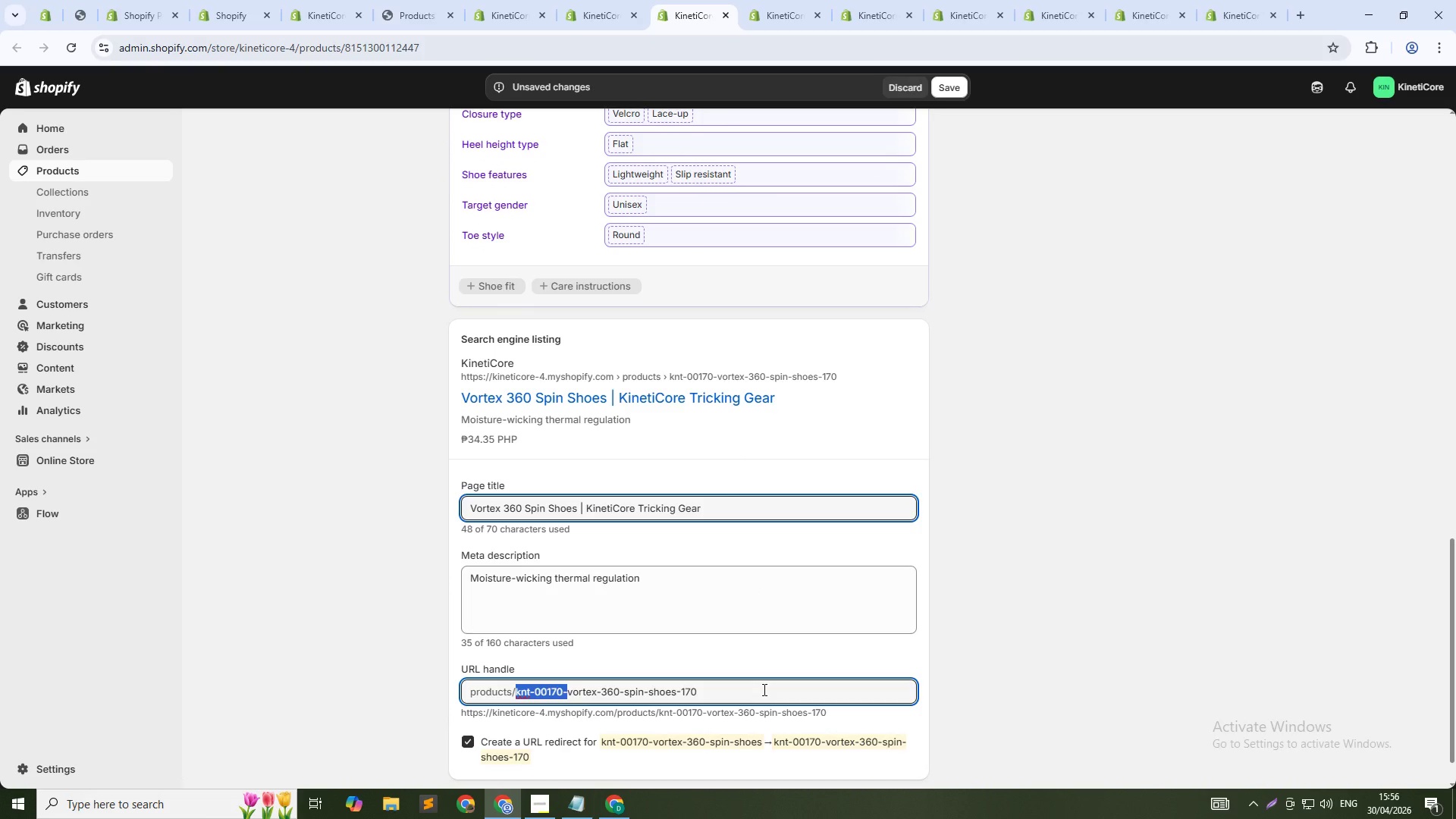 
key(Backspace)
 